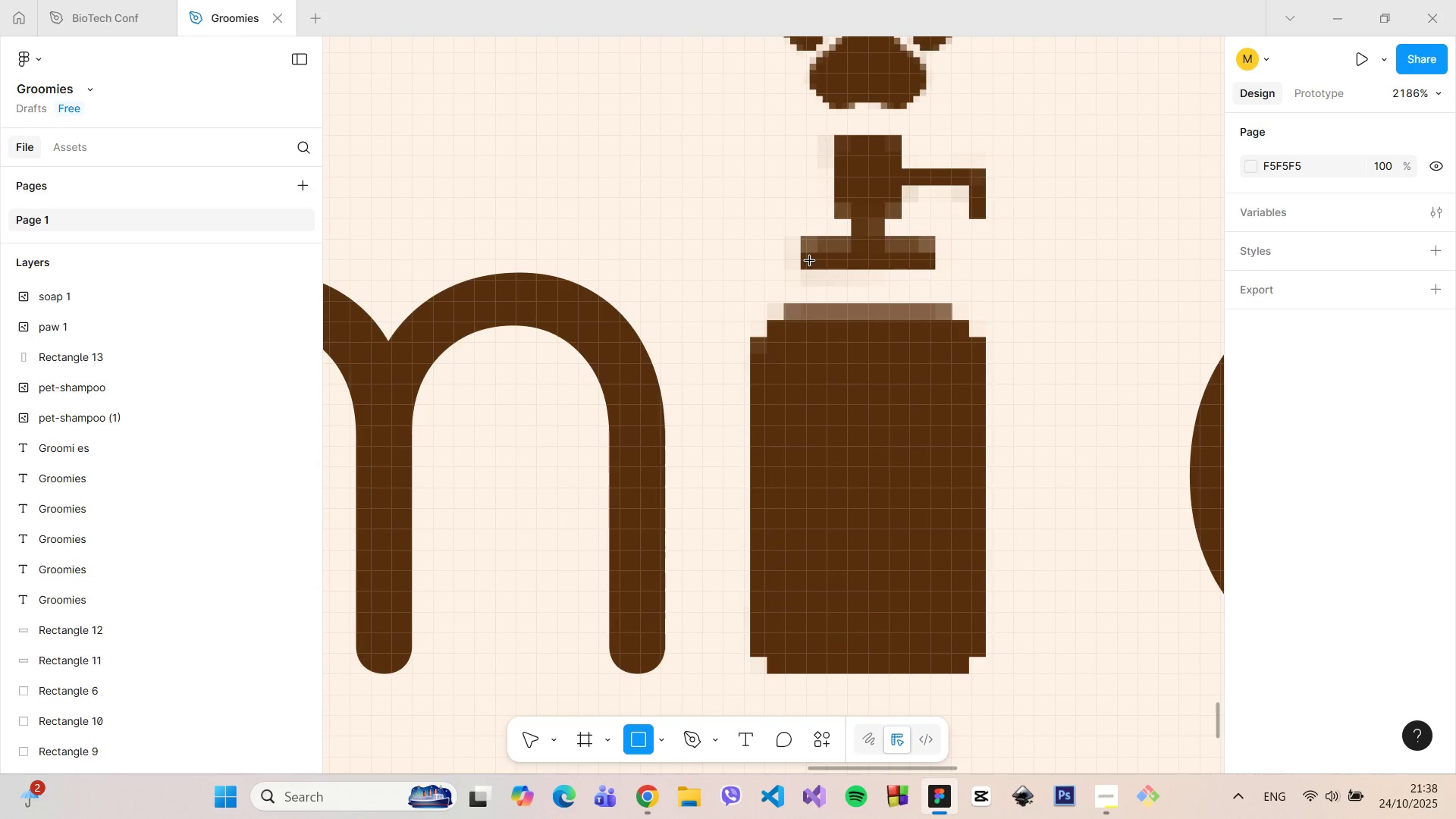 
left_click_drag(start_coordinate=[810, 260], to_coordinate=[937, 304])
 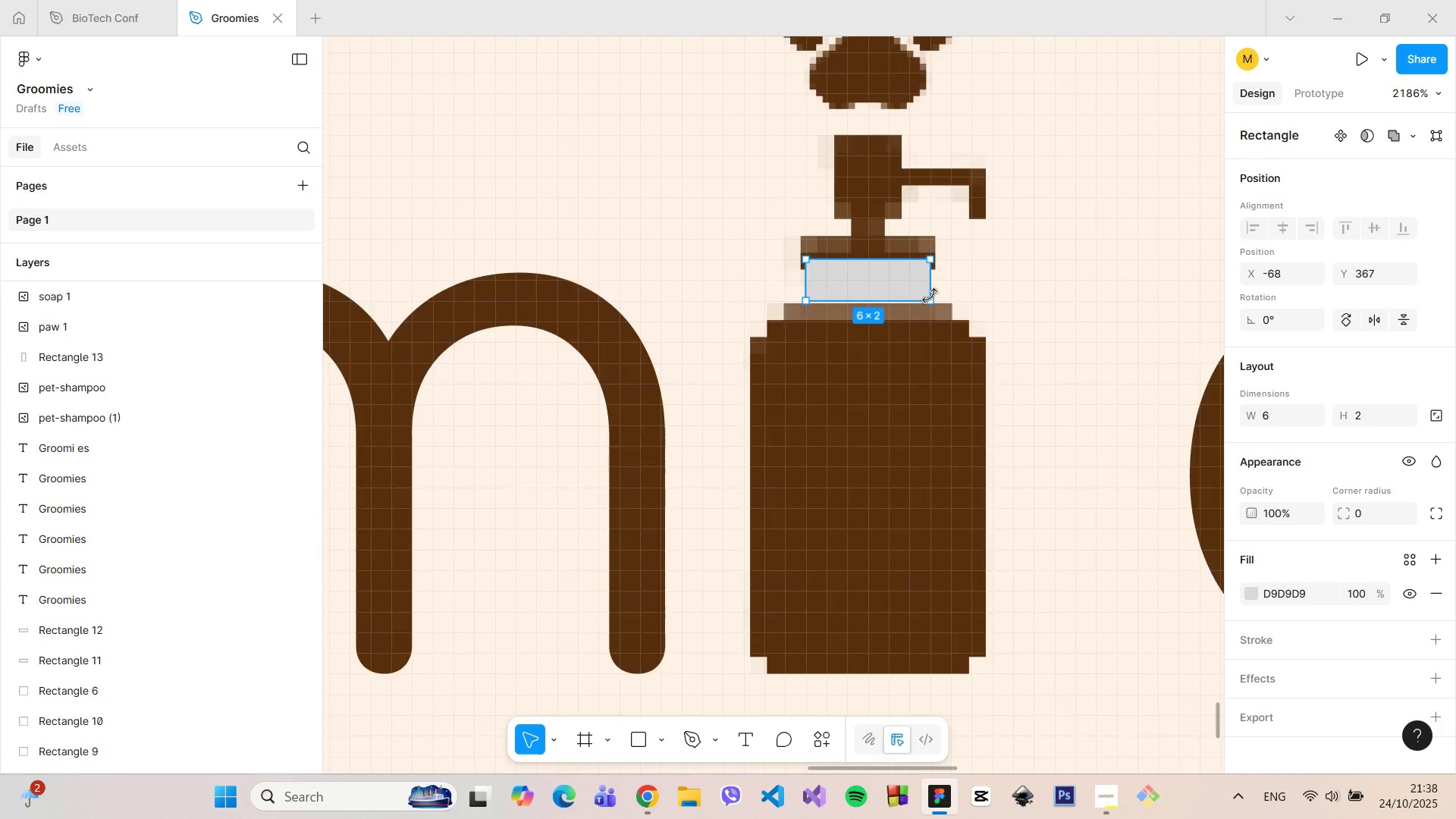 
hold_key(key=ControlLeft, duration=0.49)
scroll: coordinate [930, 296], scroll_direction: up, amount: 5.0
 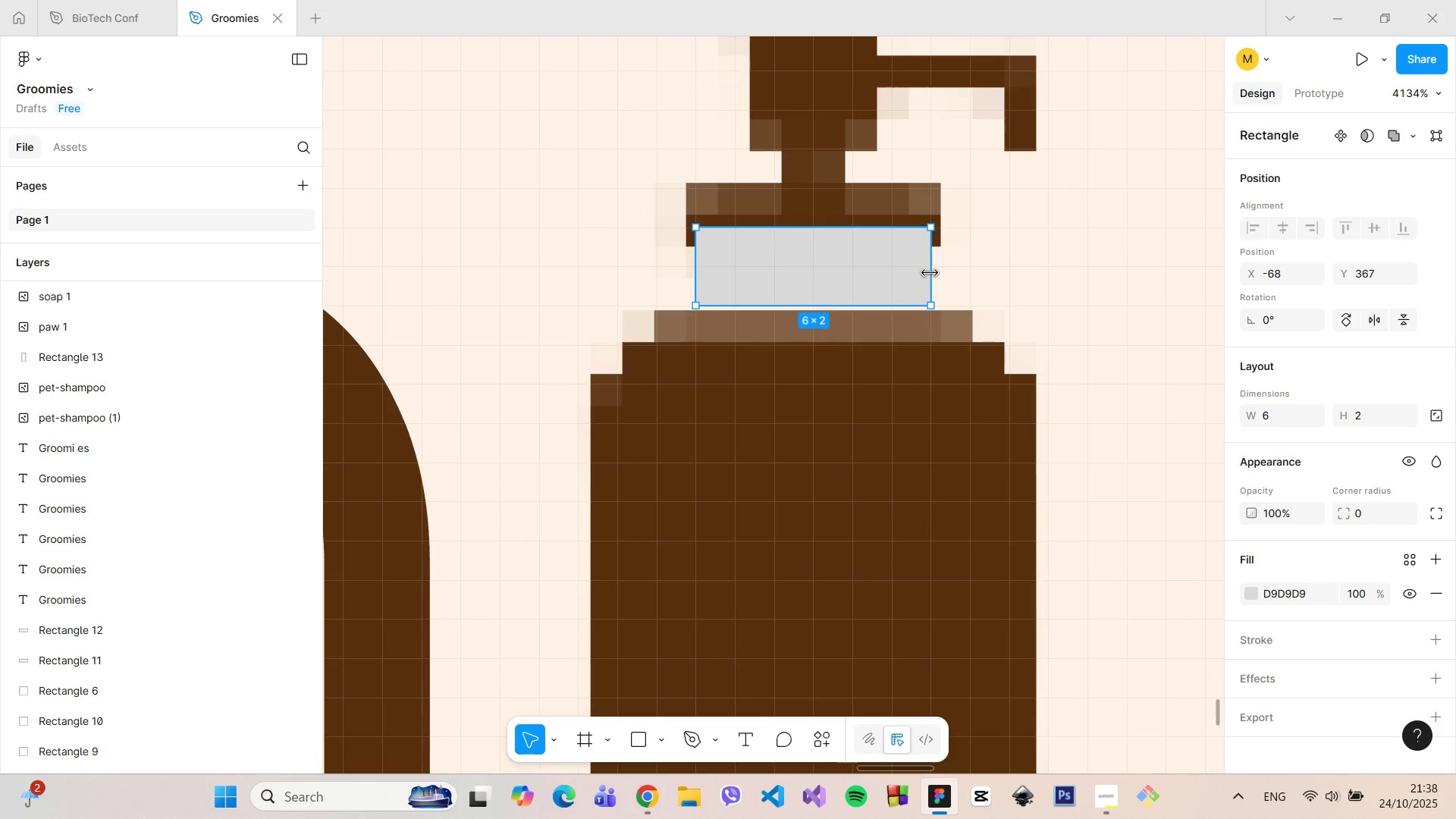 
left_click_drag(start_coordinate=[931, 273], to_coordinate=[957, 275])
 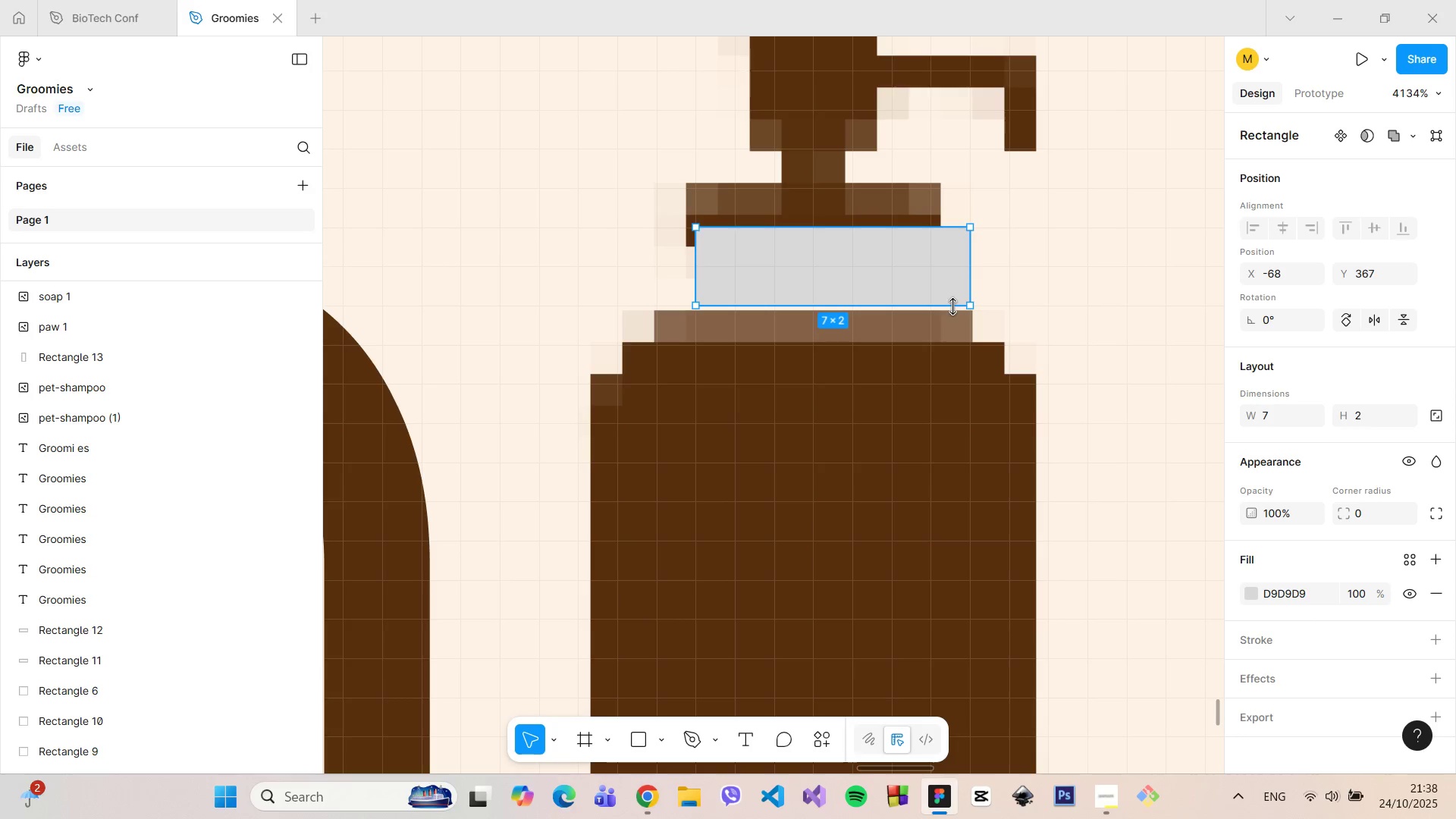 
left_click_drag(start_coordinate=[952, 306], to_coordinate=[952, 362])
 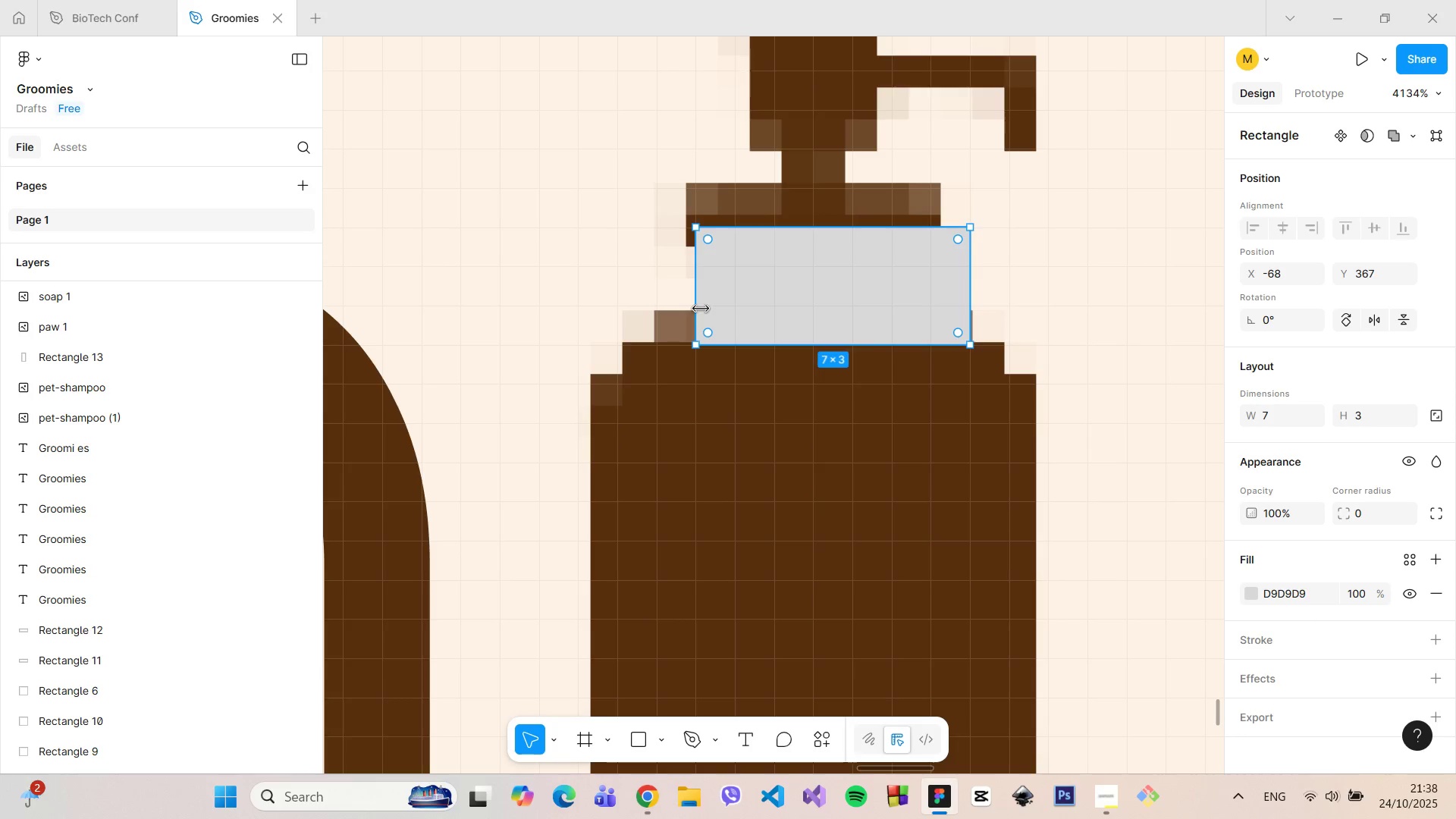 
left_click_drag(start_coordinate=[701, 308], to_coordinate=[653, 306])
 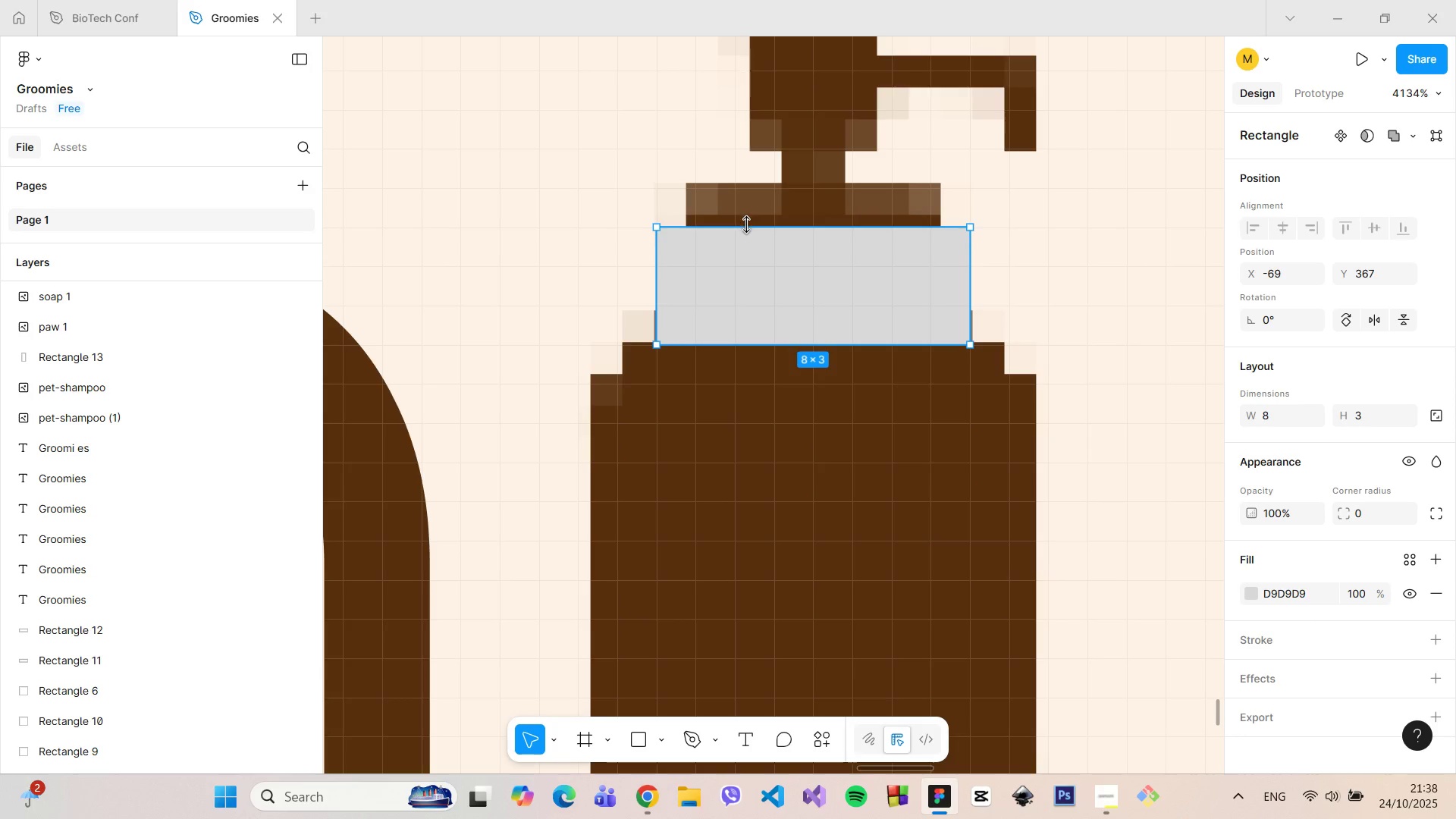 
left_click_drag(start_coordinate=[747, 225], to_coordinate=[753, 168])
 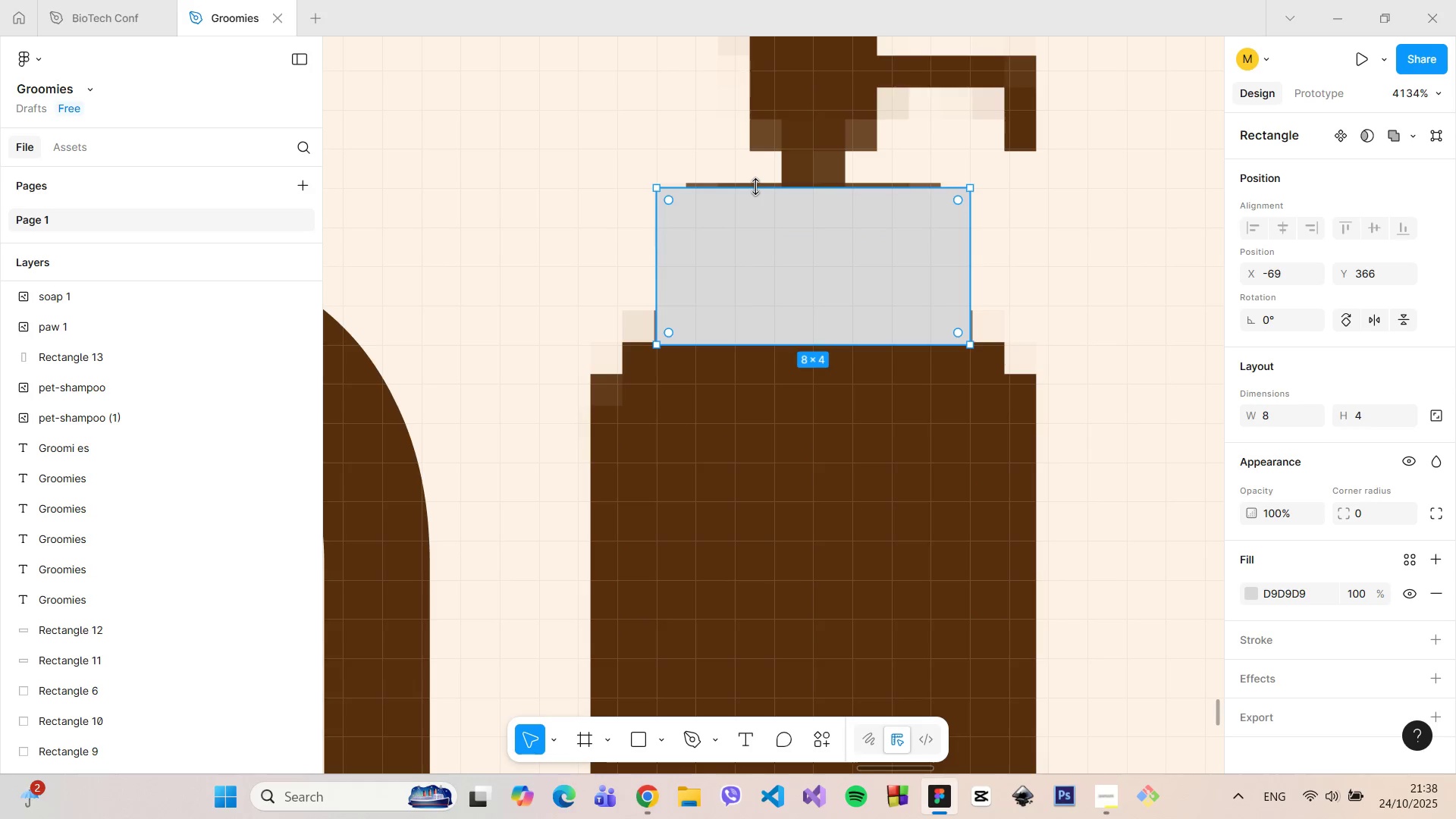 
left_click_drag(start_coordinate=[756, 187], to_coordinate=[757, 178])
 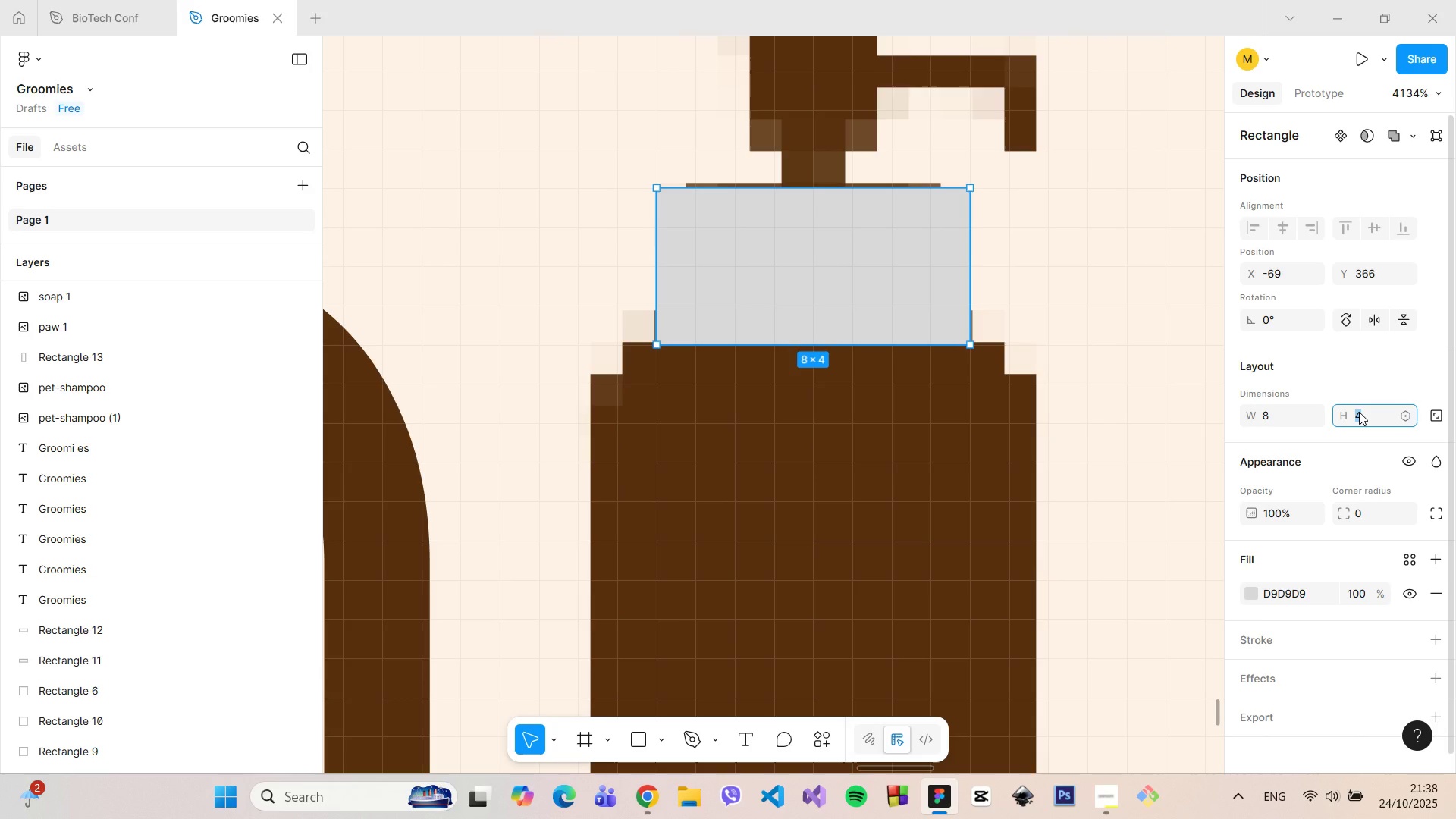 
key(4)
 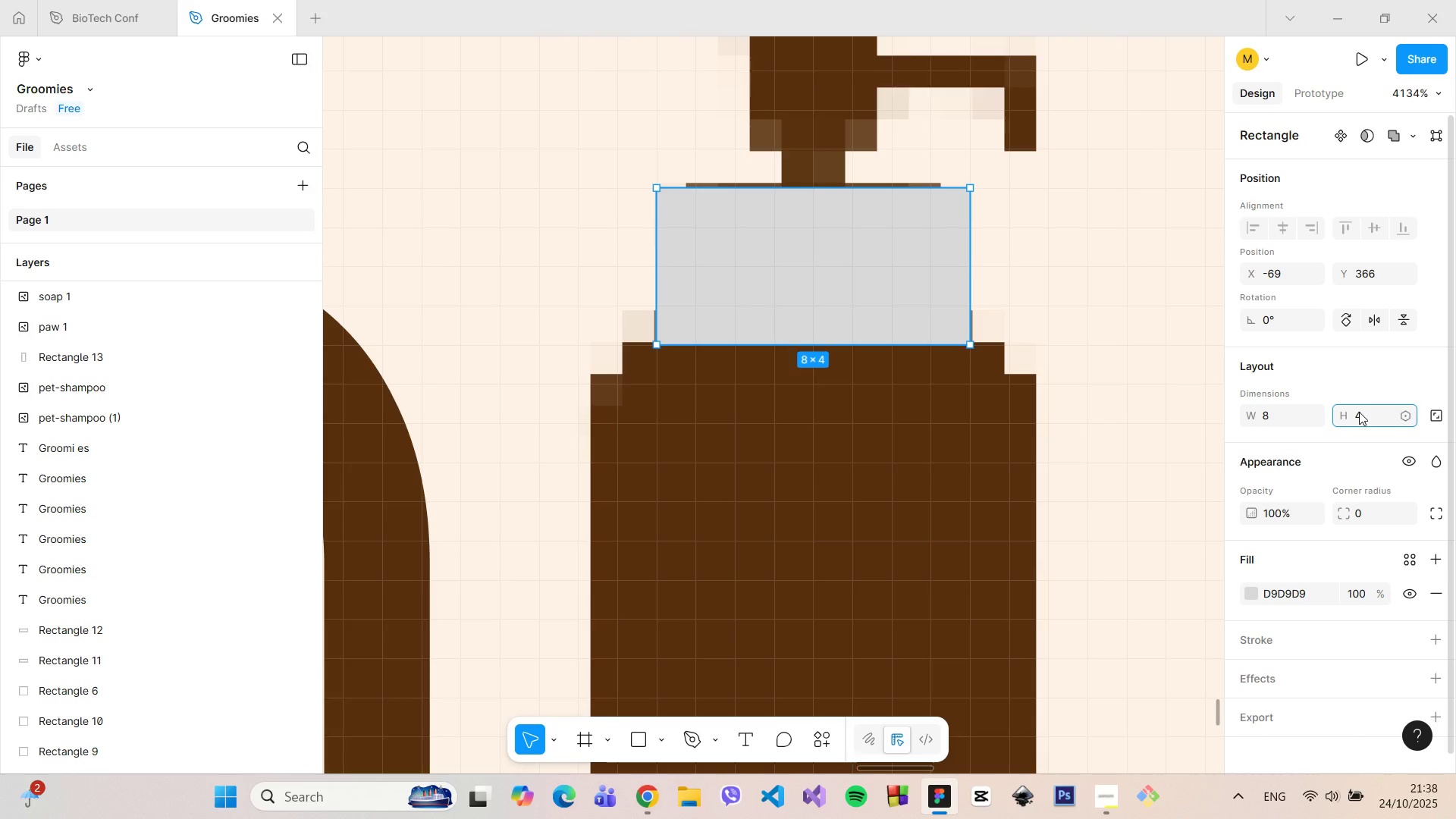 
key(Period)
 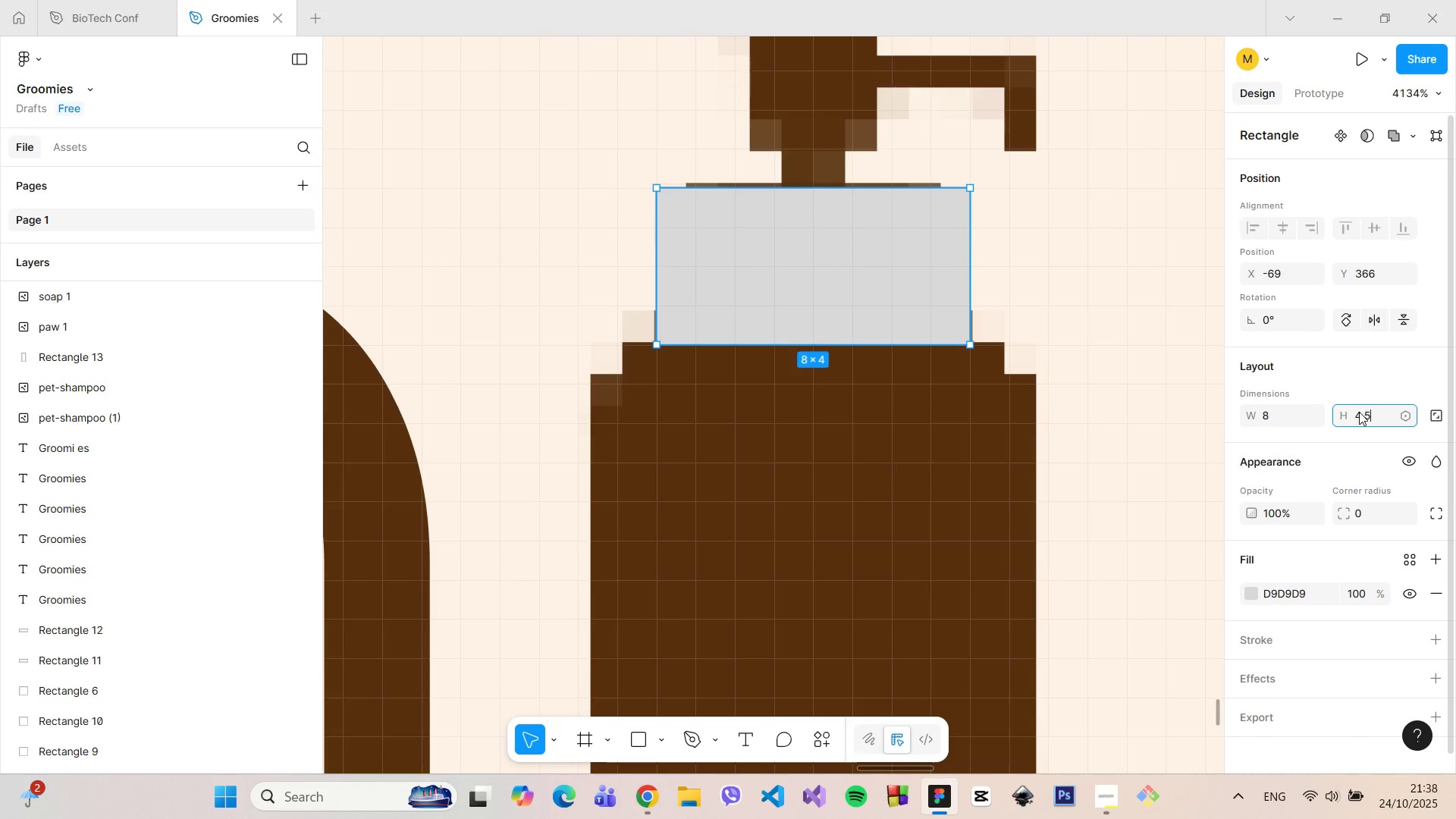 
key(5)
 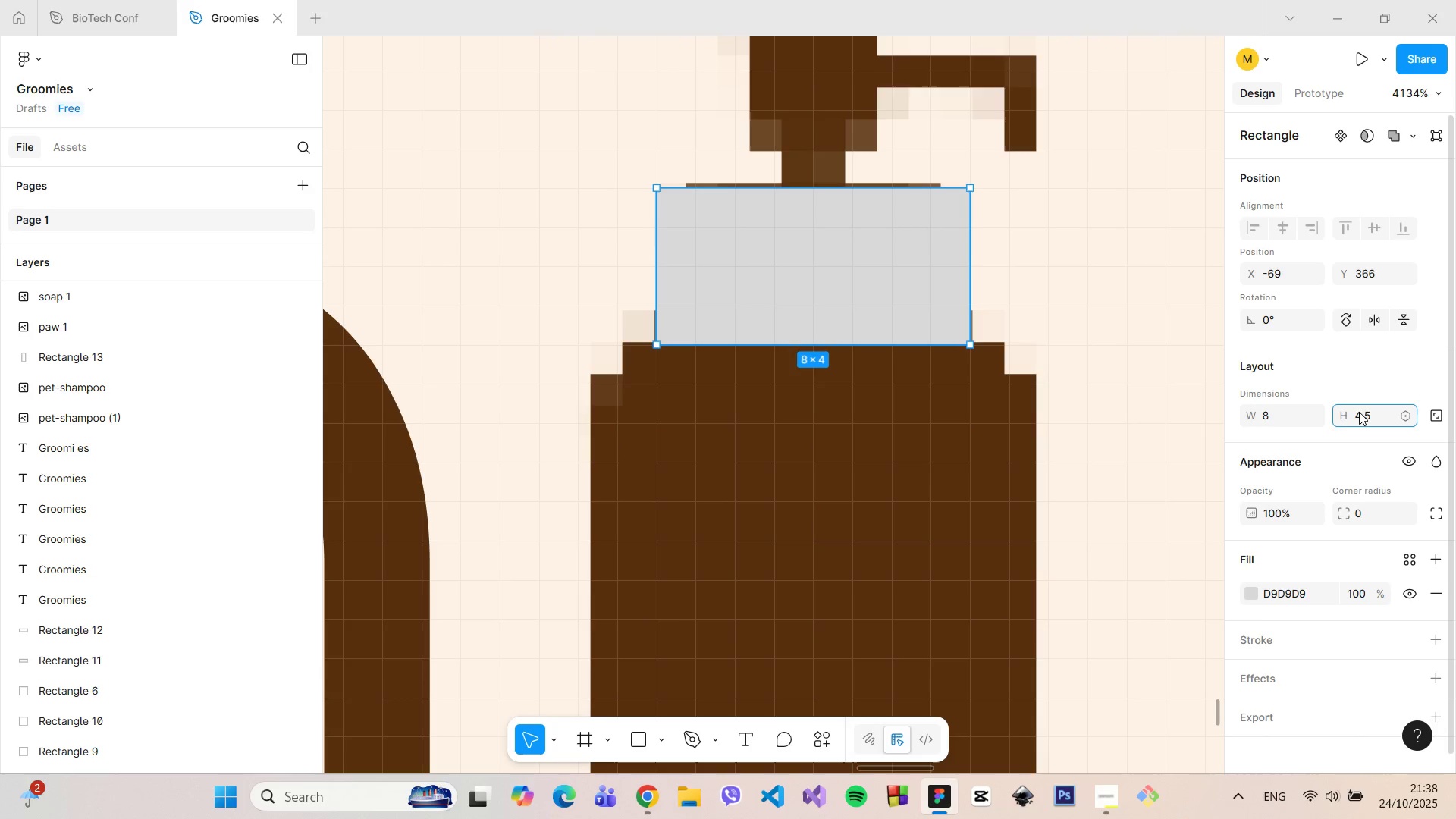 
key(Enter)
 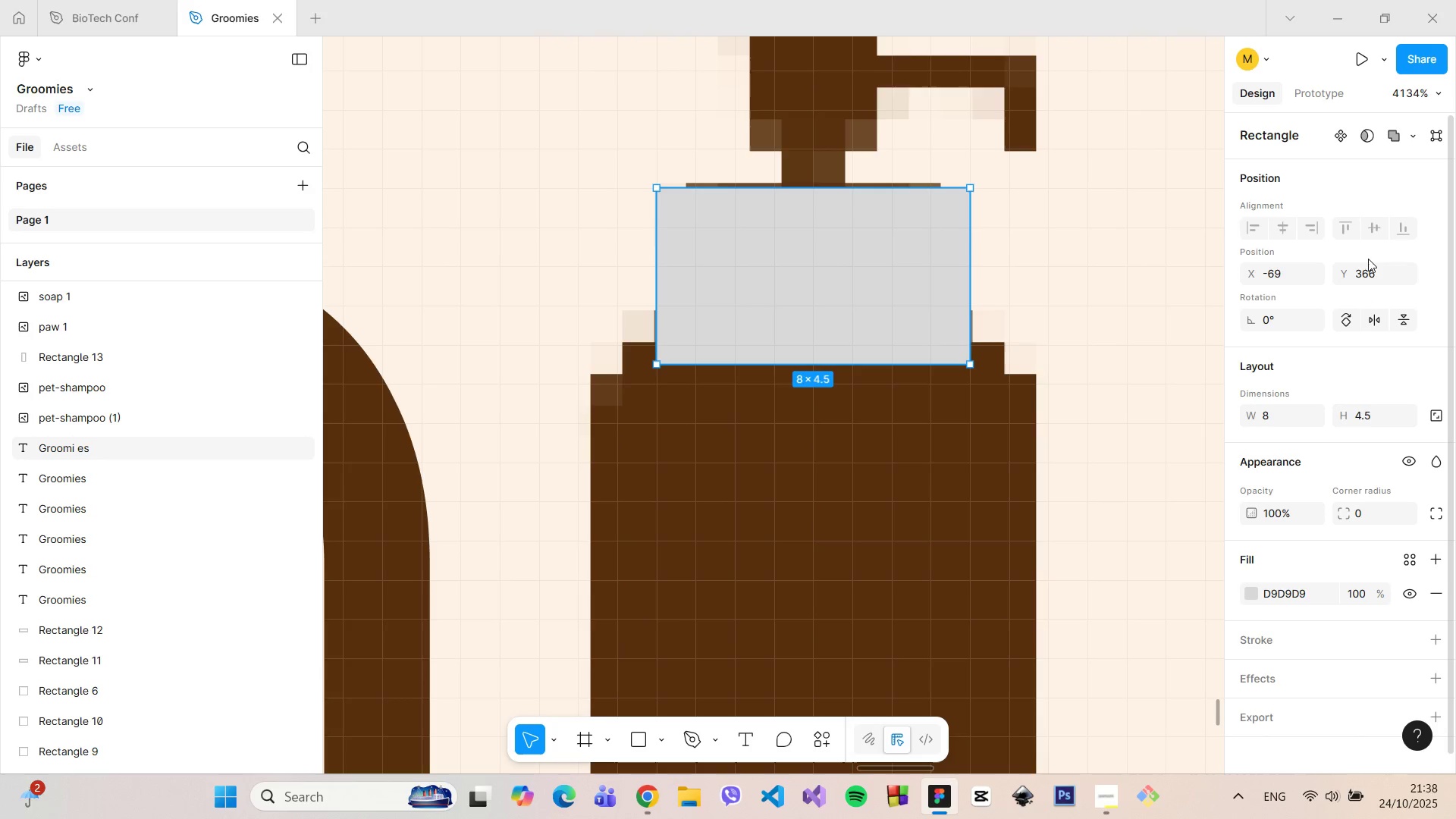 
left_click_drag(start_coordinate=[1378, 270], to_coordinate=[1371, 272])
 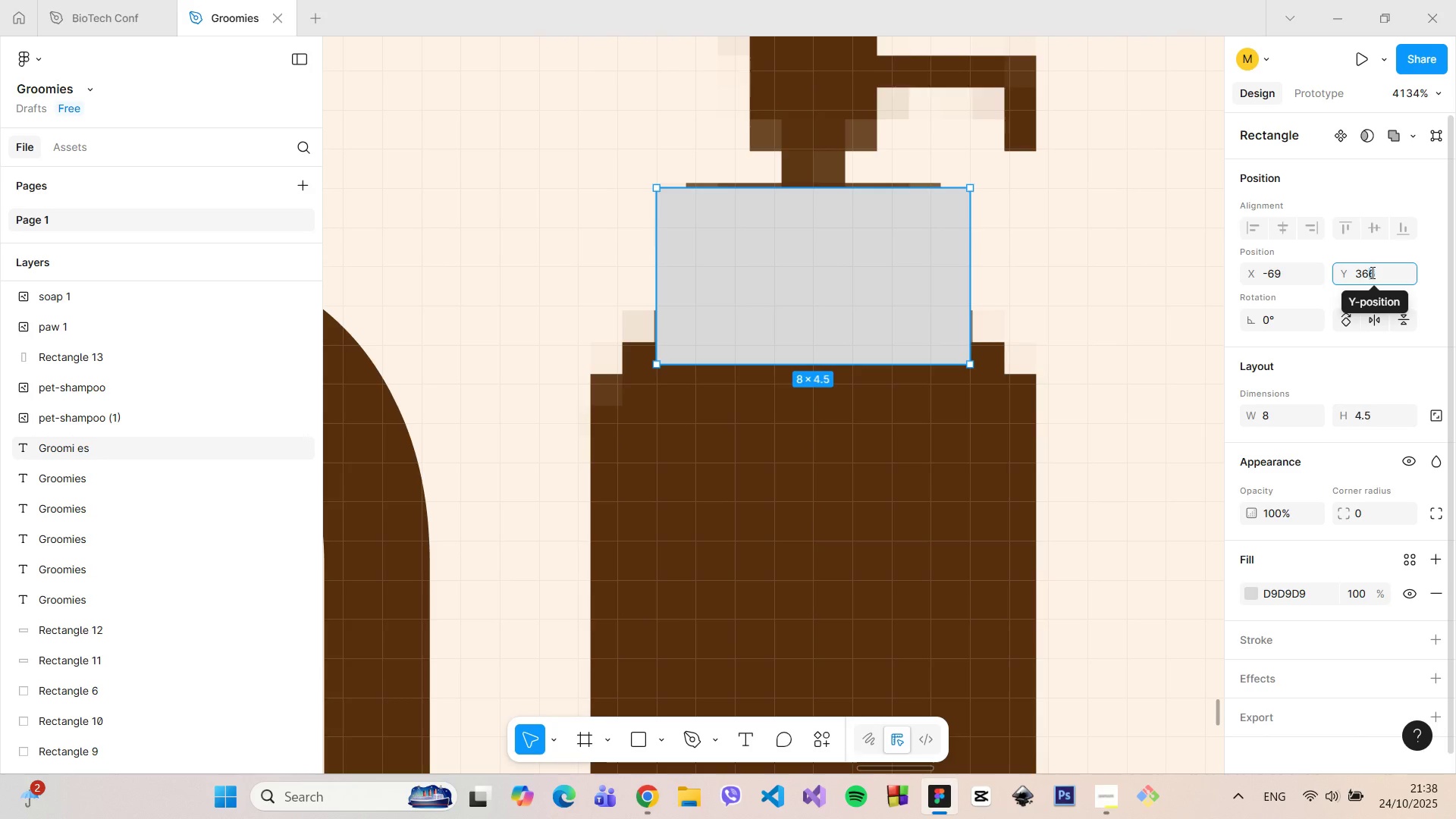 
key(5)
 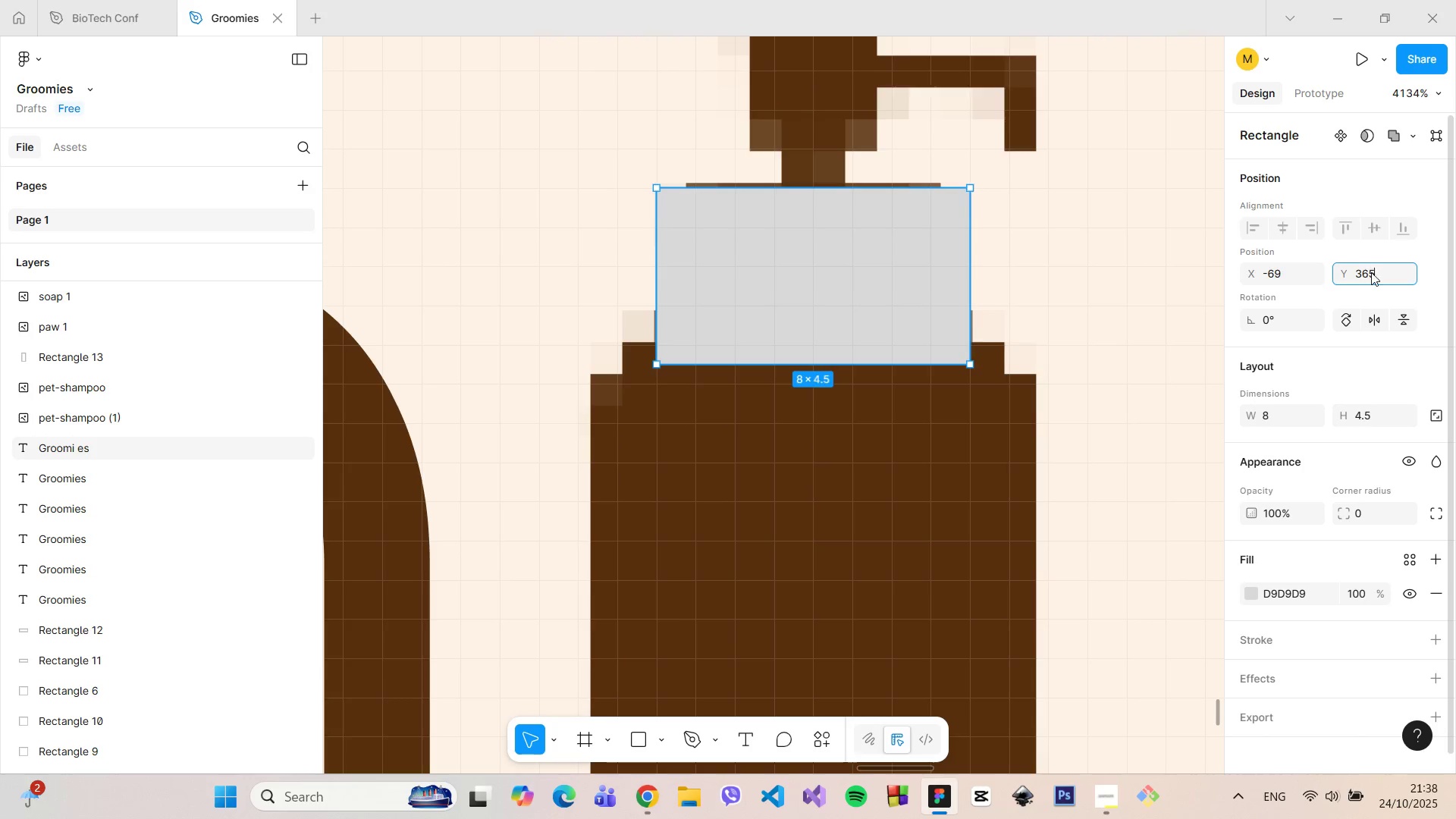 
key(Enter)
 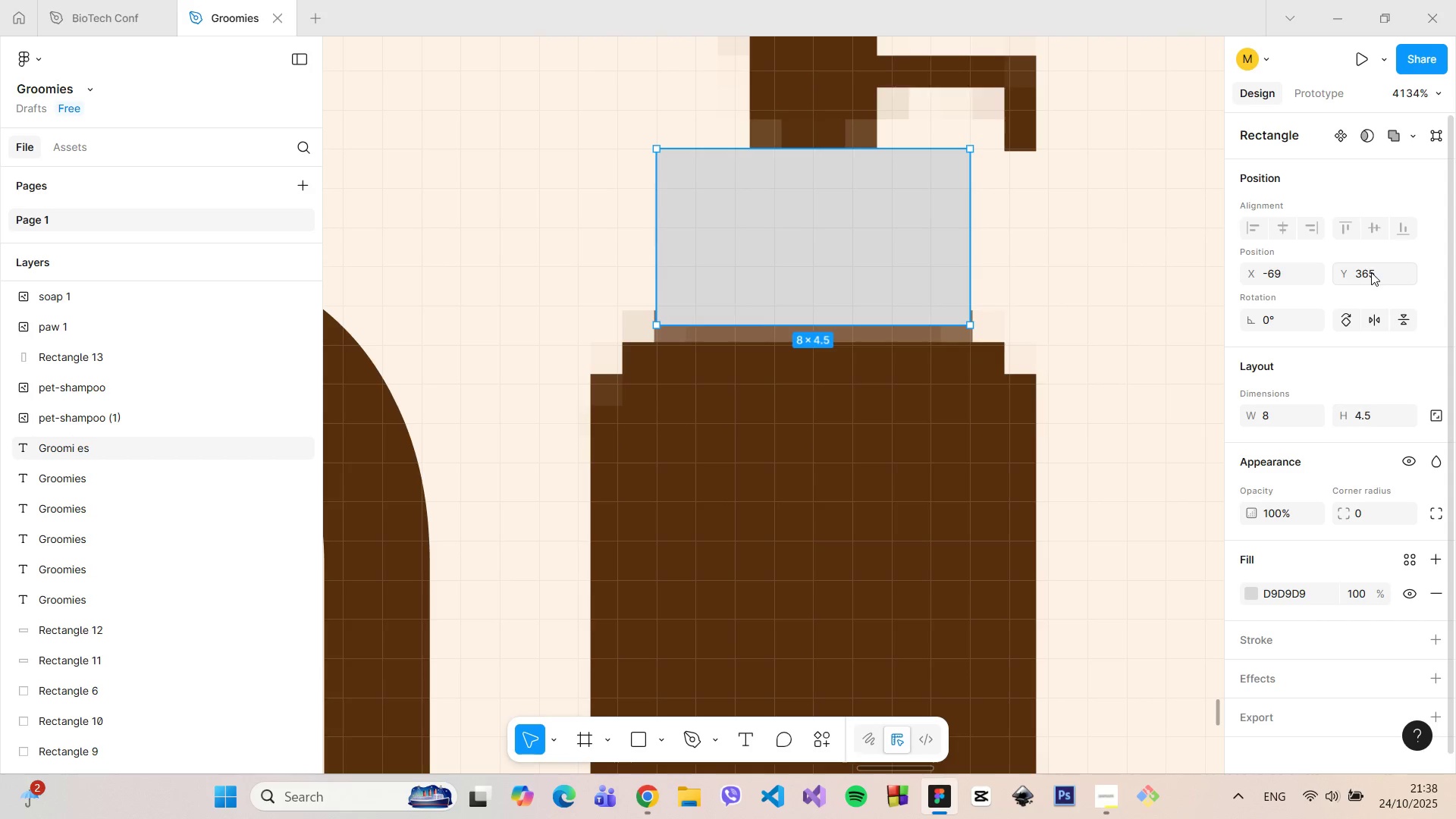 
left_click_drag(start_coordinate=[1373, 272], to_coordinate=[1370, 272])
 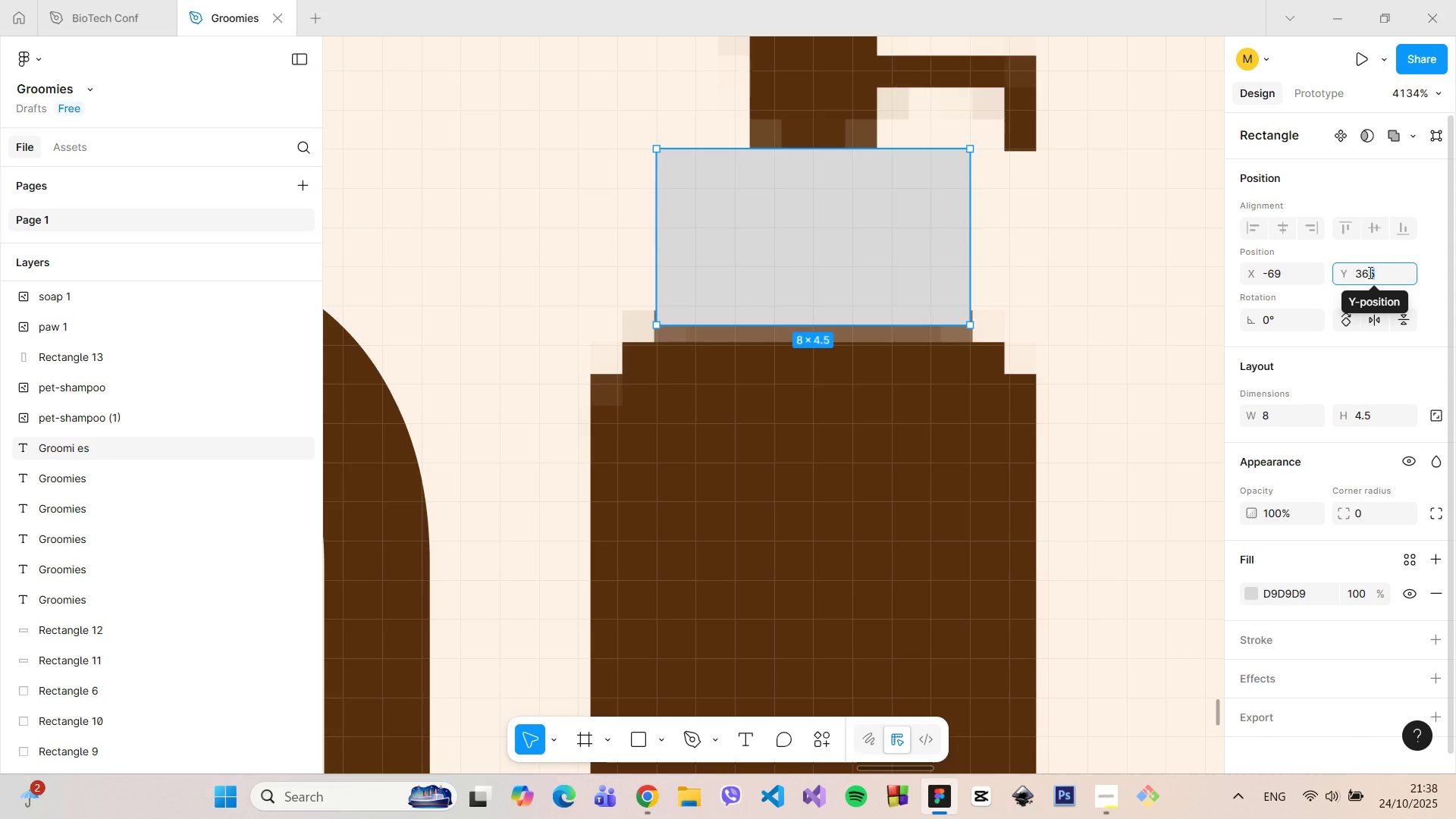 
key(4)
 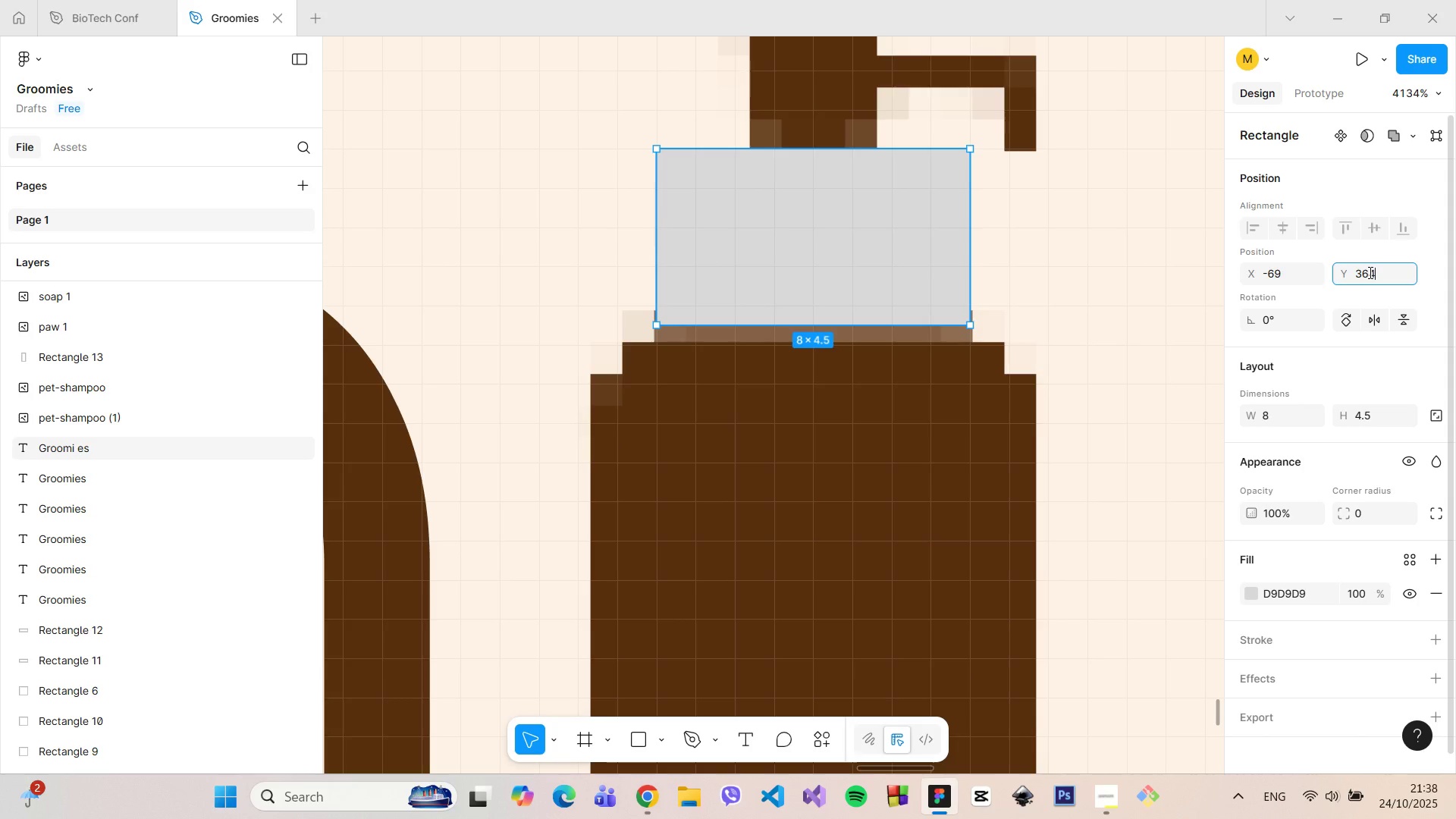 
key(Period)
 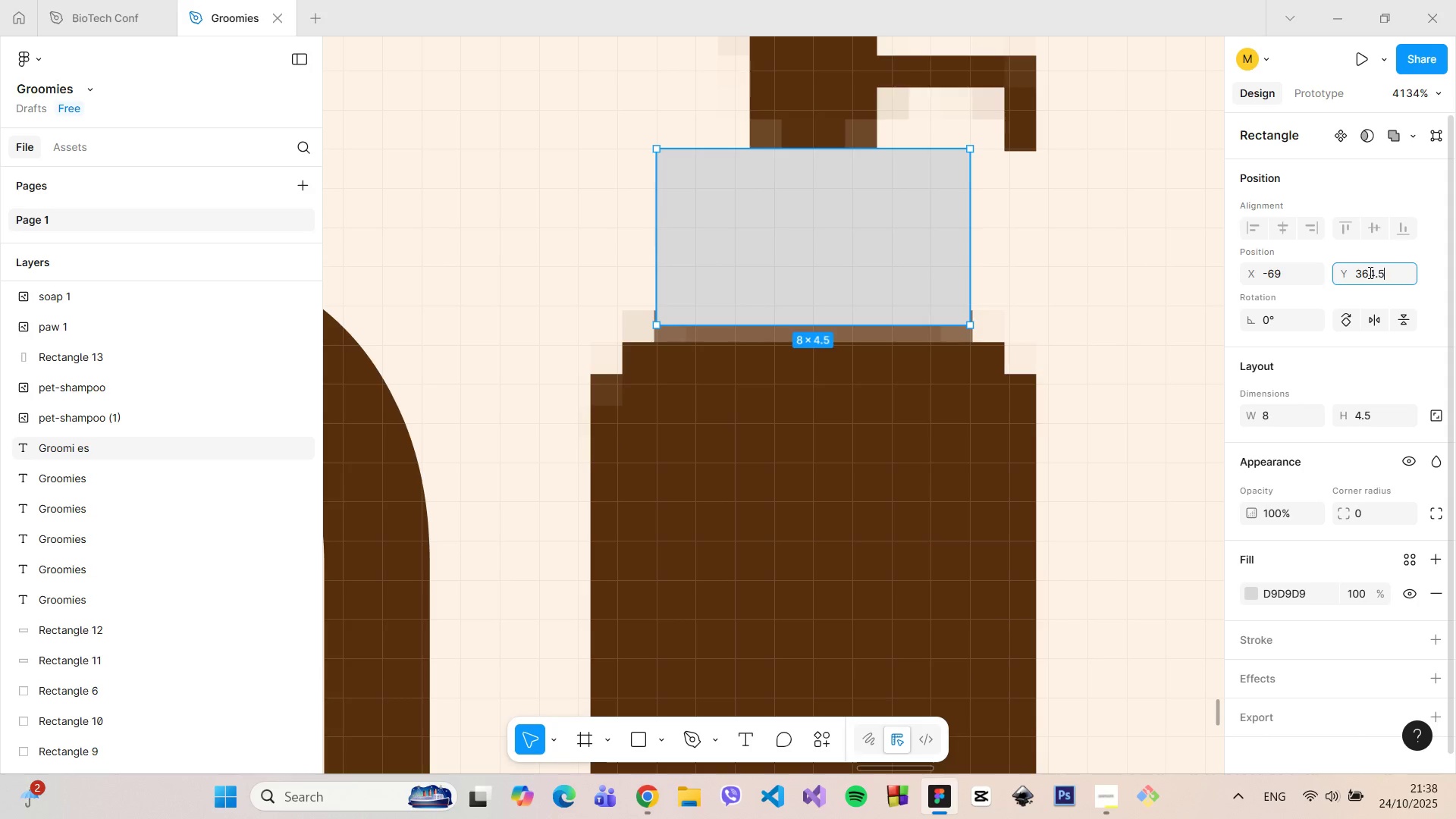 
key(5)
 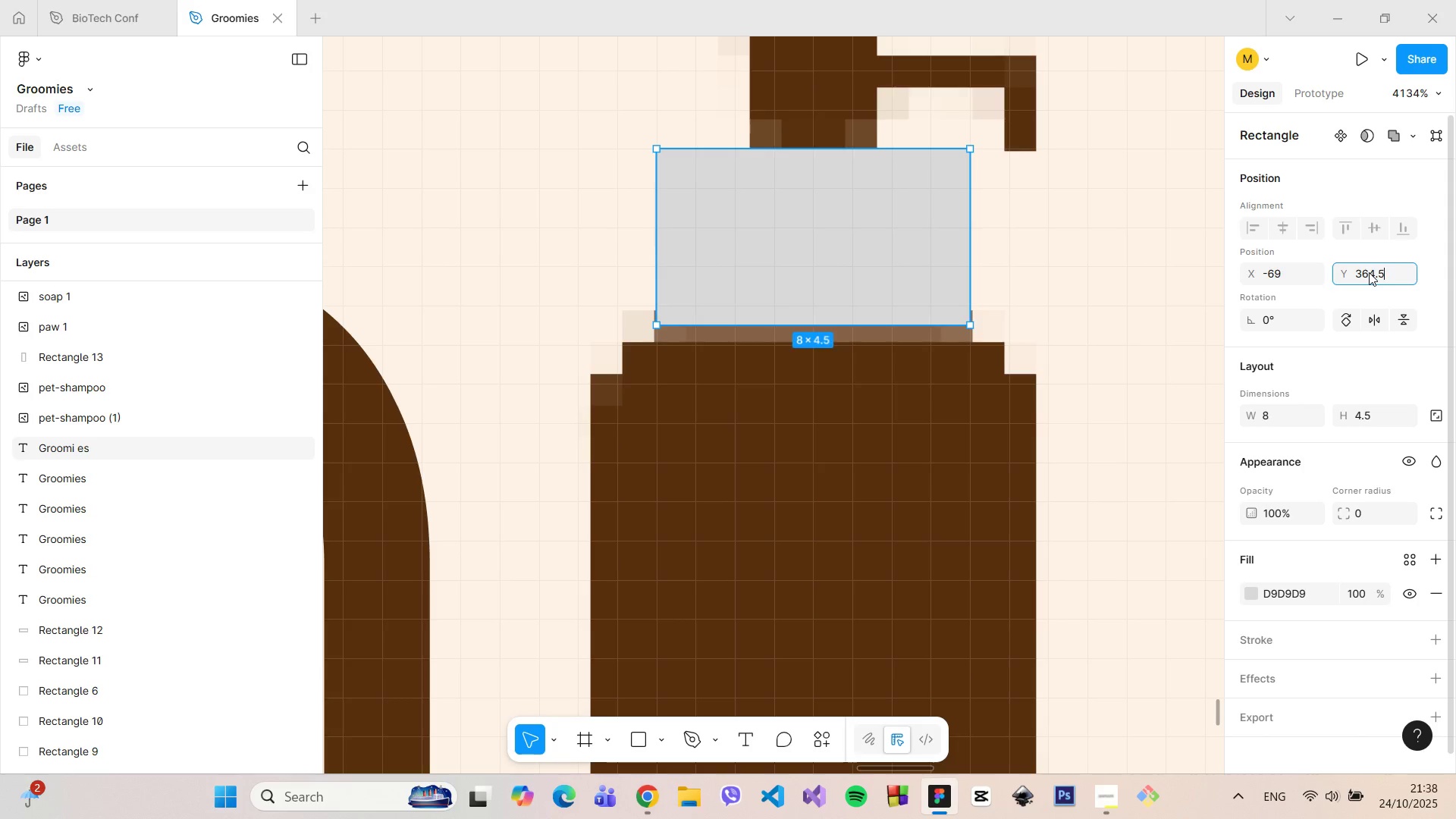 
key(Enter)
 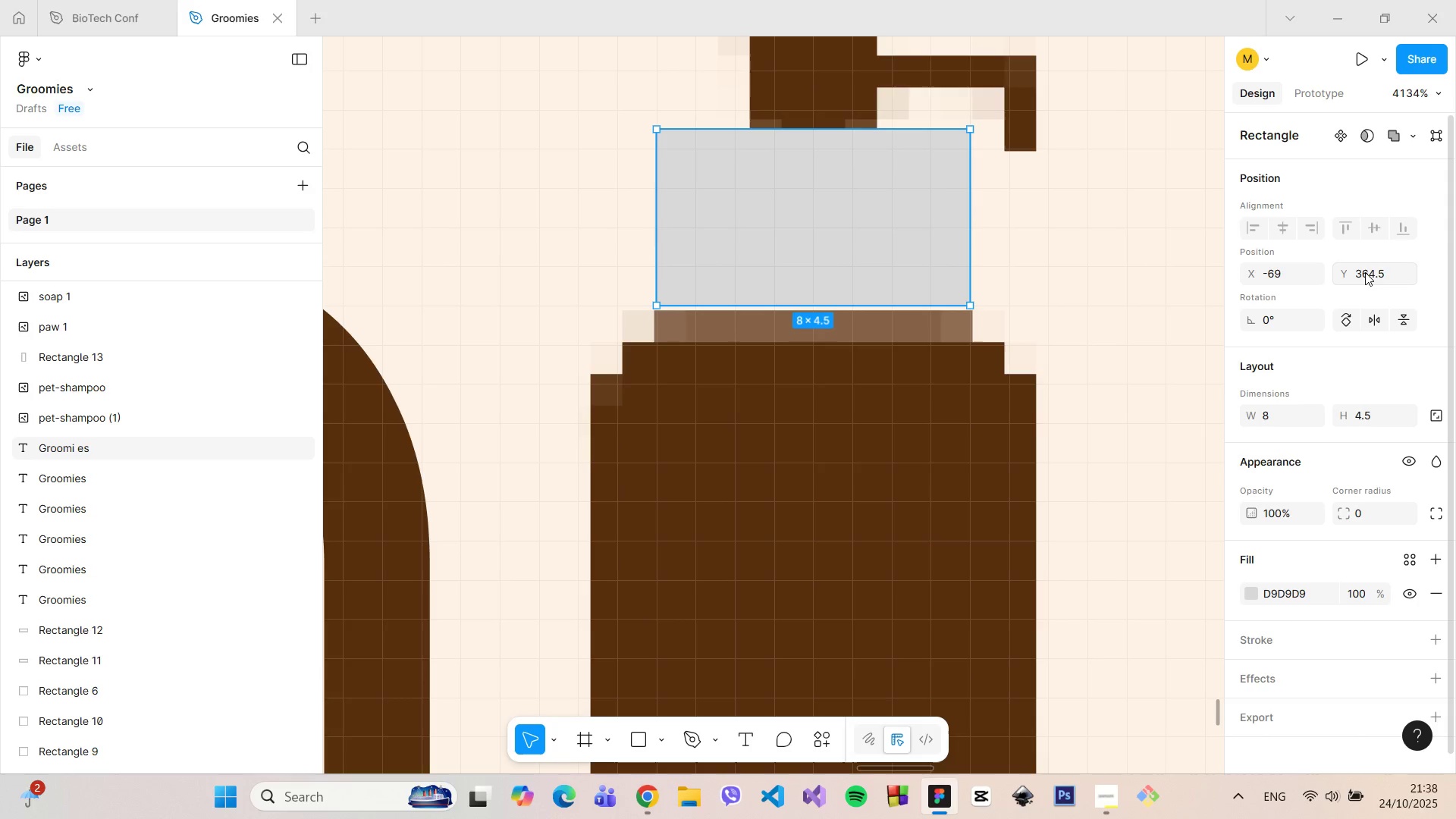 
left_click([1365, 272])
 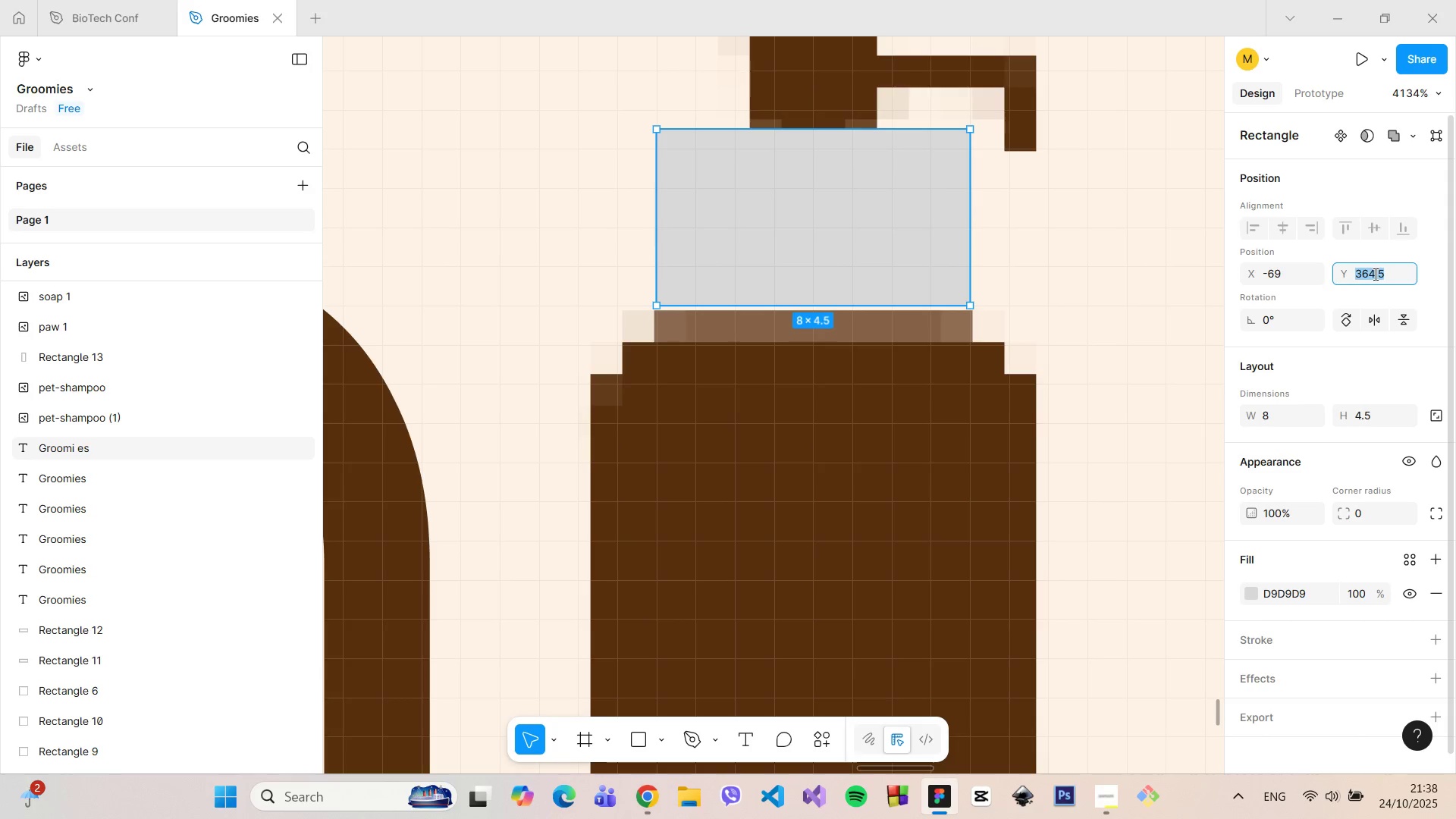 
left_click([1374, 274])
 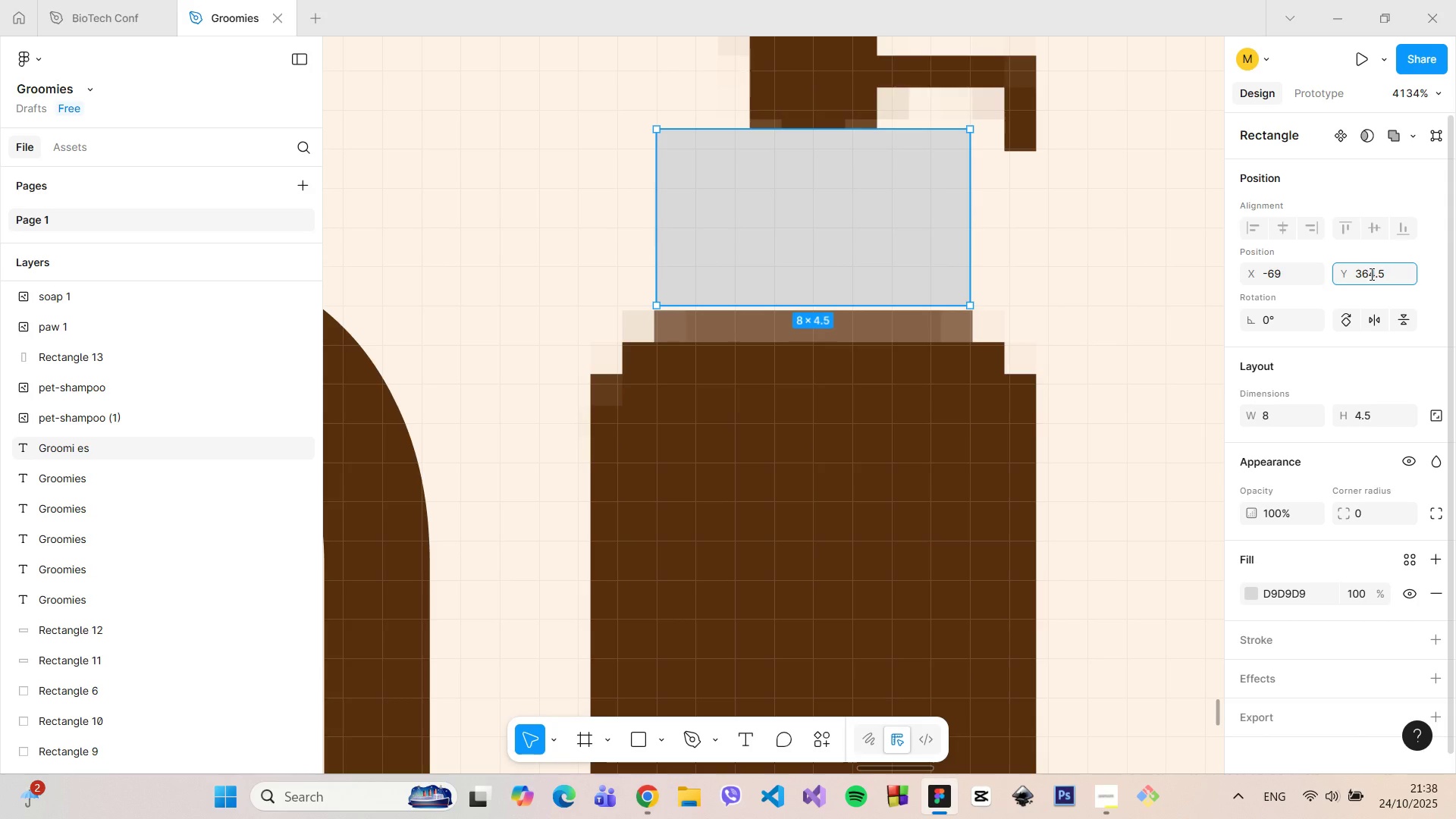 
key(Backspace)
 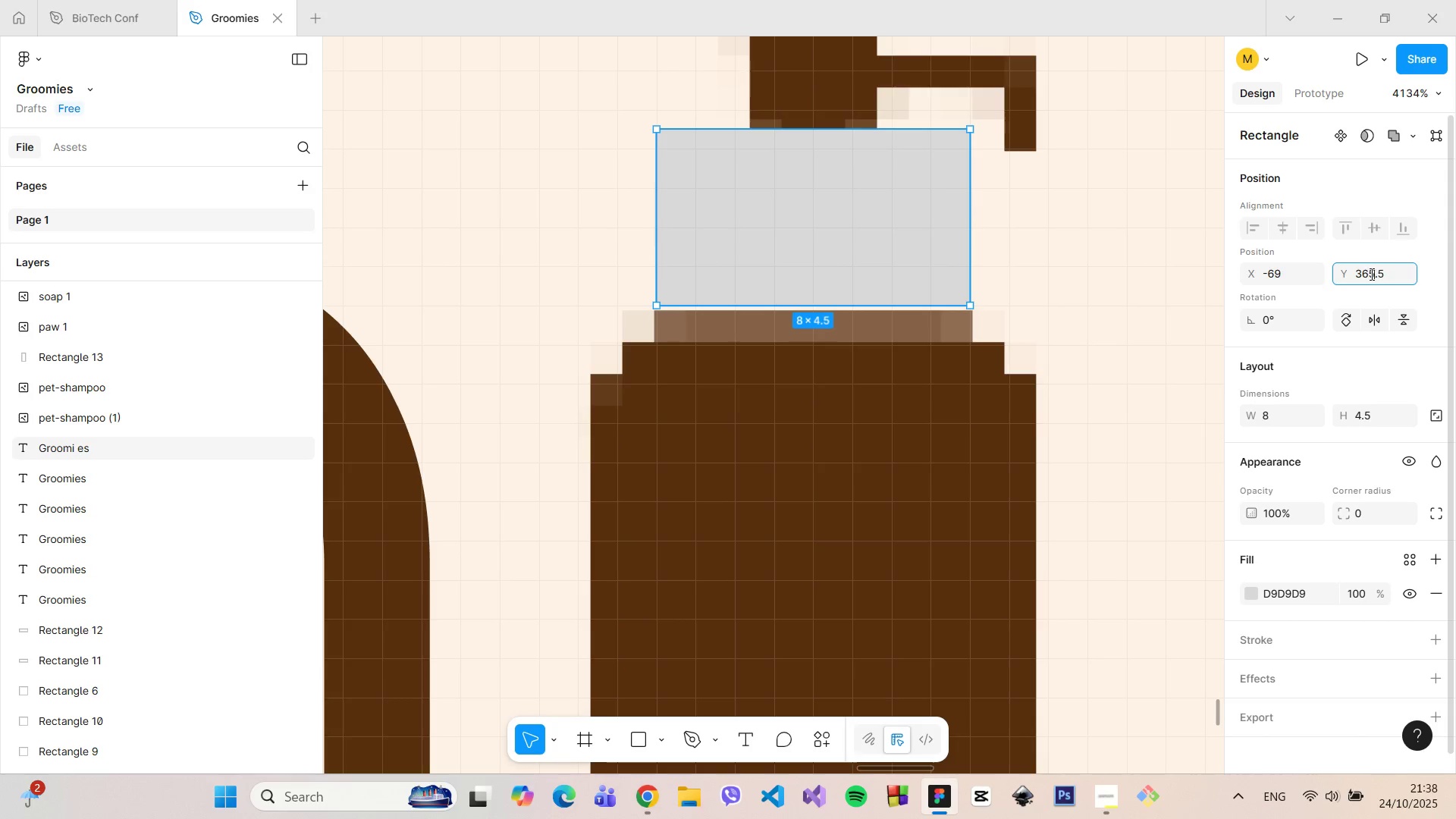 
key(5)
 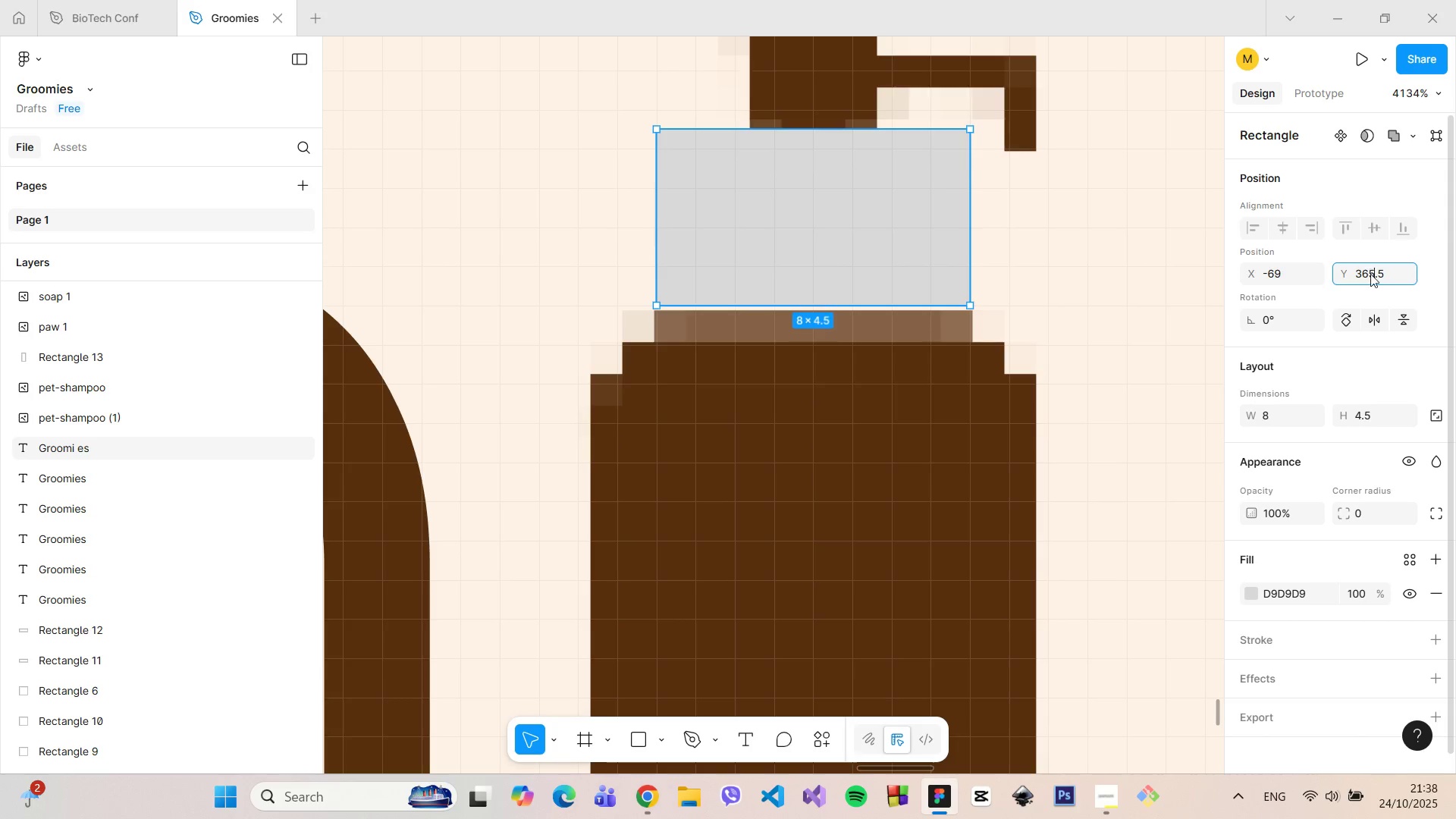 
key(Enter)
 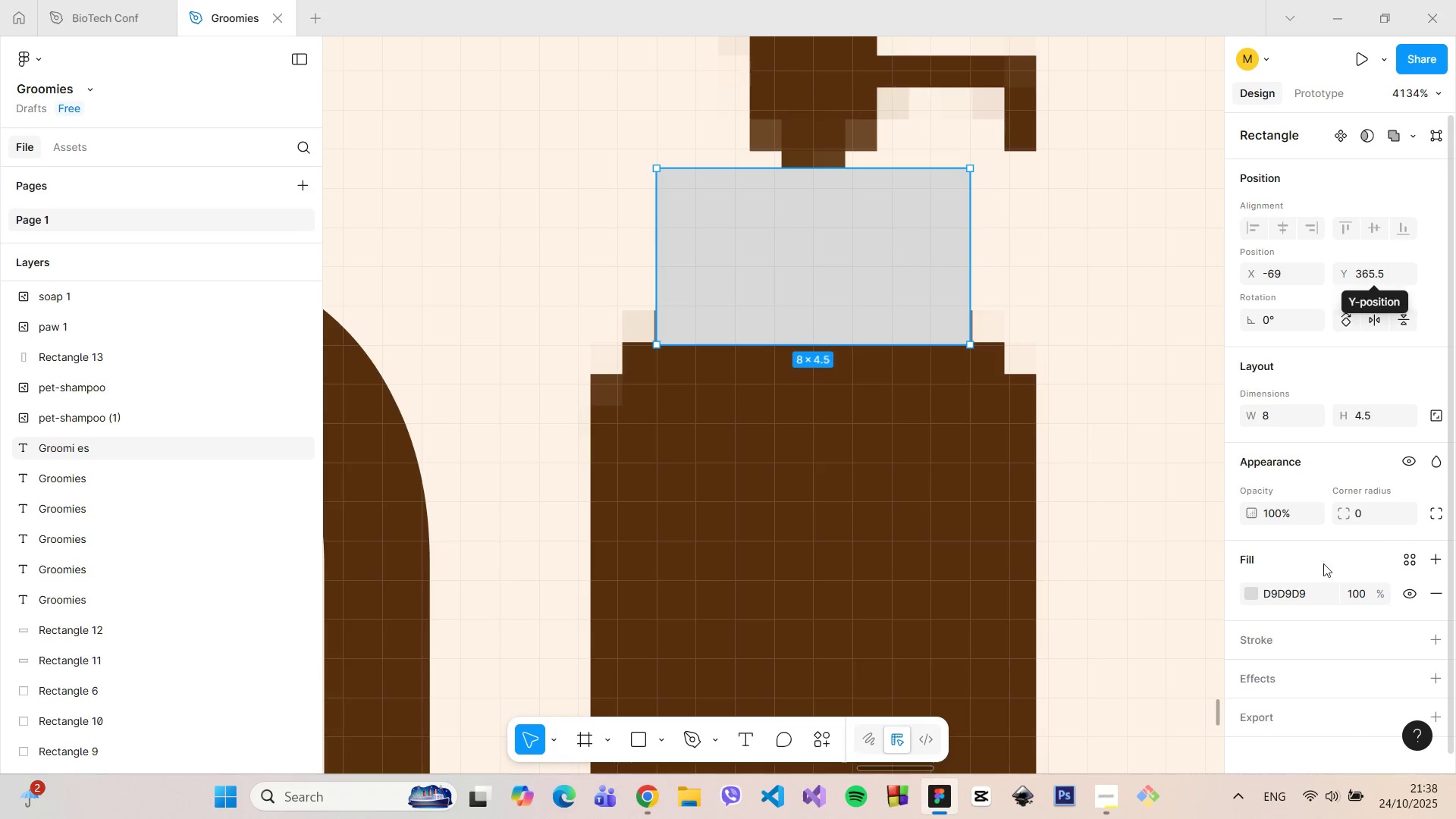 
left_click([1255, 594])
 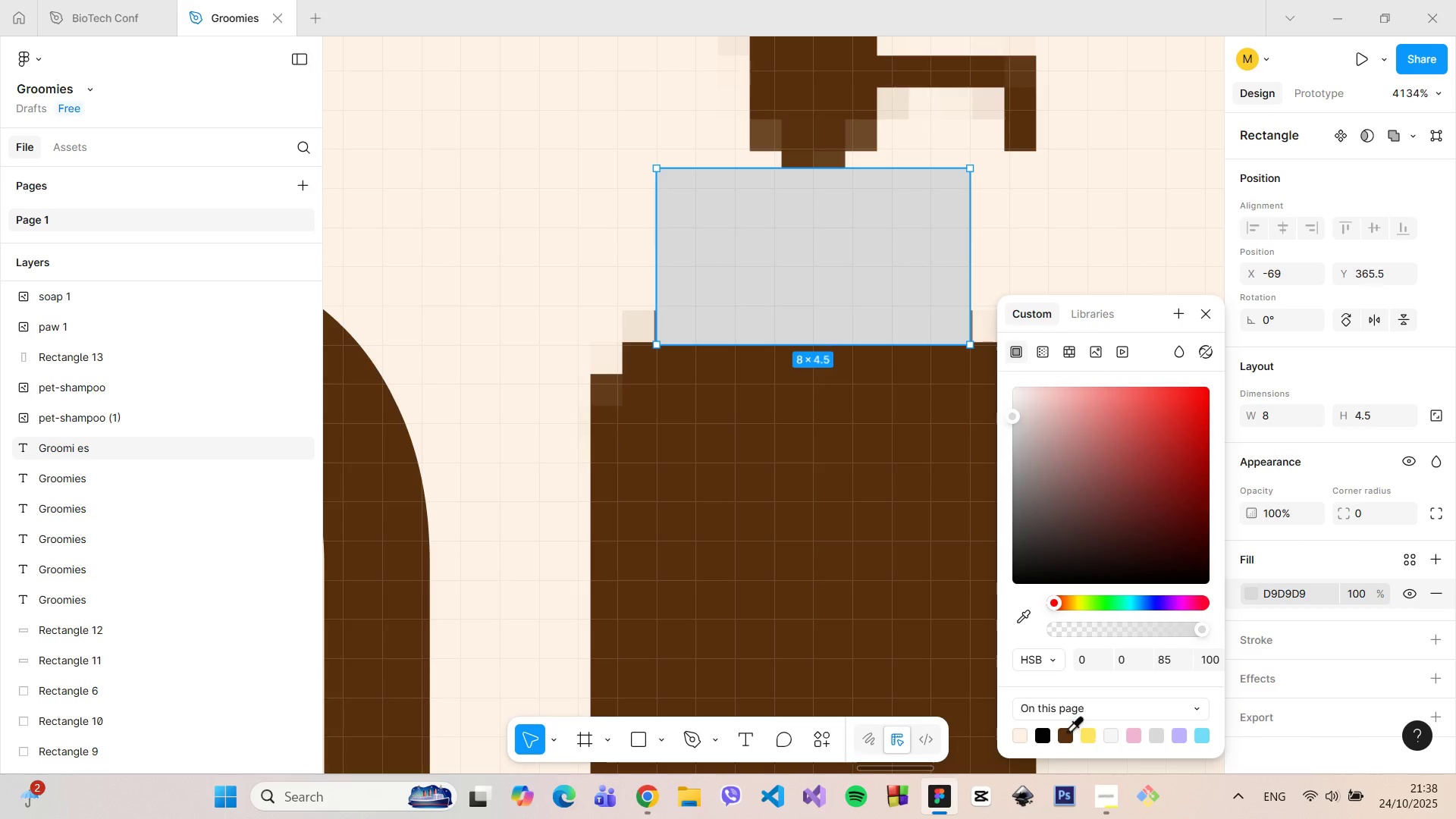 
left_click([1067, 730])
 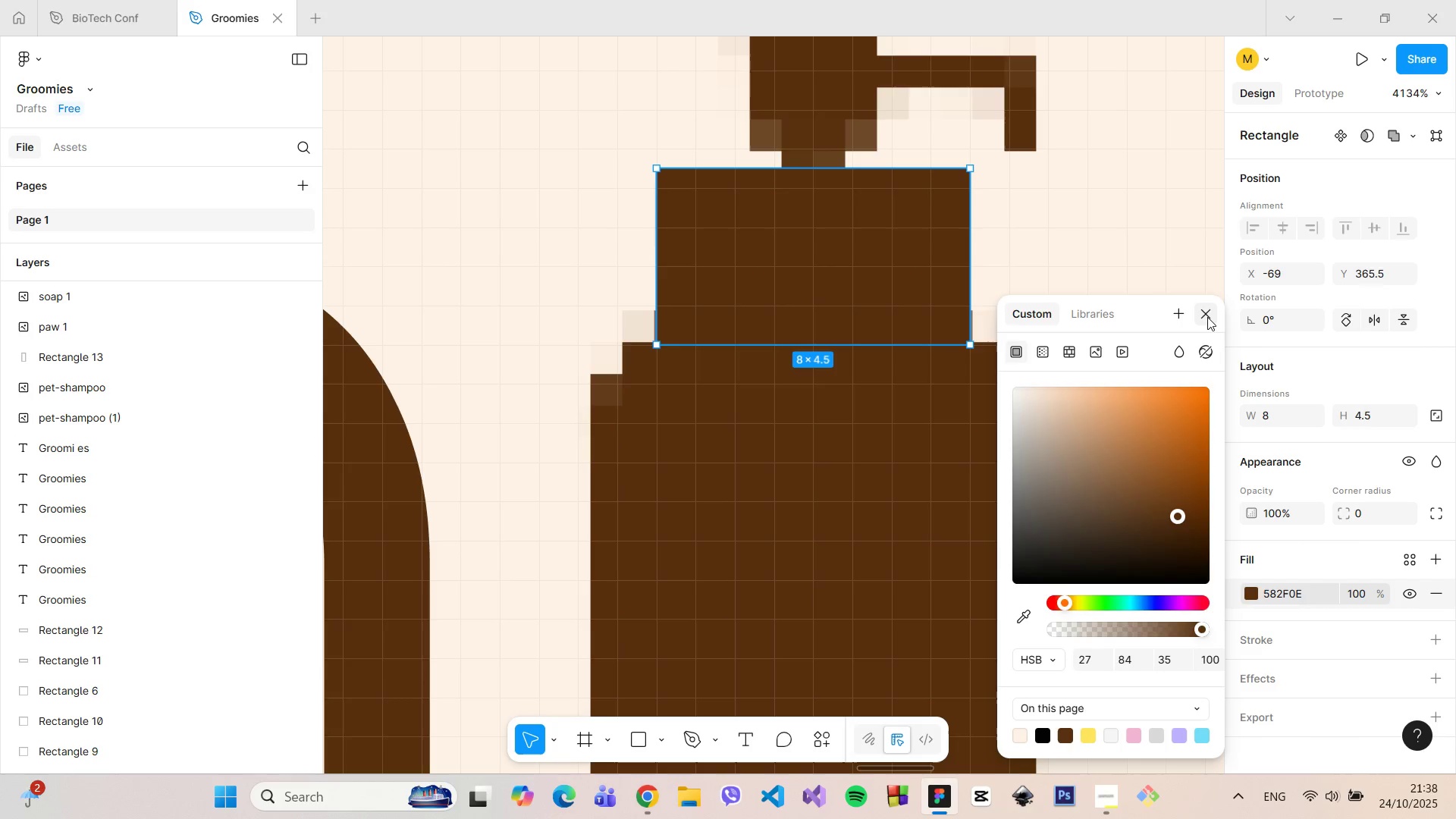 
left_click([1207, 317])
 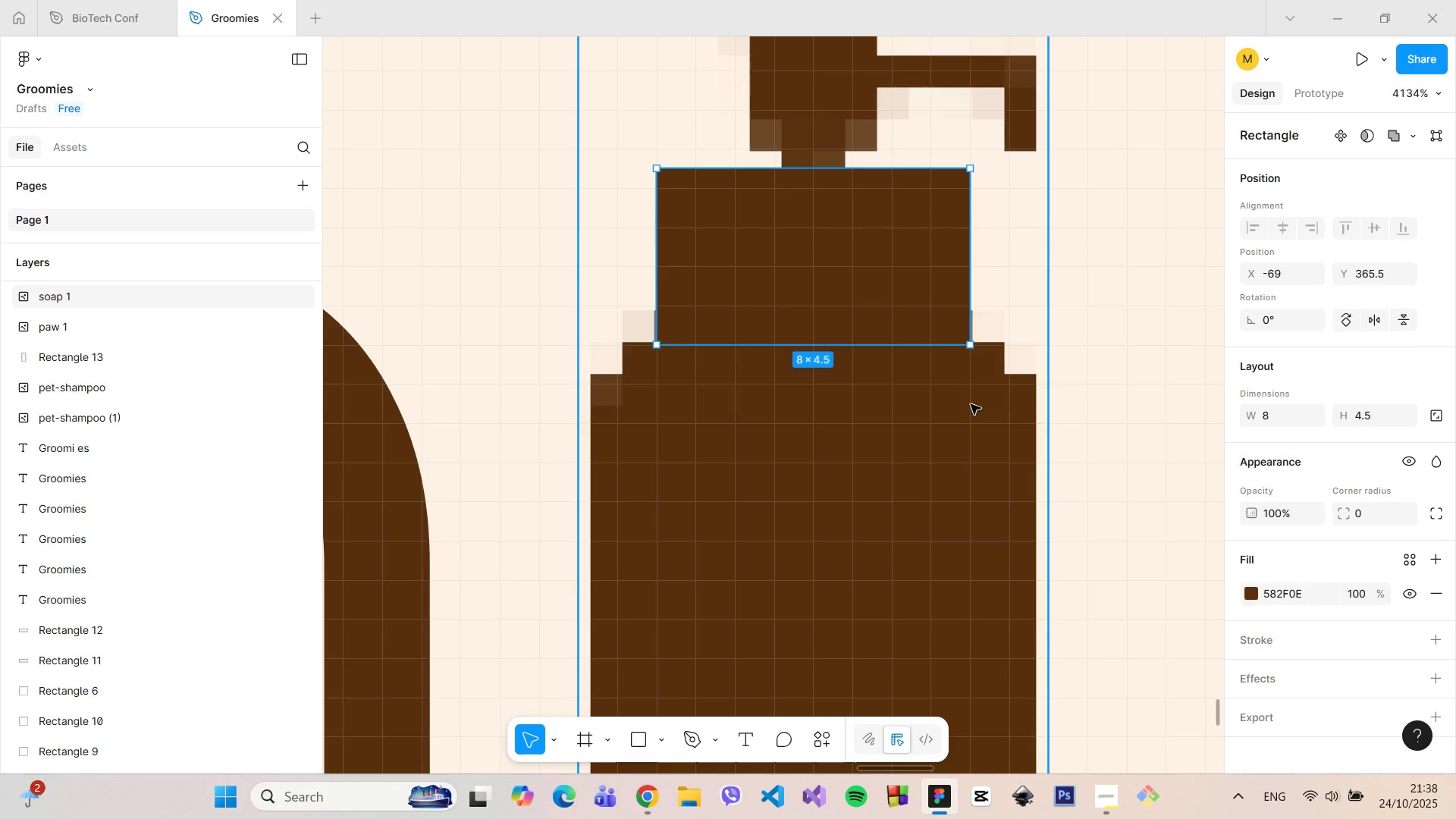 
left_click([962, 414])
 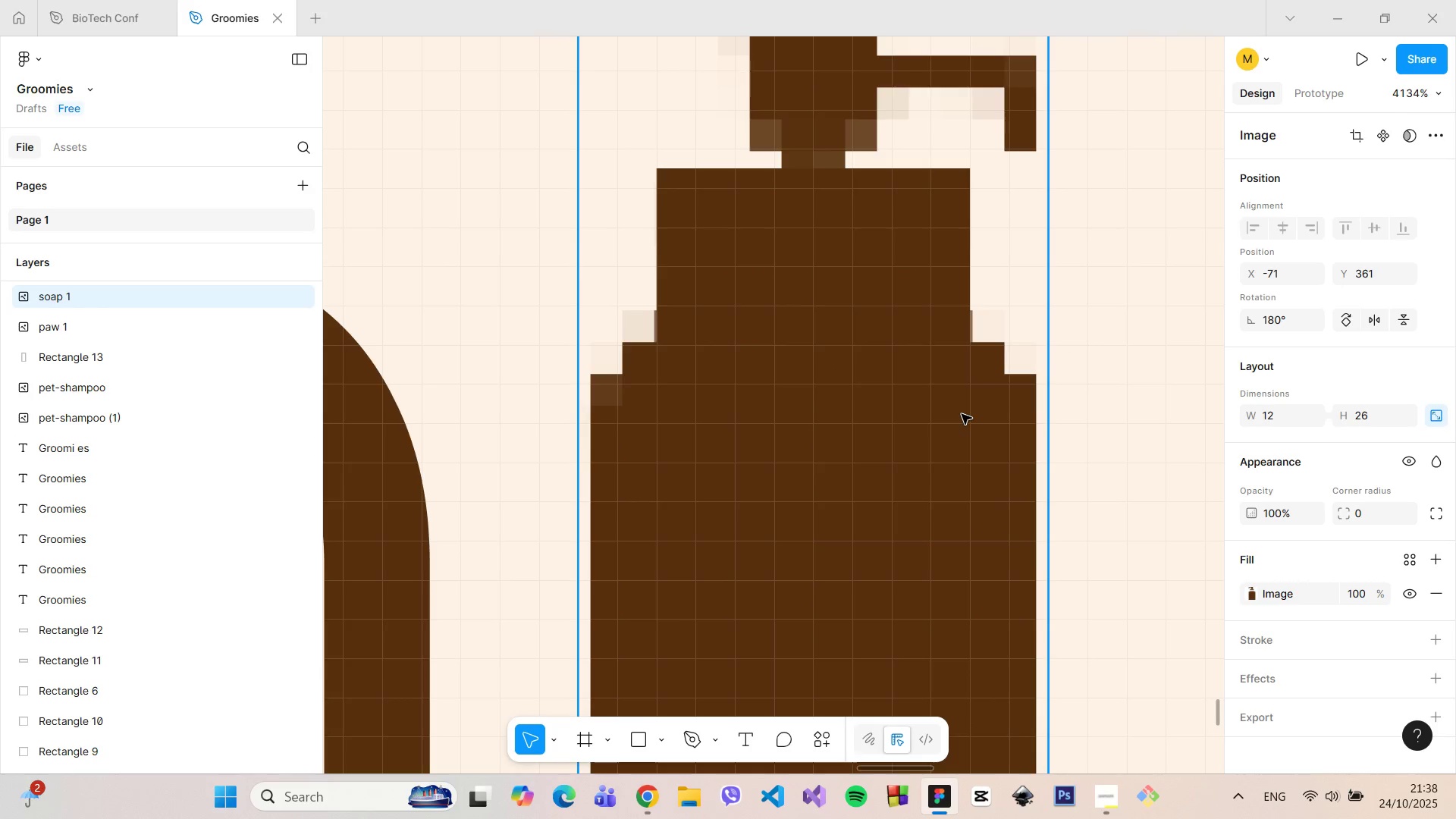 
hold_key(key=ControlLeft, duration=1.31)
scroll: coordinate [987, 505], scroll_direction: down, amount: 18.0
 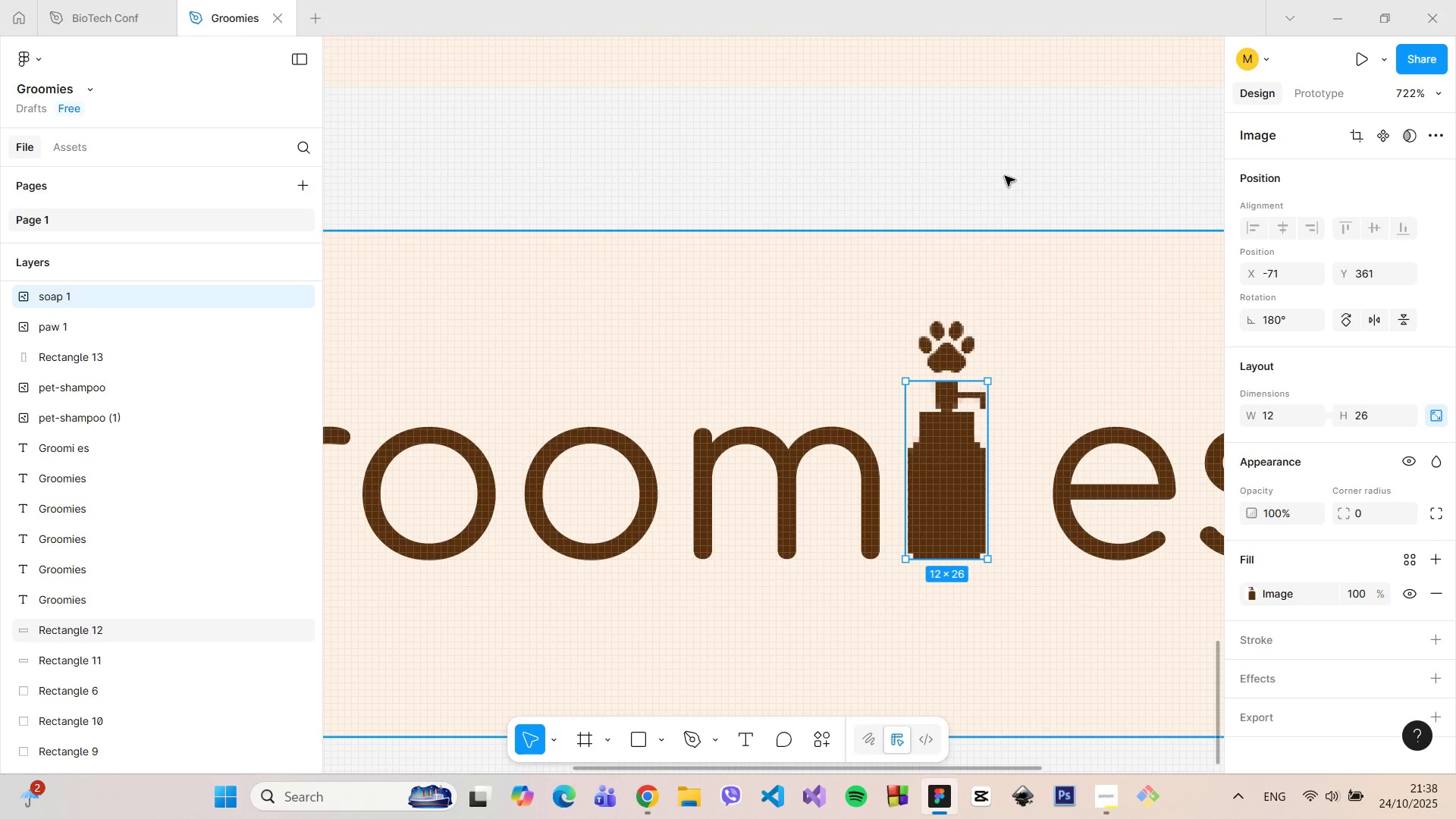 
left_click([1005, 168])
 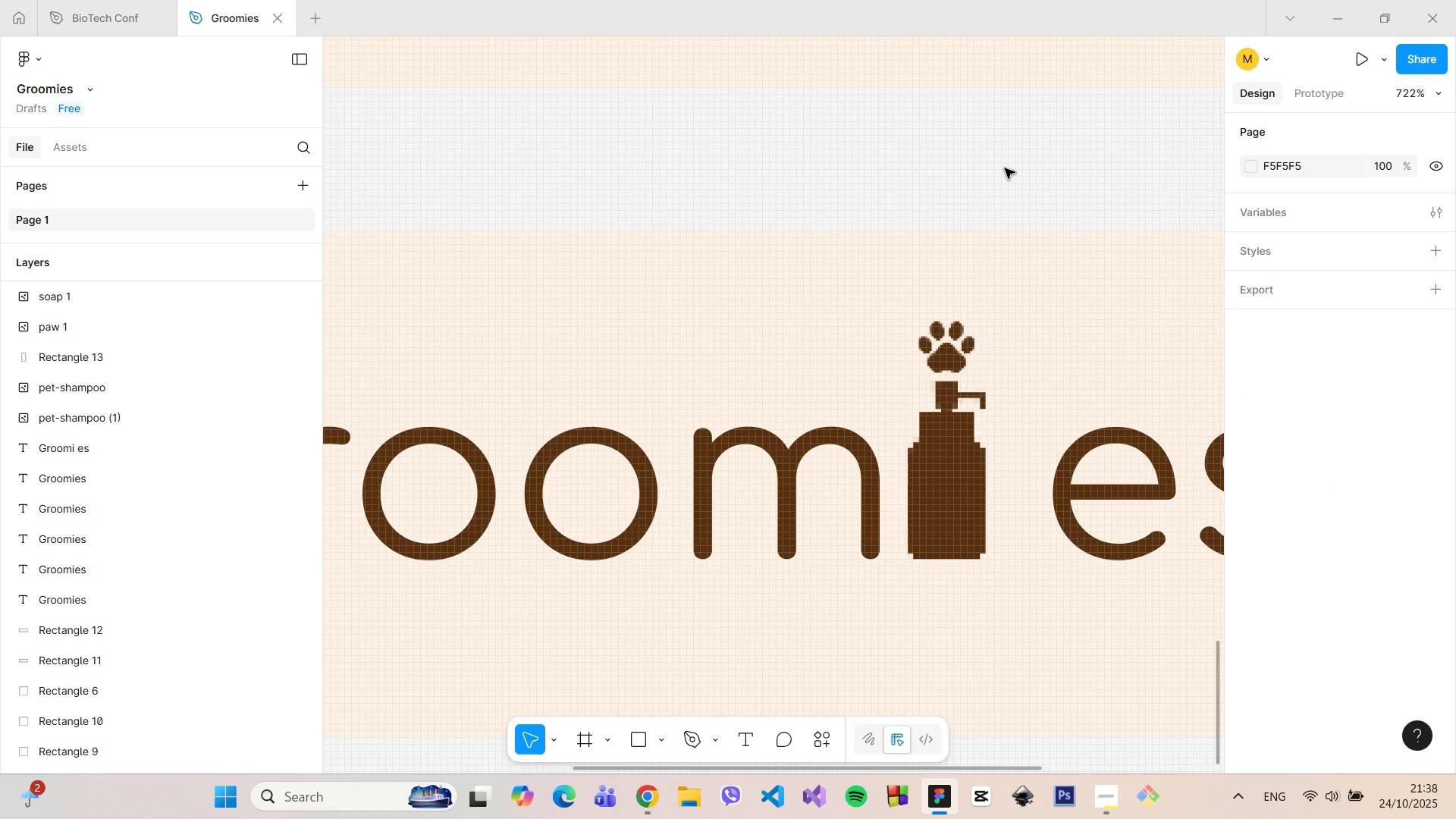 
hold_key(key=ControlLeft, duration=1.53)
scroll: coordinate [1008, 166], scroll_direction: down, amount: 8.0
 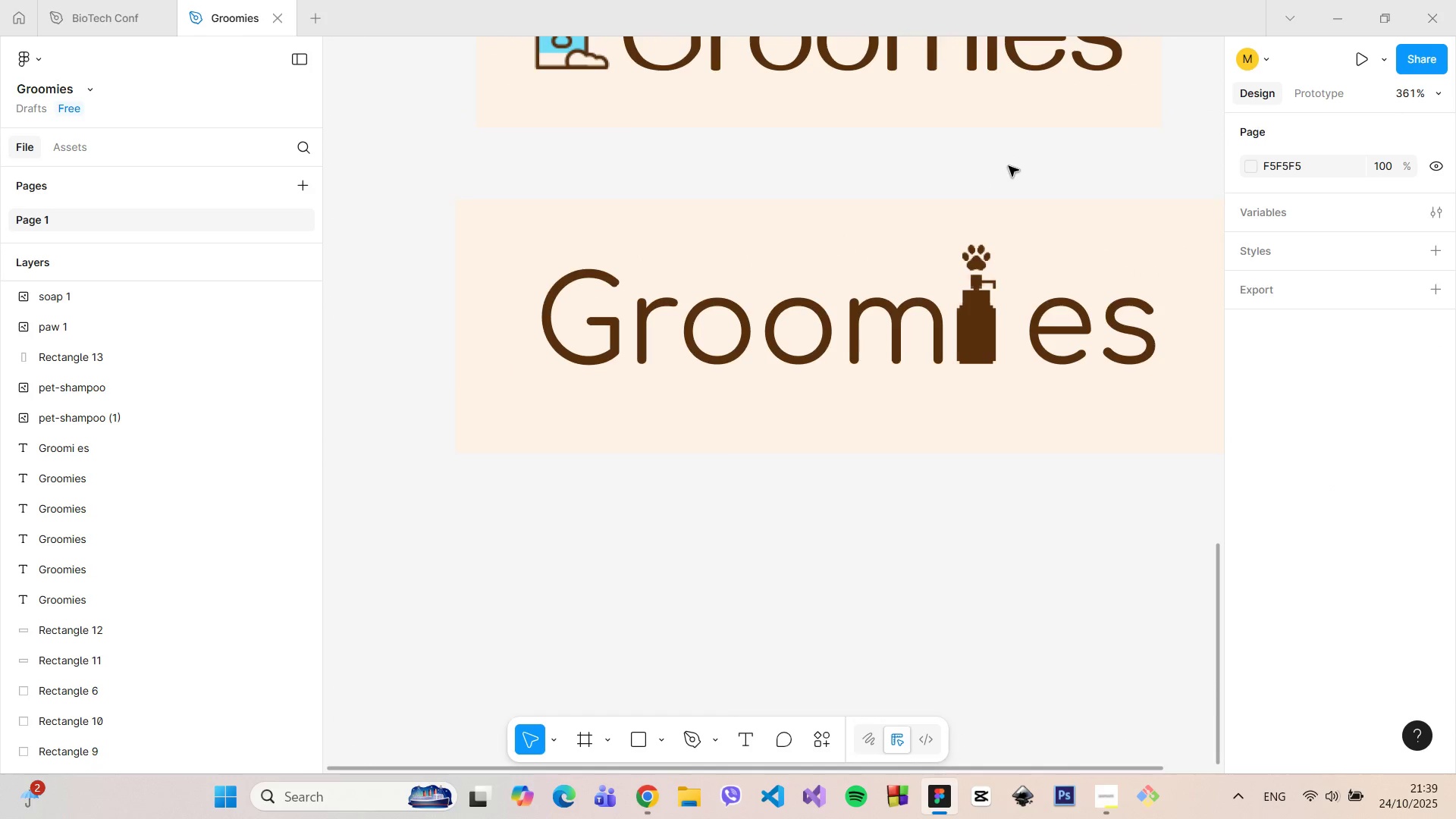 
hold_key(key=ControlLeft, duration=1.5)
 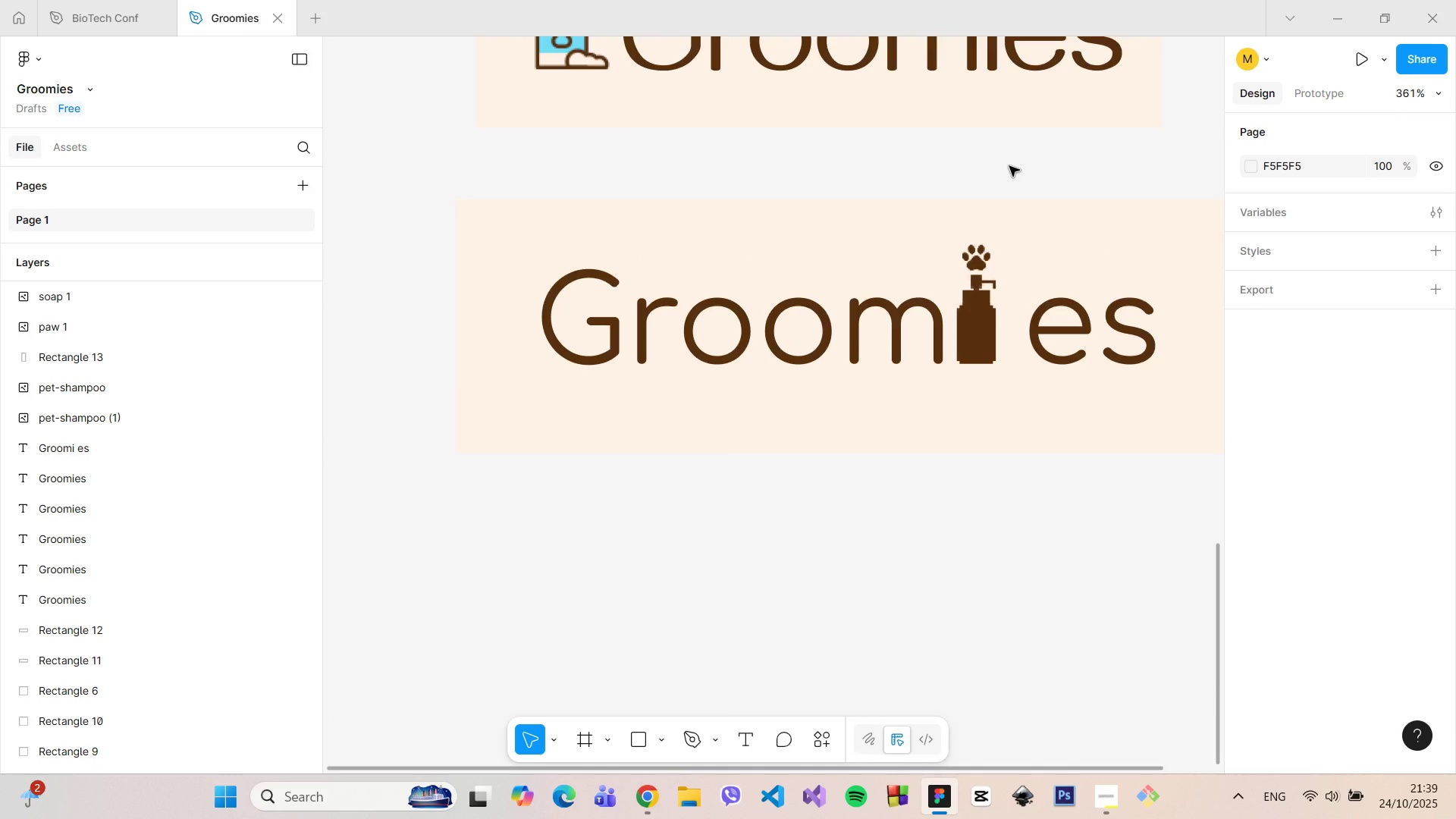 
hold_key(key=ControlLeft, duration=1.51)
scroll: coordinate [1009, 166], scroll_direction: up, amount: 7.0
 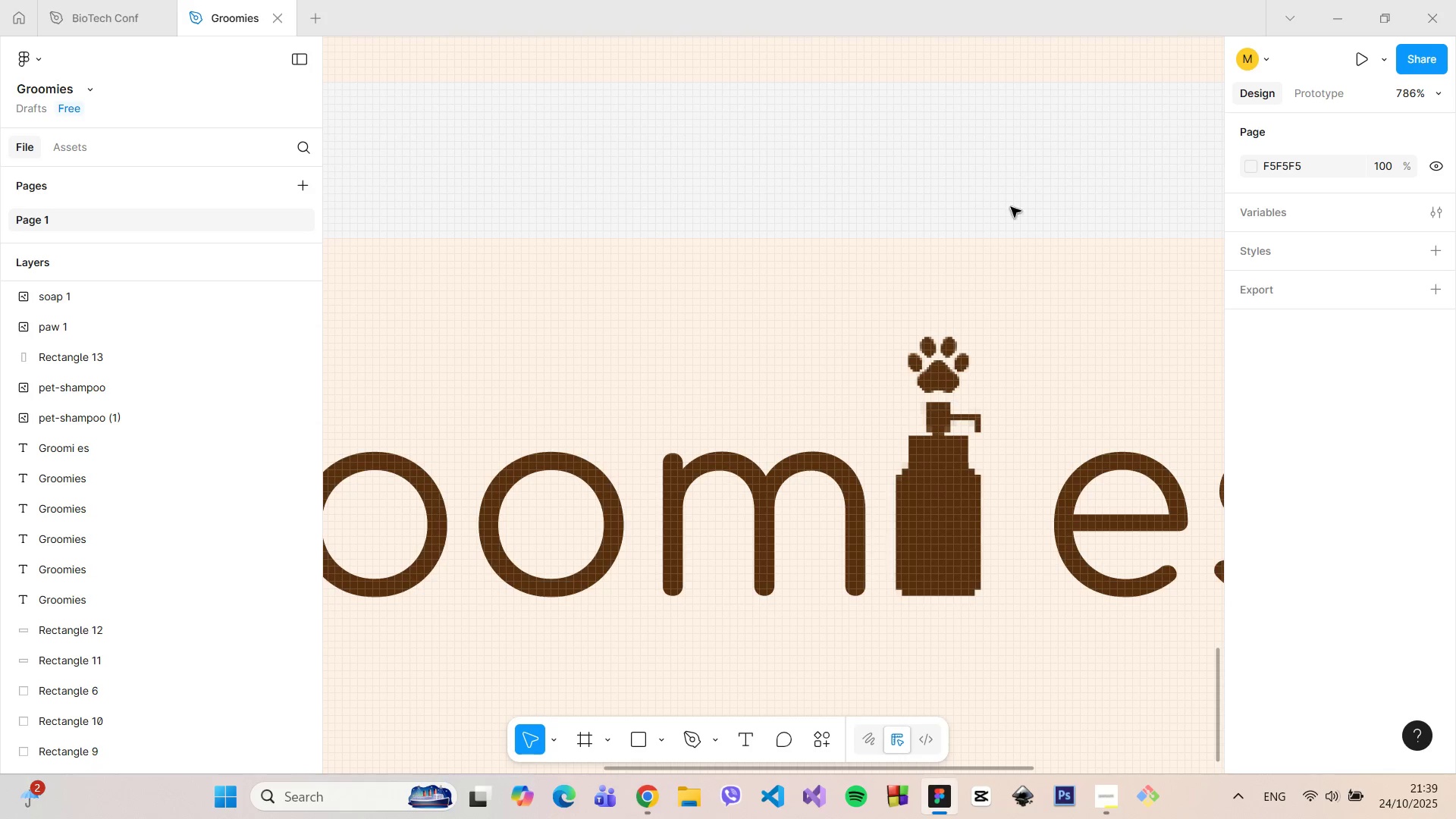 
hold_key(key=ControlLeft, duration=1.5)
scroll: coordinate [1009, 595], scroll_direction: up, amount: 8.0
 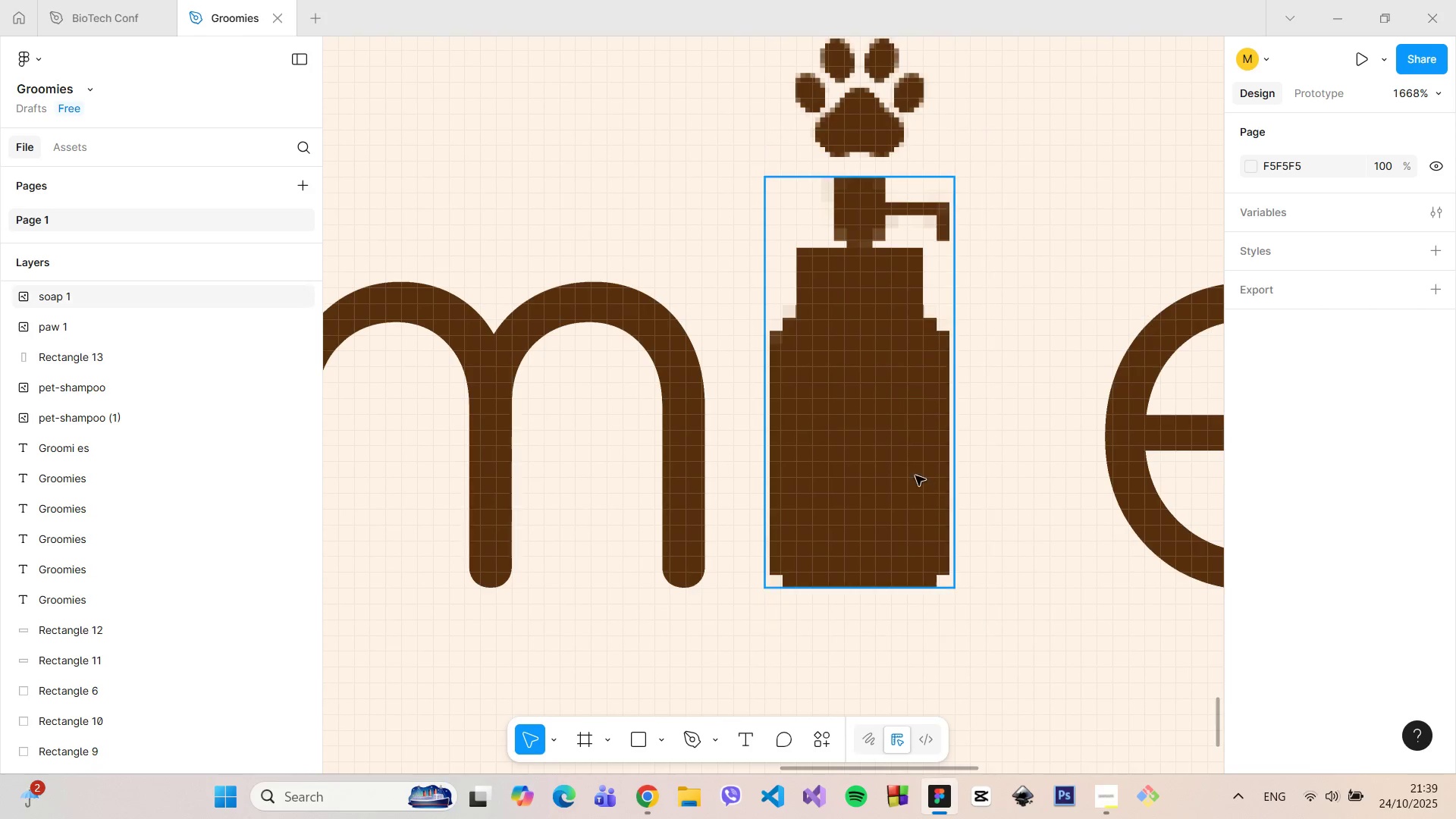 
hold_key(key=ControlLeft, duration=0.66)
 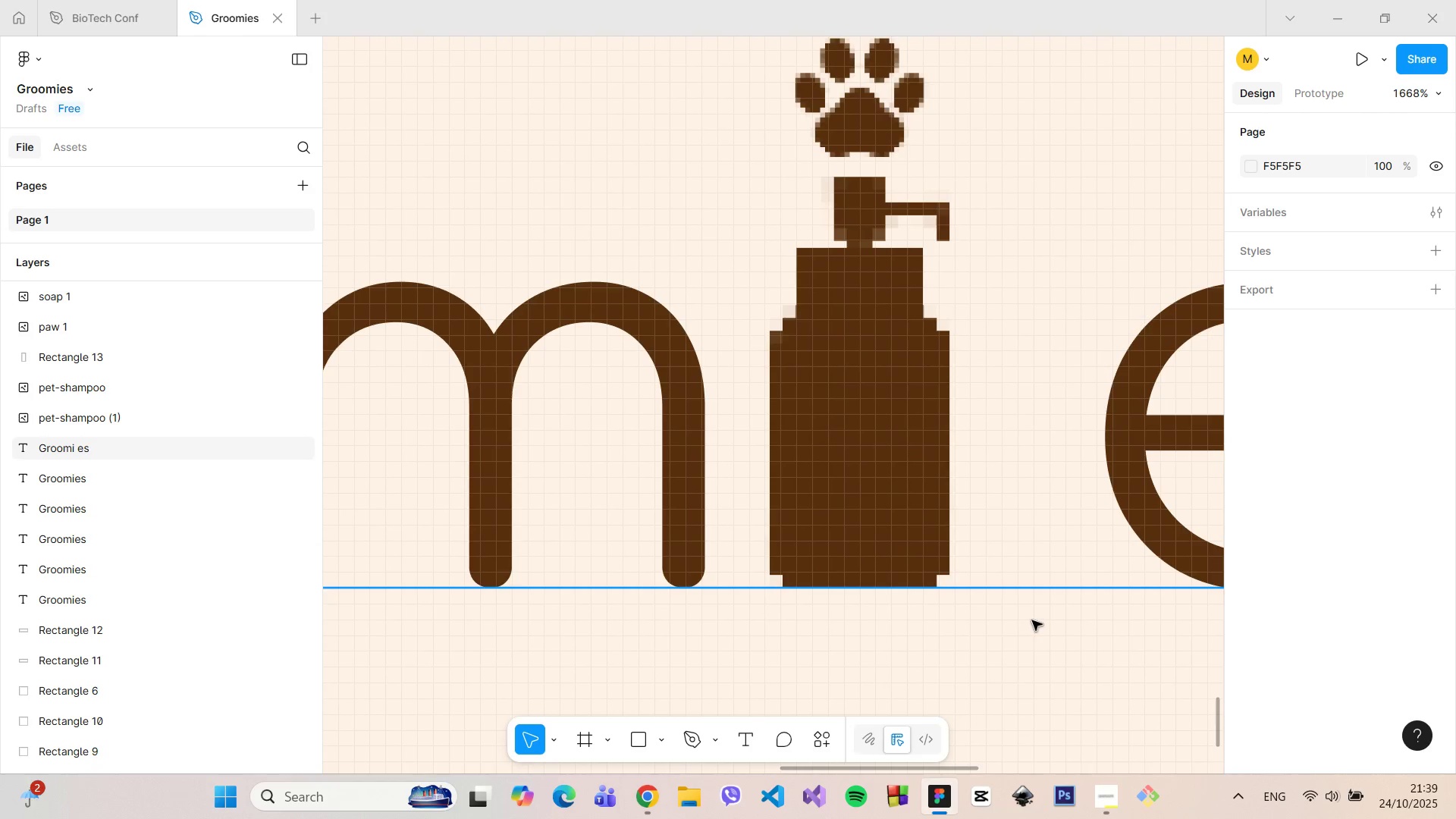 
left_click([891, 459])
 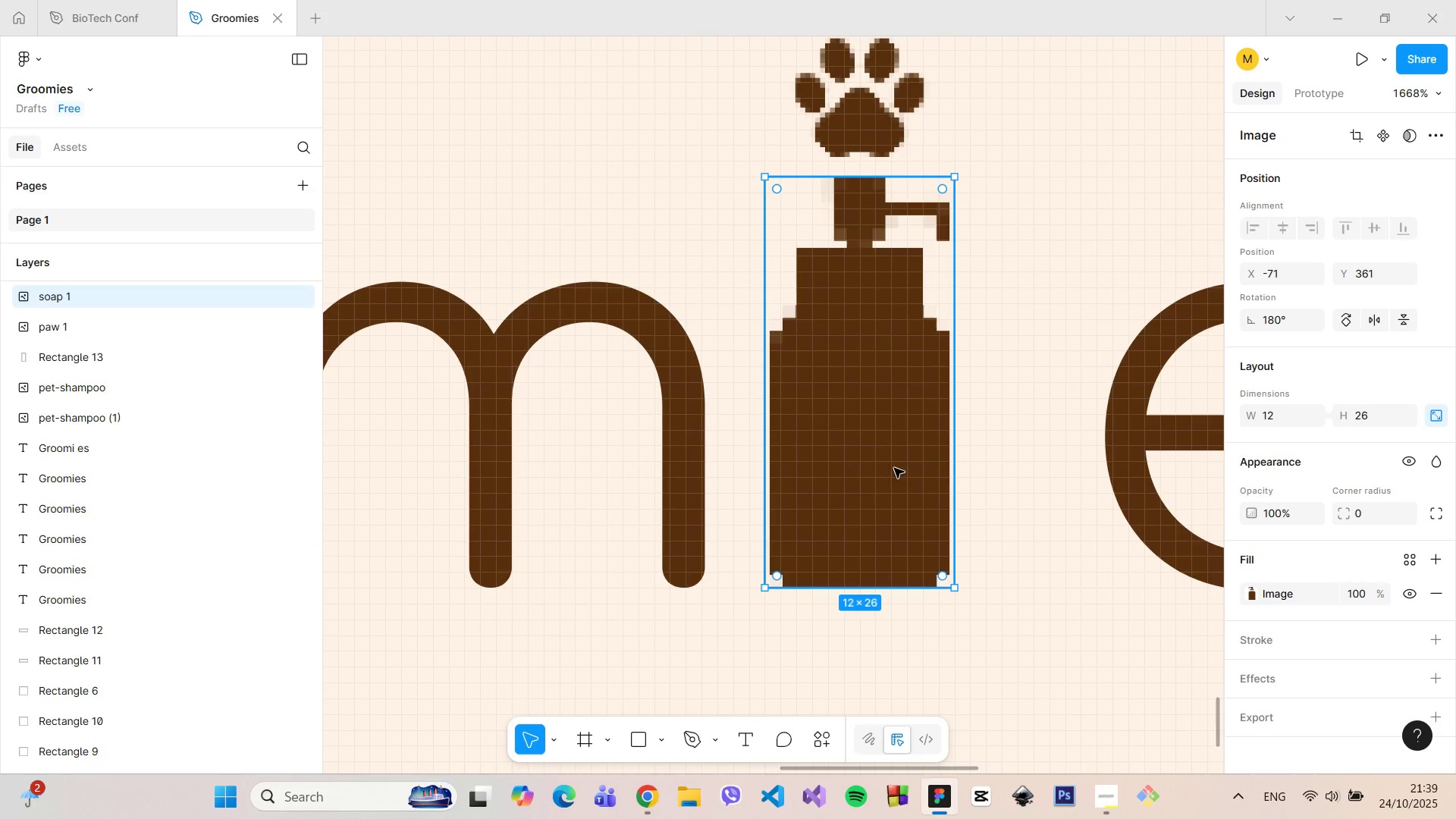 
left_click_drag(start_coordinate=[891, 460], to_coordinate=[1004, 448])
 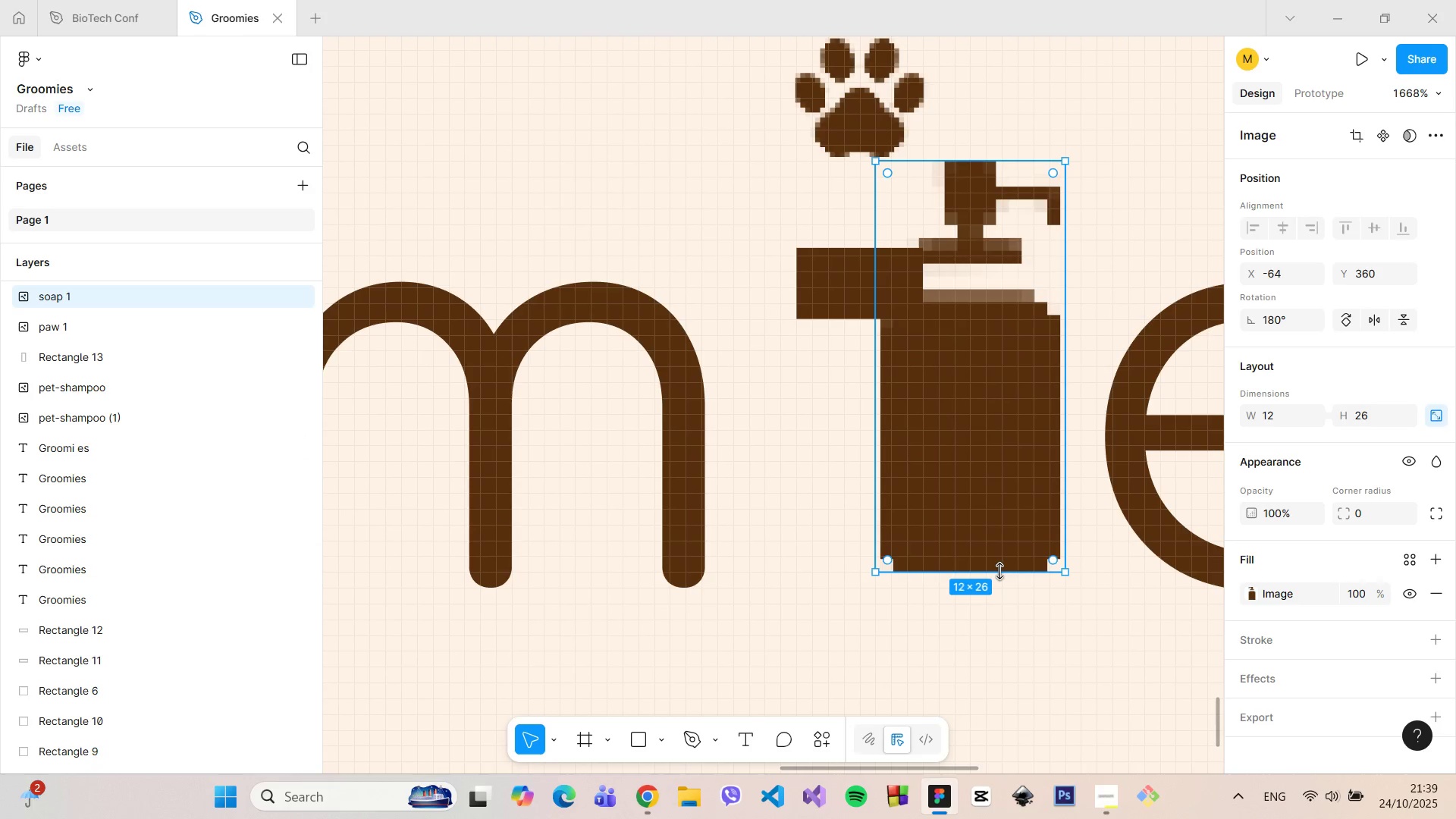 
hold_key(key=ControlLeft, duration=1.51)
left_click_drag(start_coordinate=[1000, 572], to_coordinate=[1000, 231])
 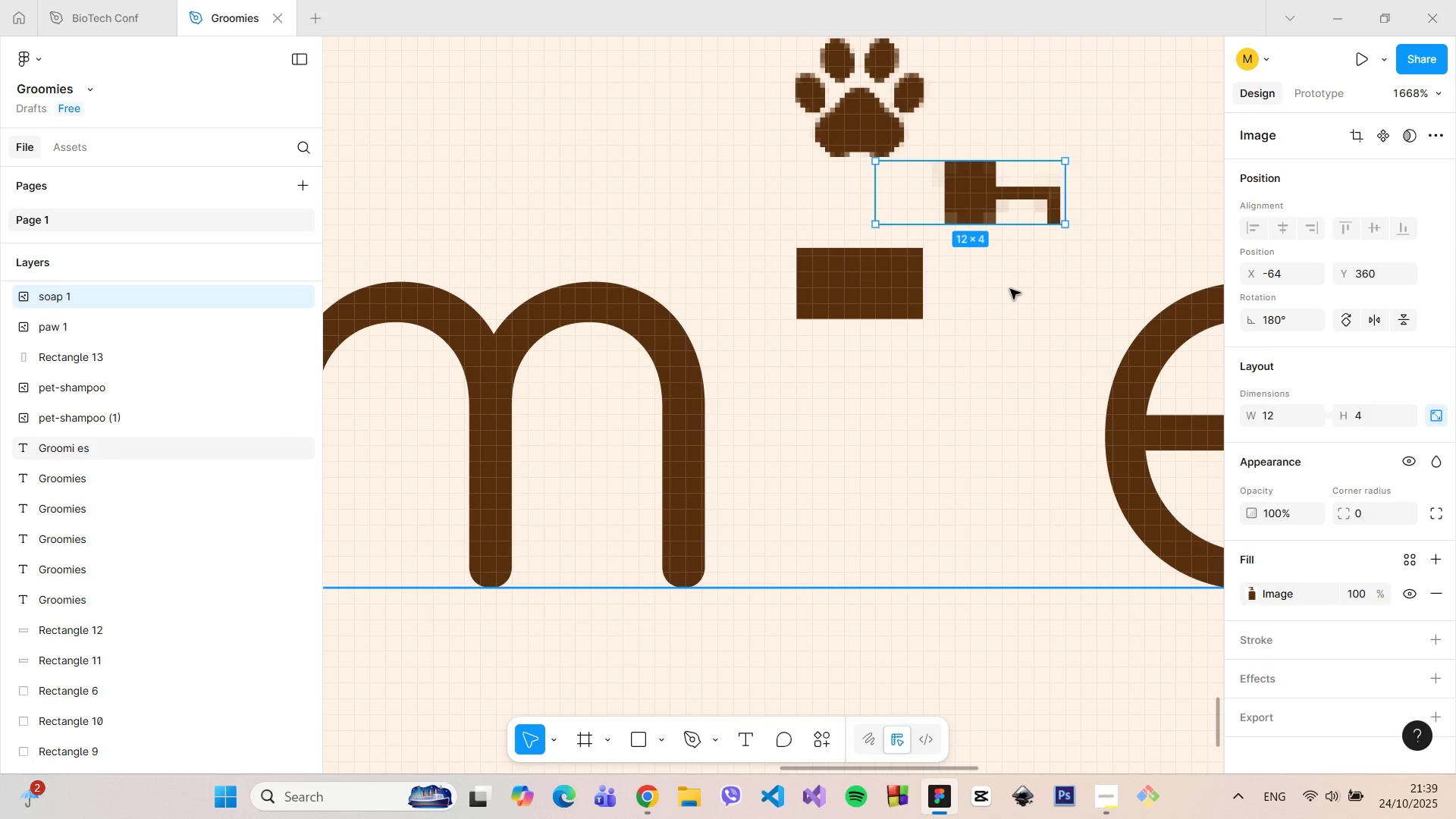 
hold_key(key=ControlLeft, duration=1.51)
 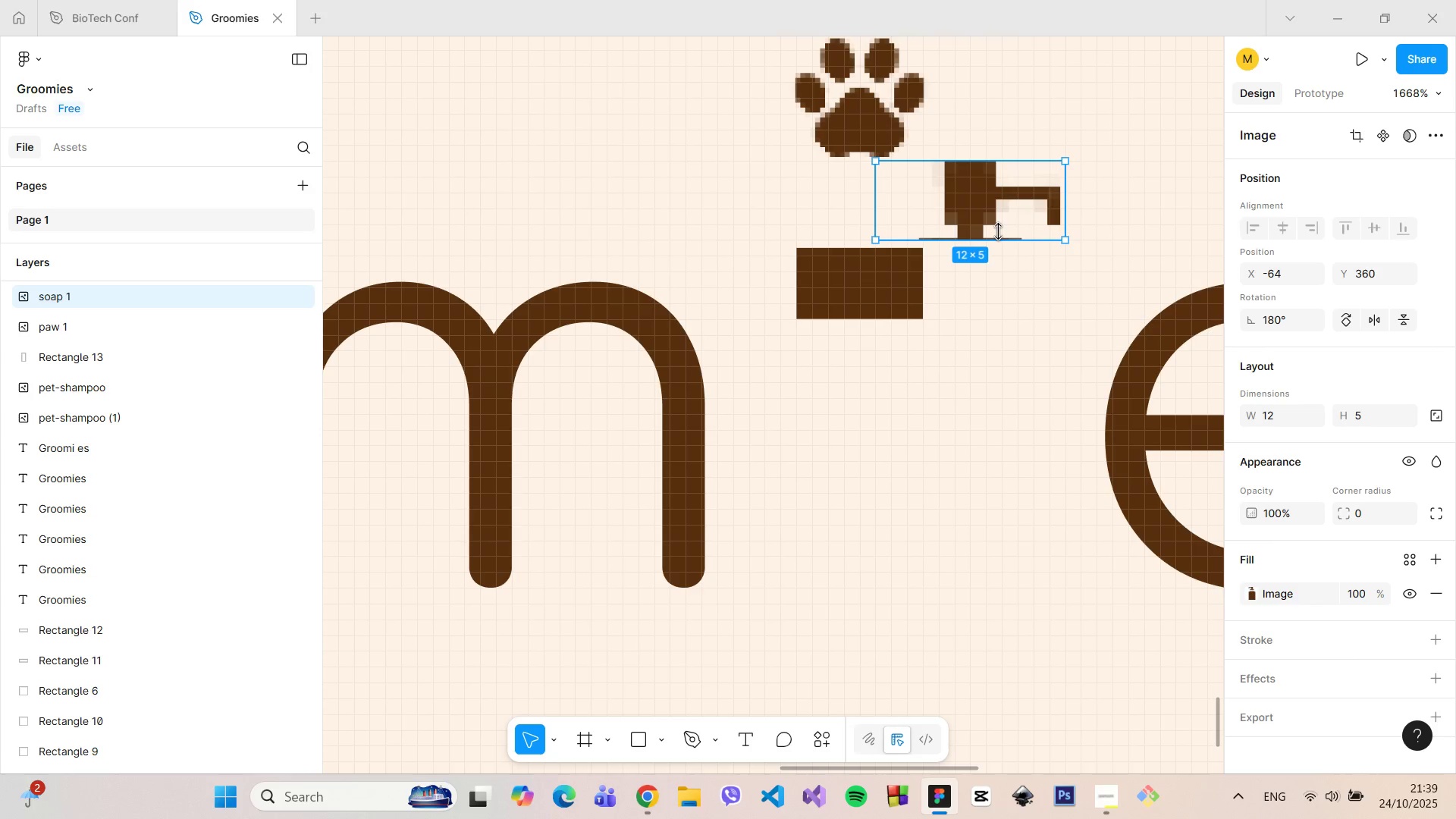 
hold_key(key=ControlLeft, duration=1.5)
 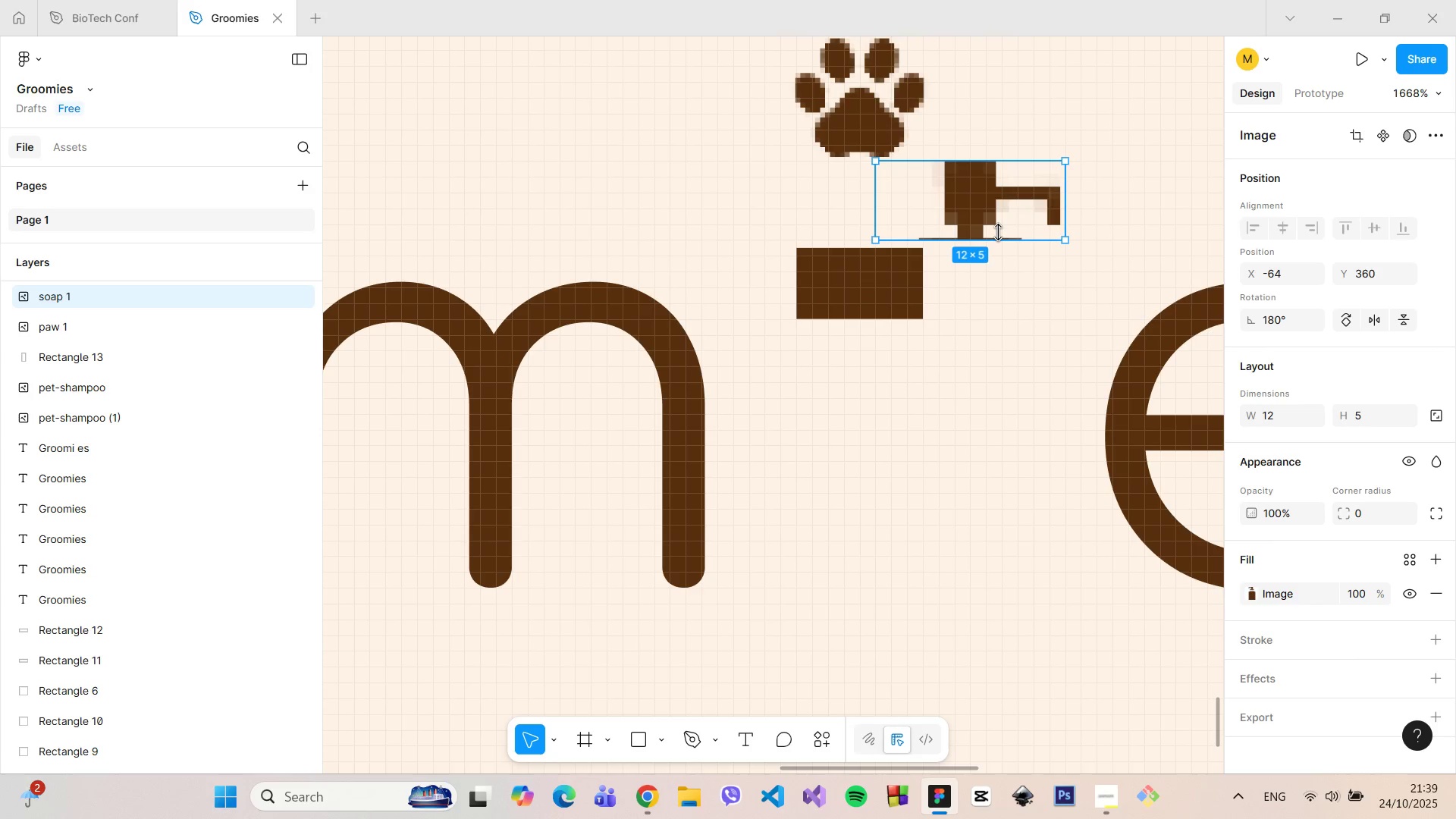 
hold_key(key=ControlLeft, duration=1.5)
 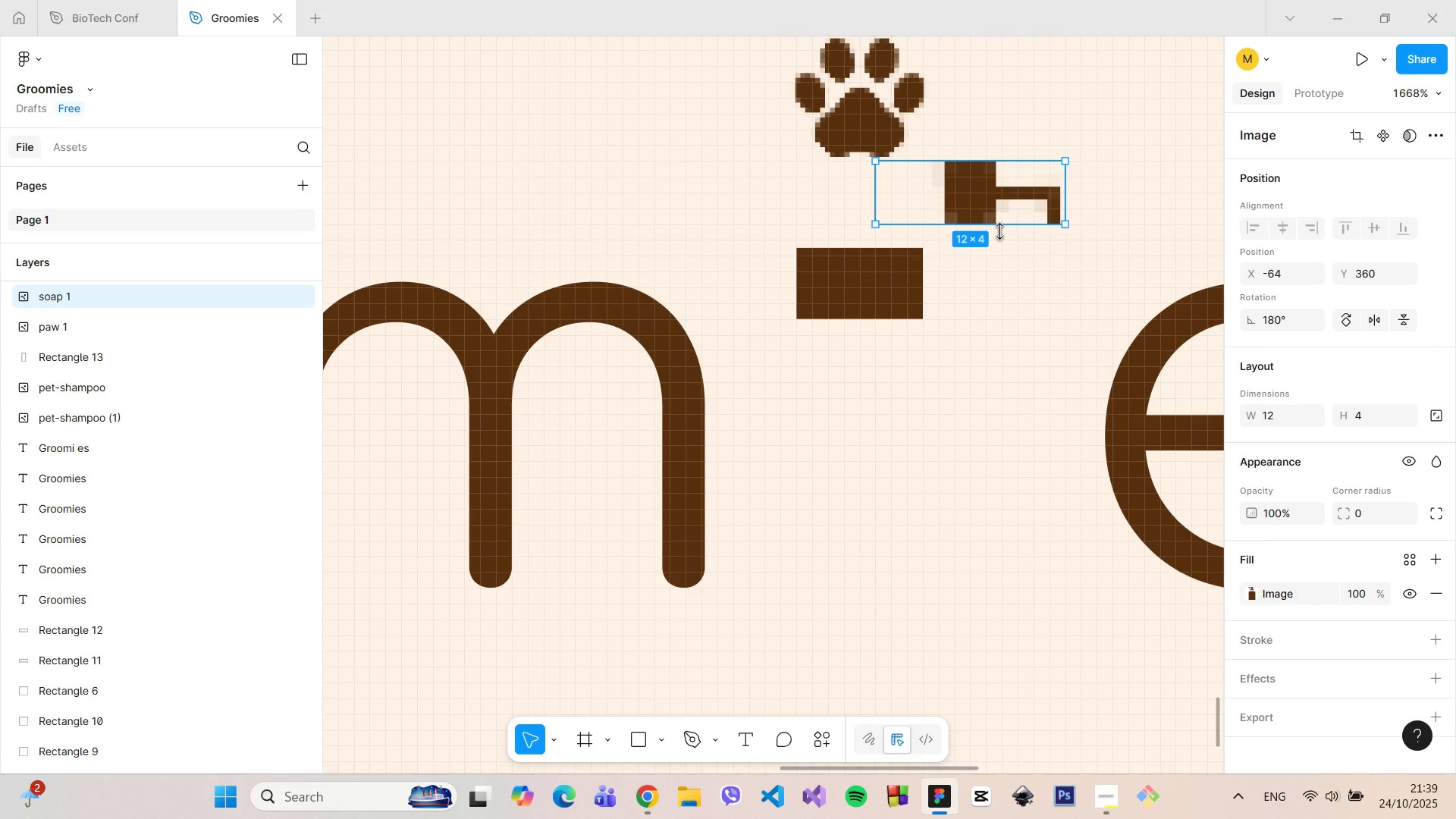 
hold_key(key=ControlLeft, duration=1.11)
 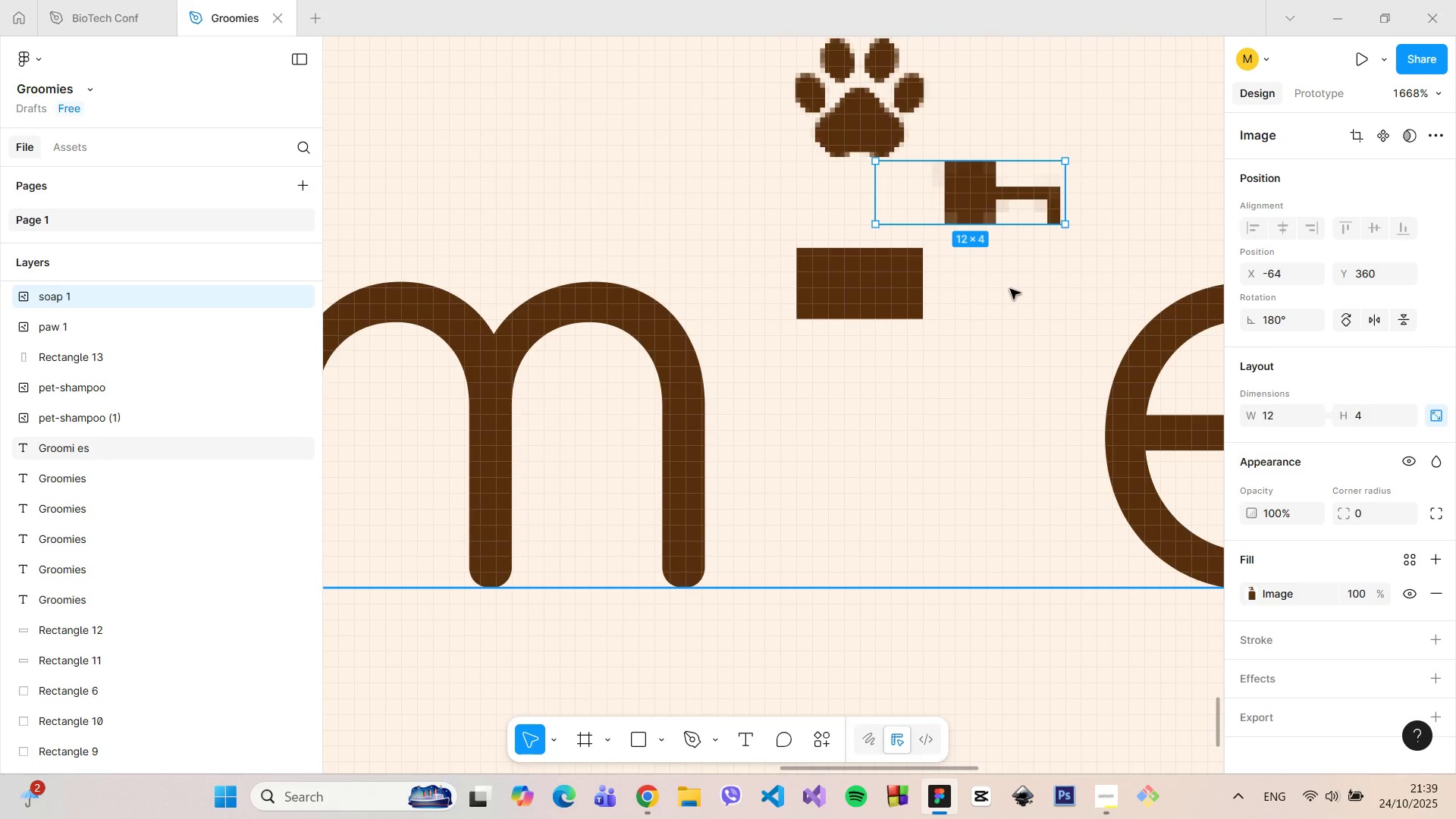 
left_click([1010, 289])
 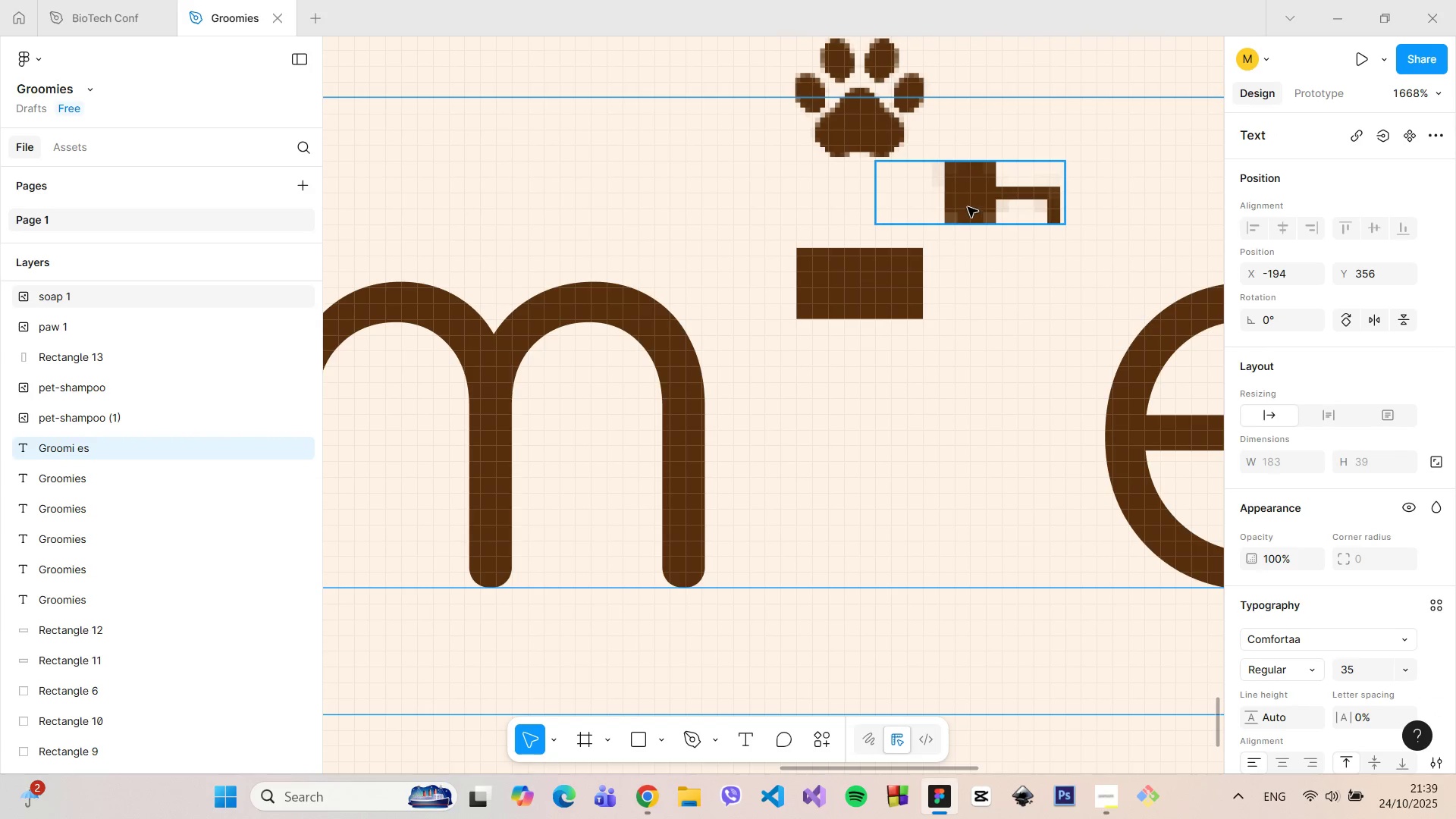 
left_click([968, 207])
 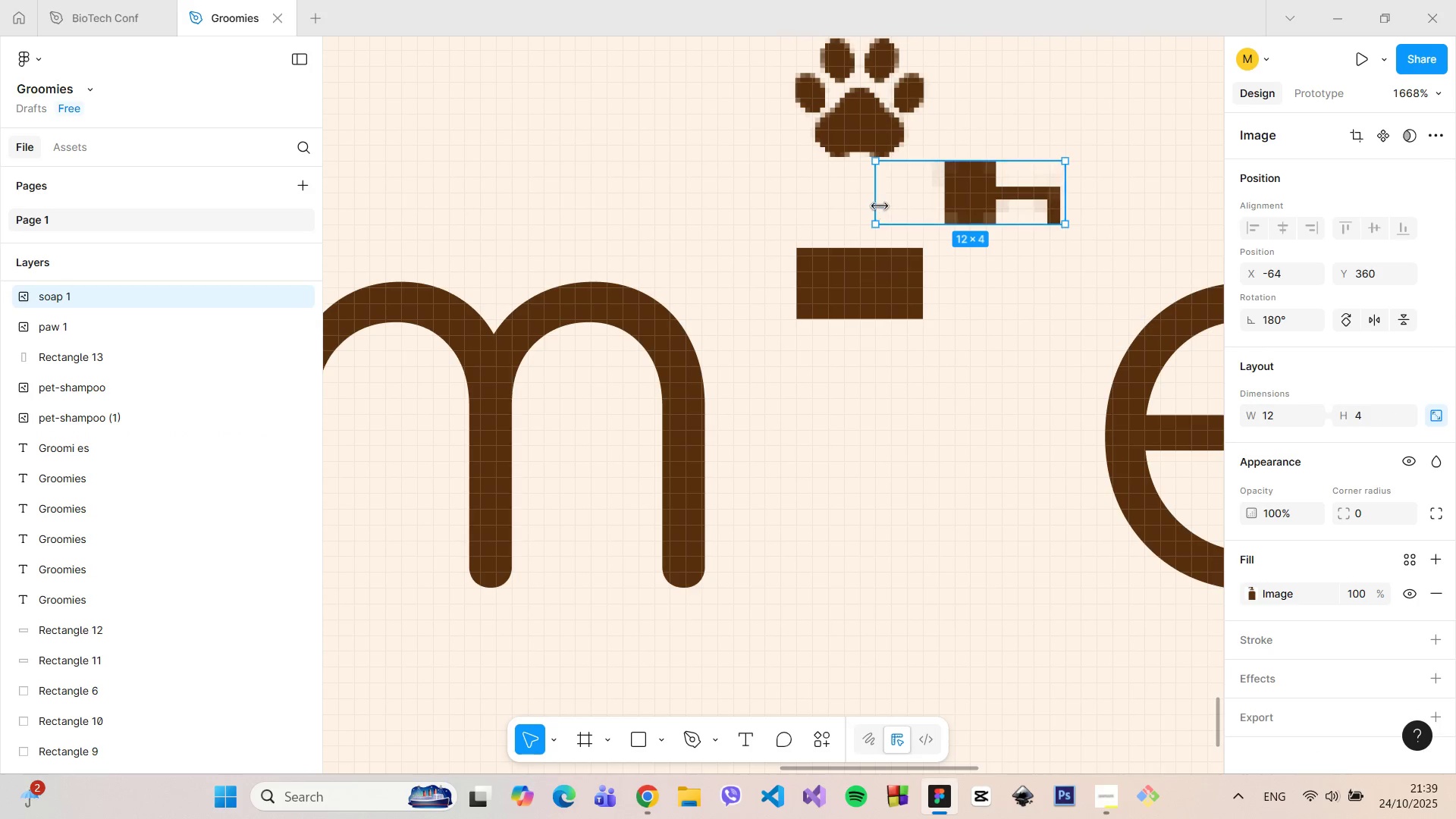 
hold_key(key=ControlLeft, duration=1.51)
left_click_drag(start_coordinate=[880, 206], to_coordinate=[938, 204])
 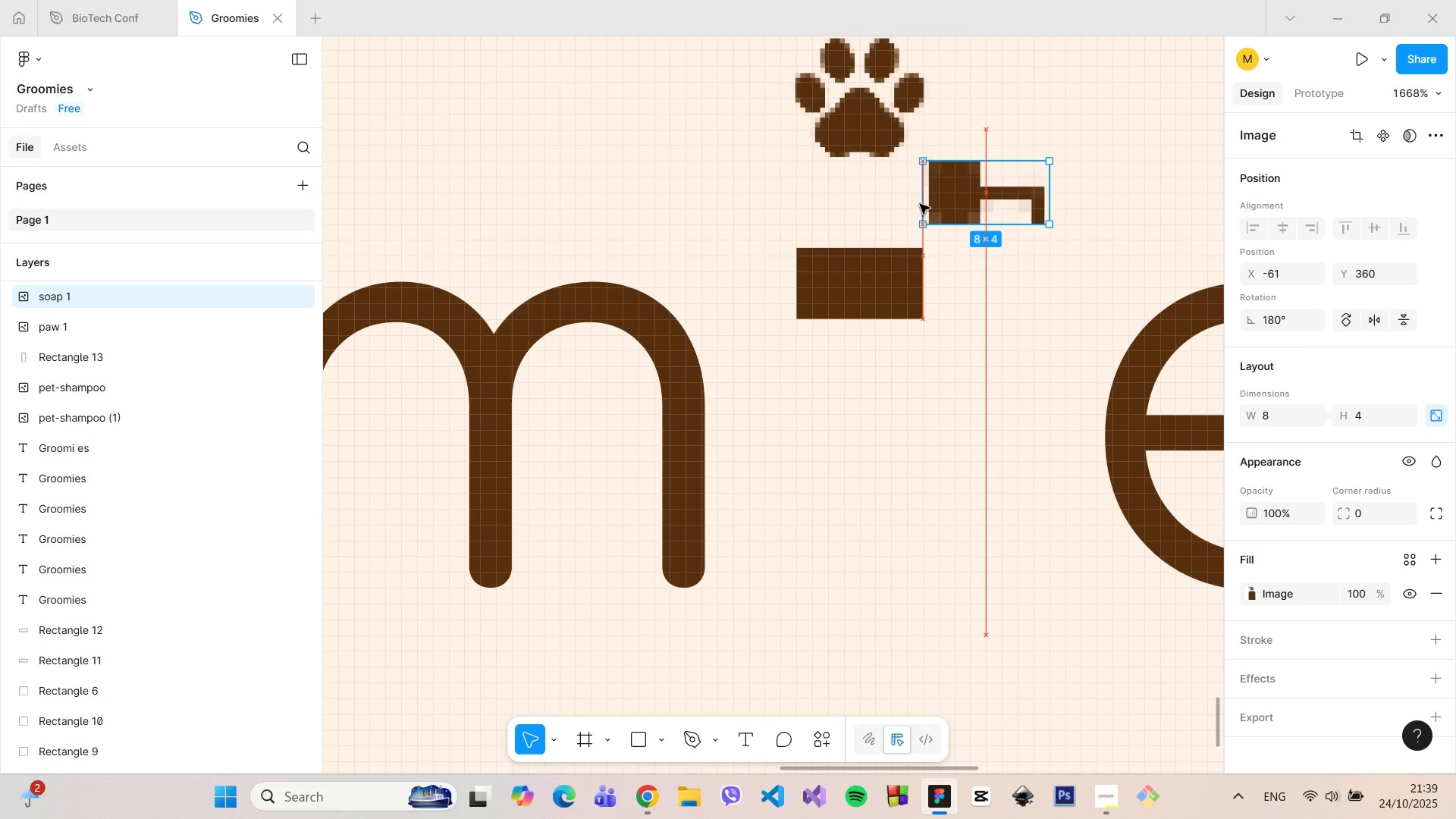 
hold_key(key=ControlLeft, duration=1.5)
 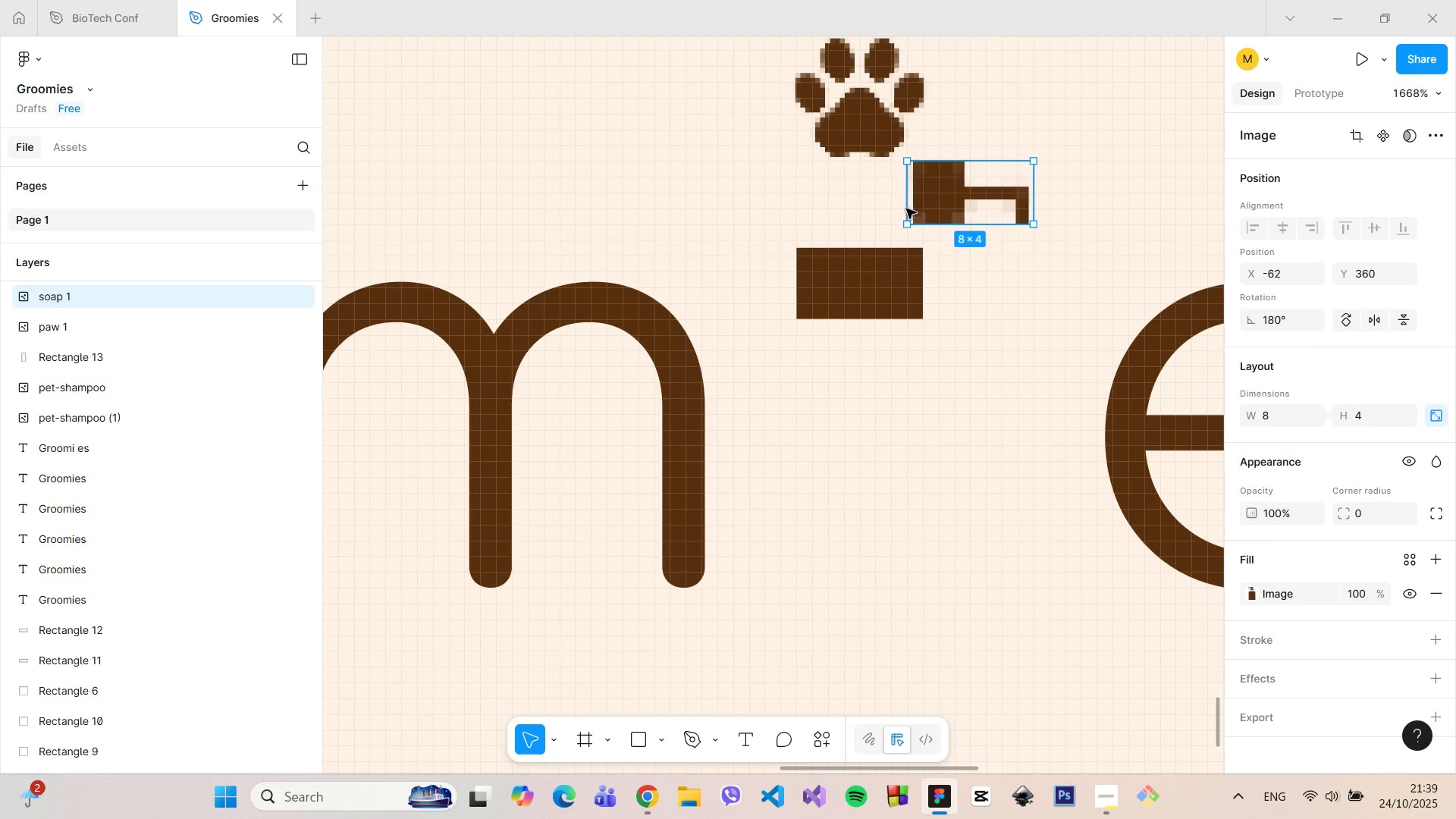 
key(Control+ControlLeft)
 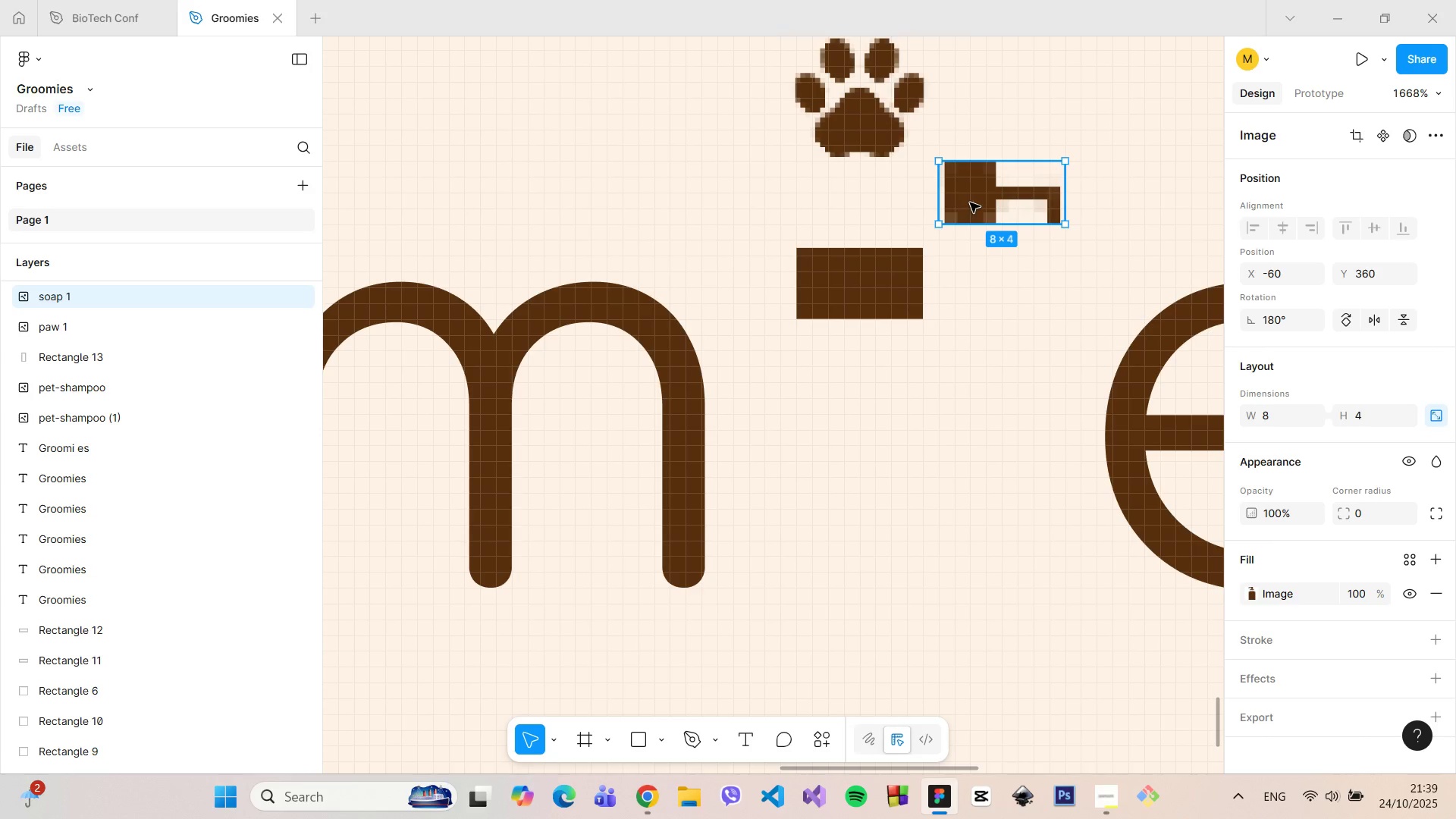 
left_click_drag(start_coordinate=[970, 202], to_coordinate=[863, 221])
 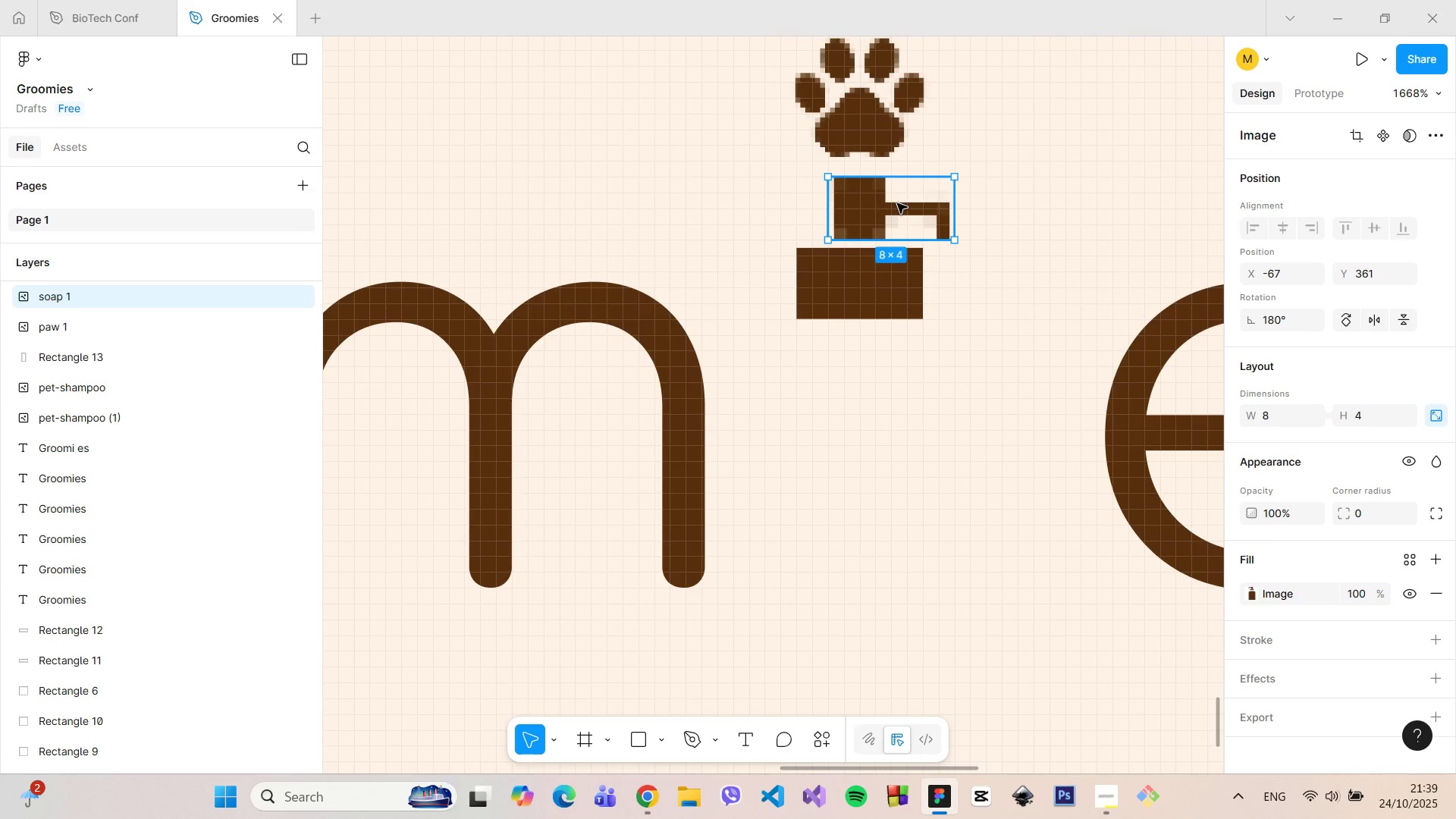 
left_click([885, 293])
 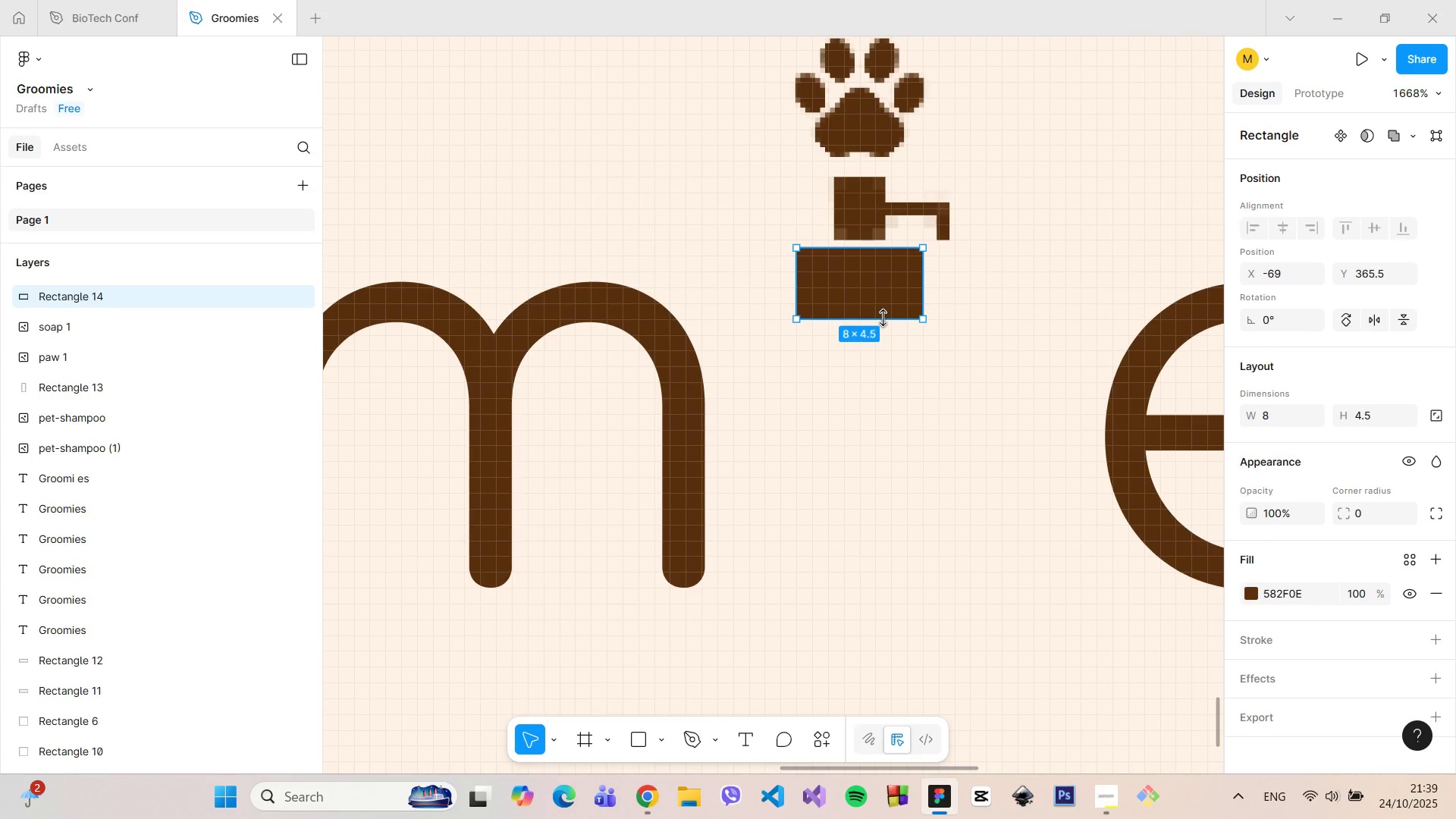 
left_click_drag(start_coordinate=[883, 318], to_coordinate=[843, 592])
 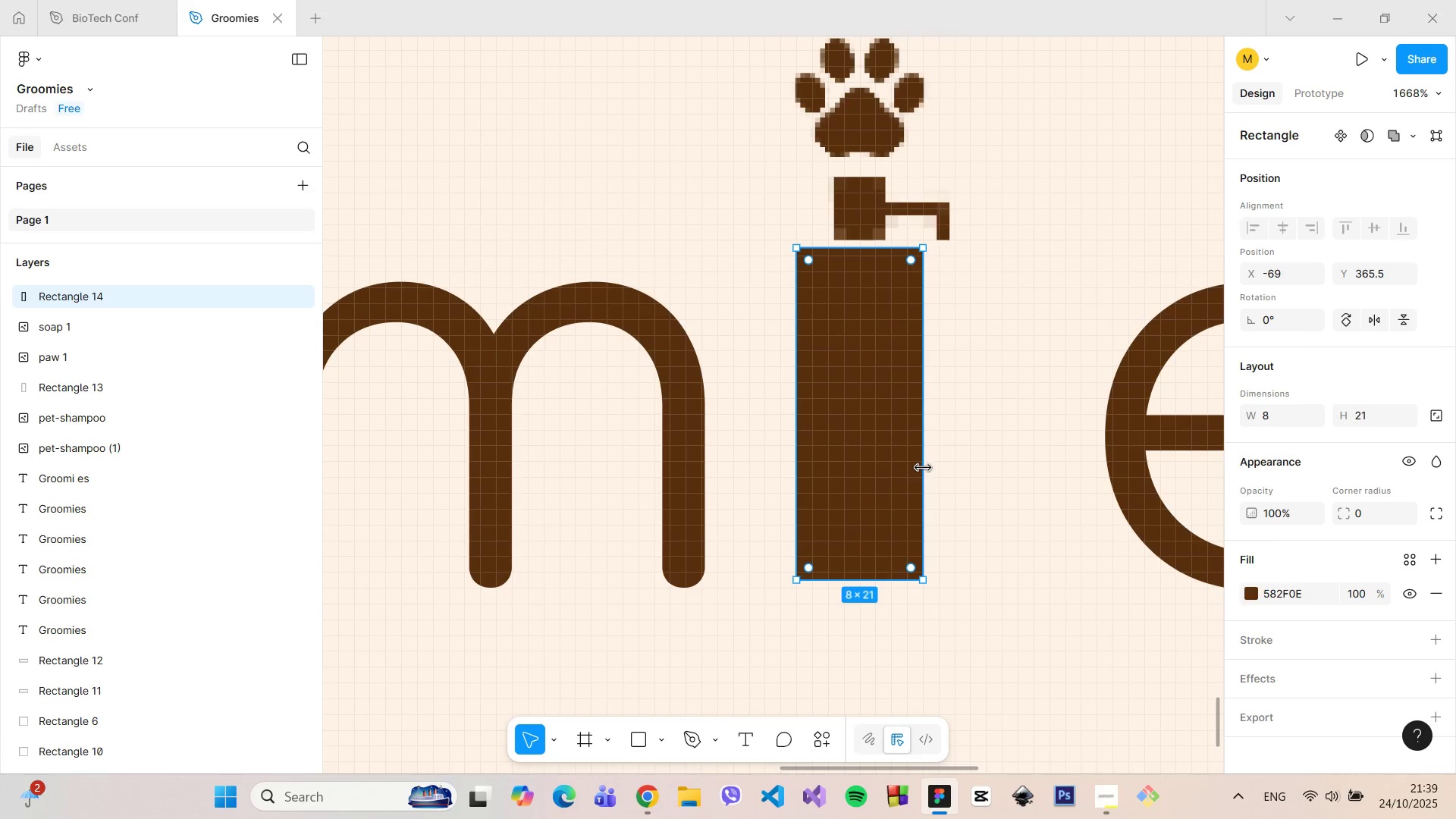 
left_click_drag(start_coordinate=[923, 468], to_coordinate=[880, 458])
 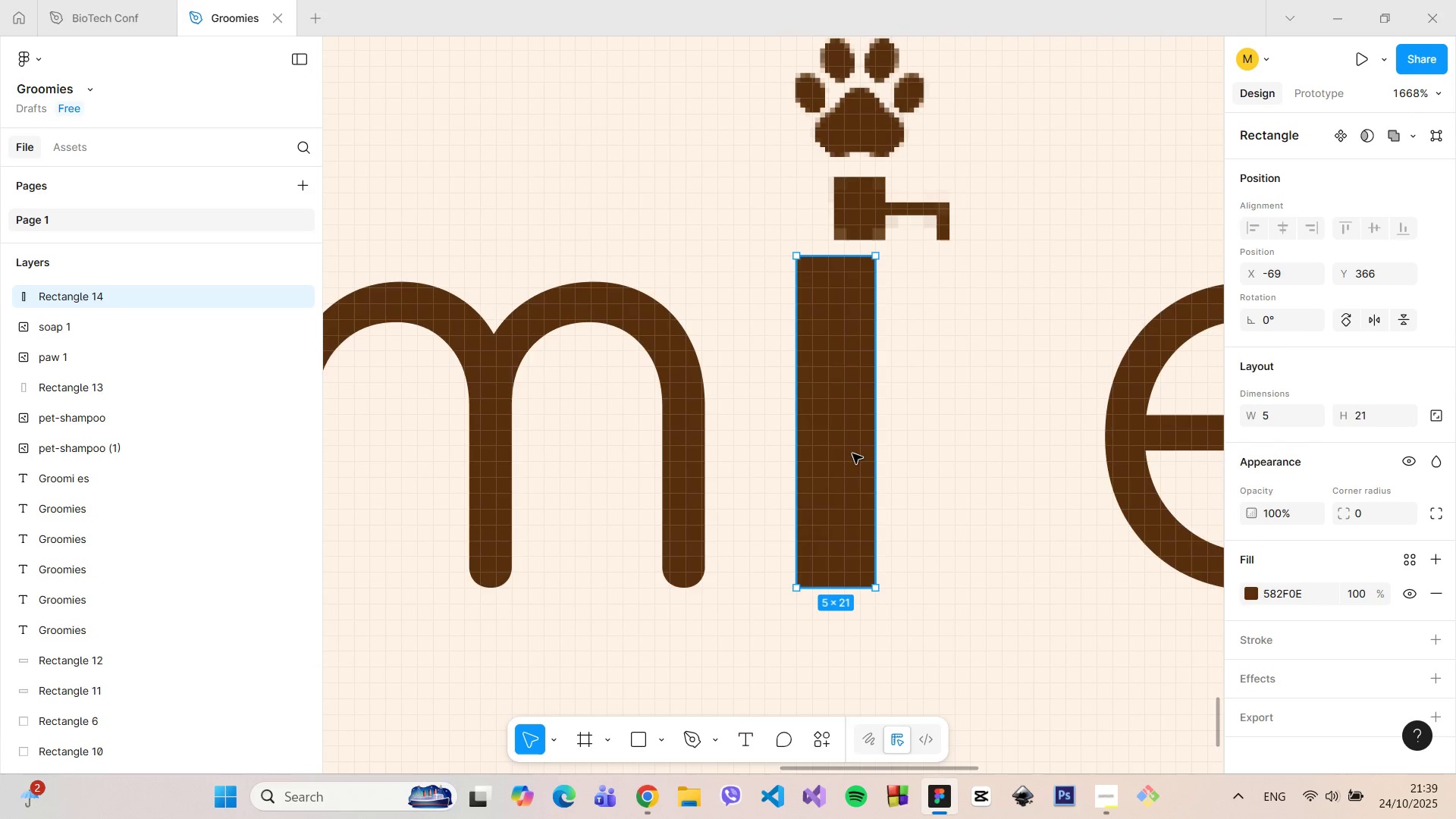 
hold_key(key=ControlLeft, duration=0.89)
scroll: coordinate [854, 448], scroll_direction: down, amount: 15.0
 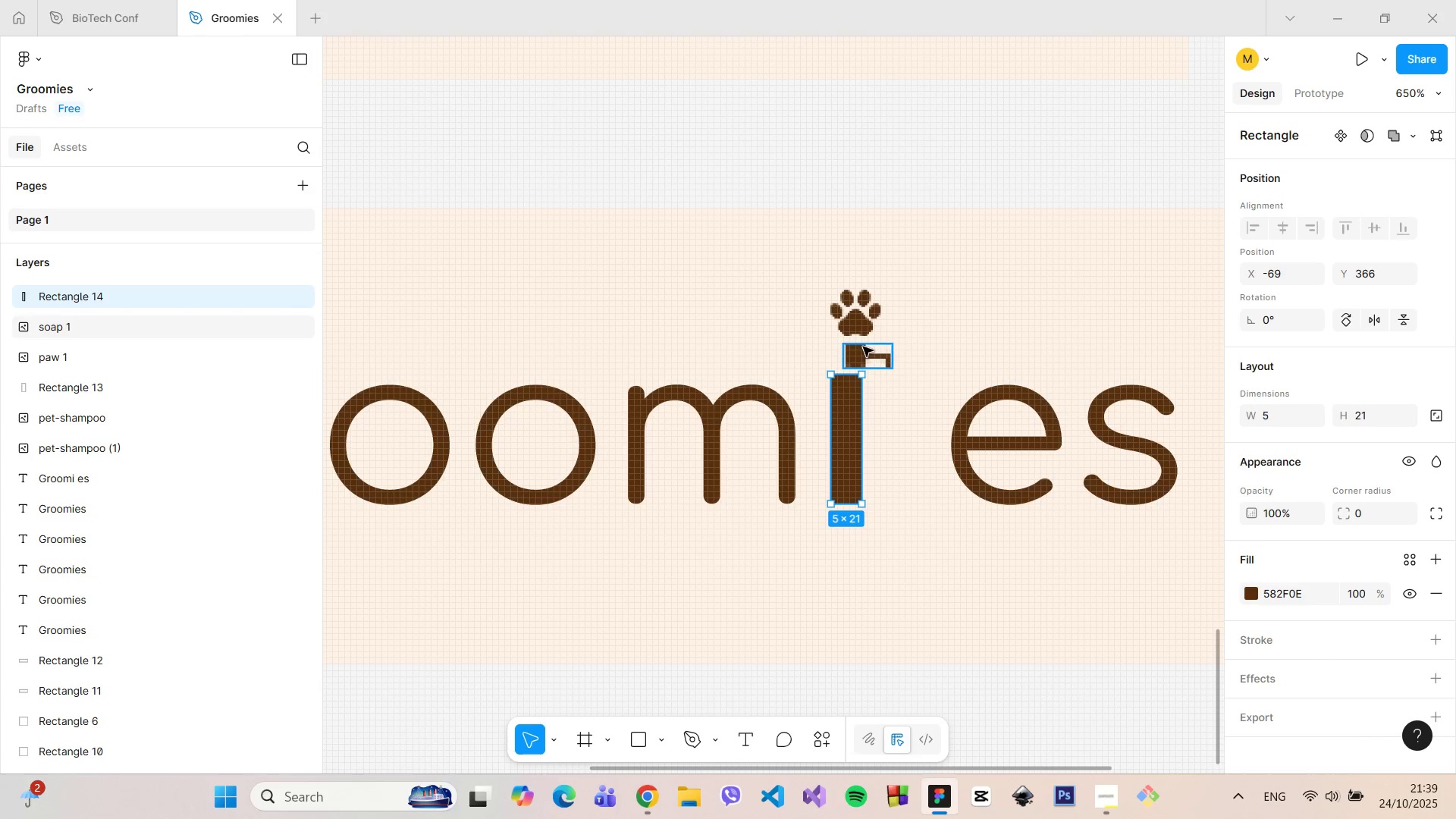 
left_click([863, 347])
 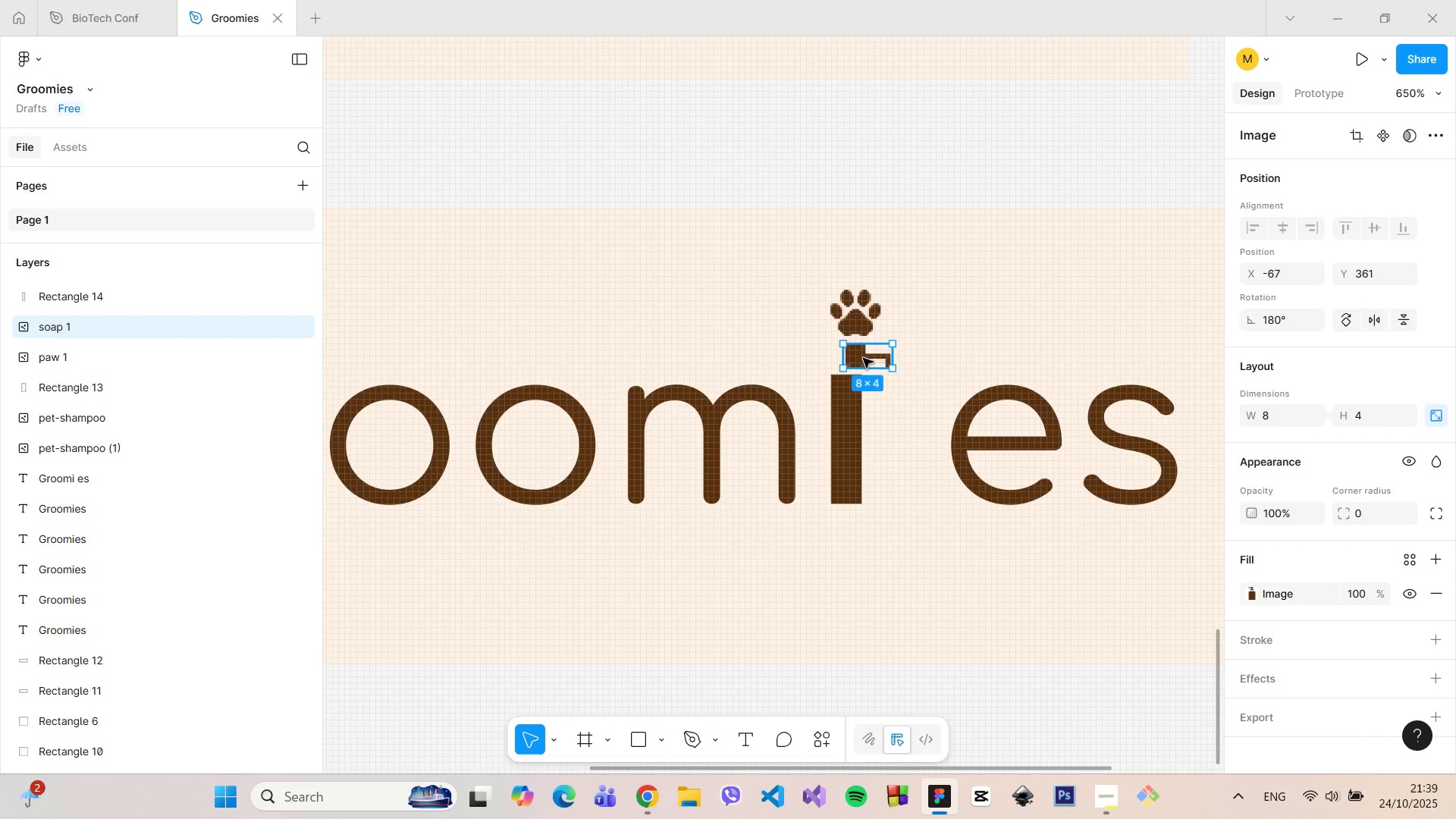 
hold_key(key=ControlLeft, duration=0.66)
scroll: coordinate [868, 359], scroll_direction: up, amount: 9.0
 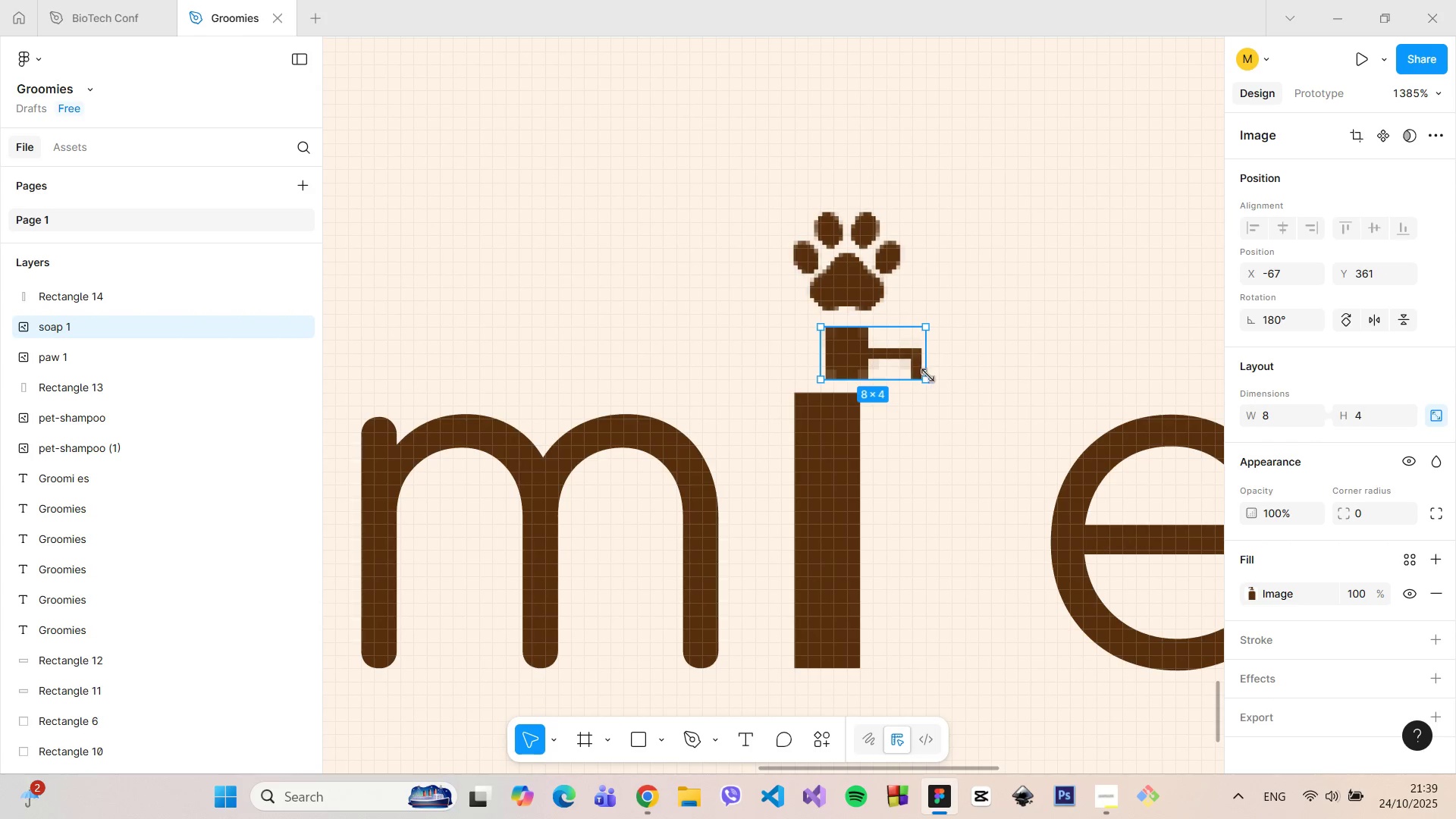 
left_click_drag(start_coordinate=[926, 376], to_coordinate=[888, 375])
 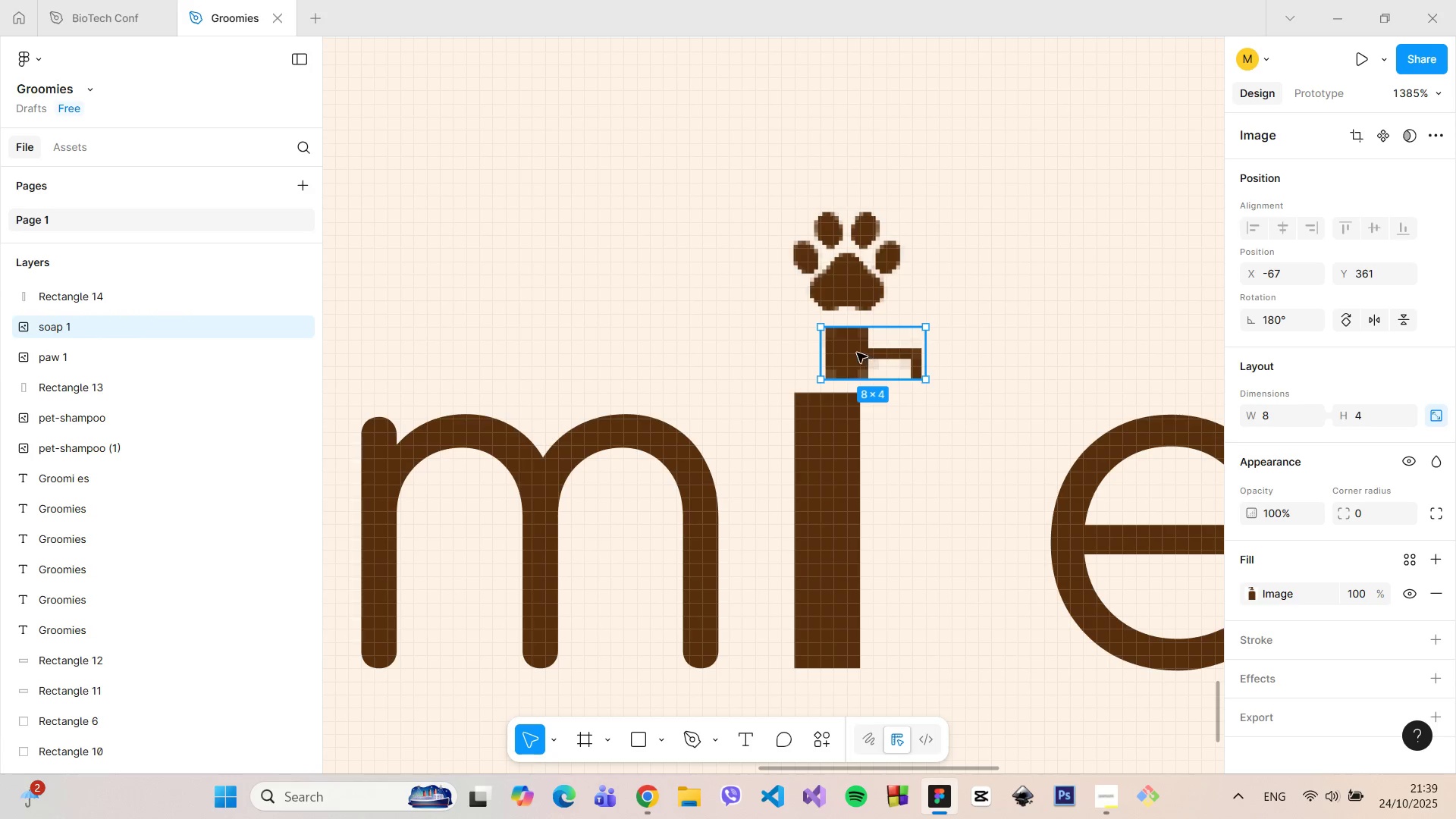 
left_click_drag(start_coordinate=[857, 353], to_coordinate=[838, 369])
 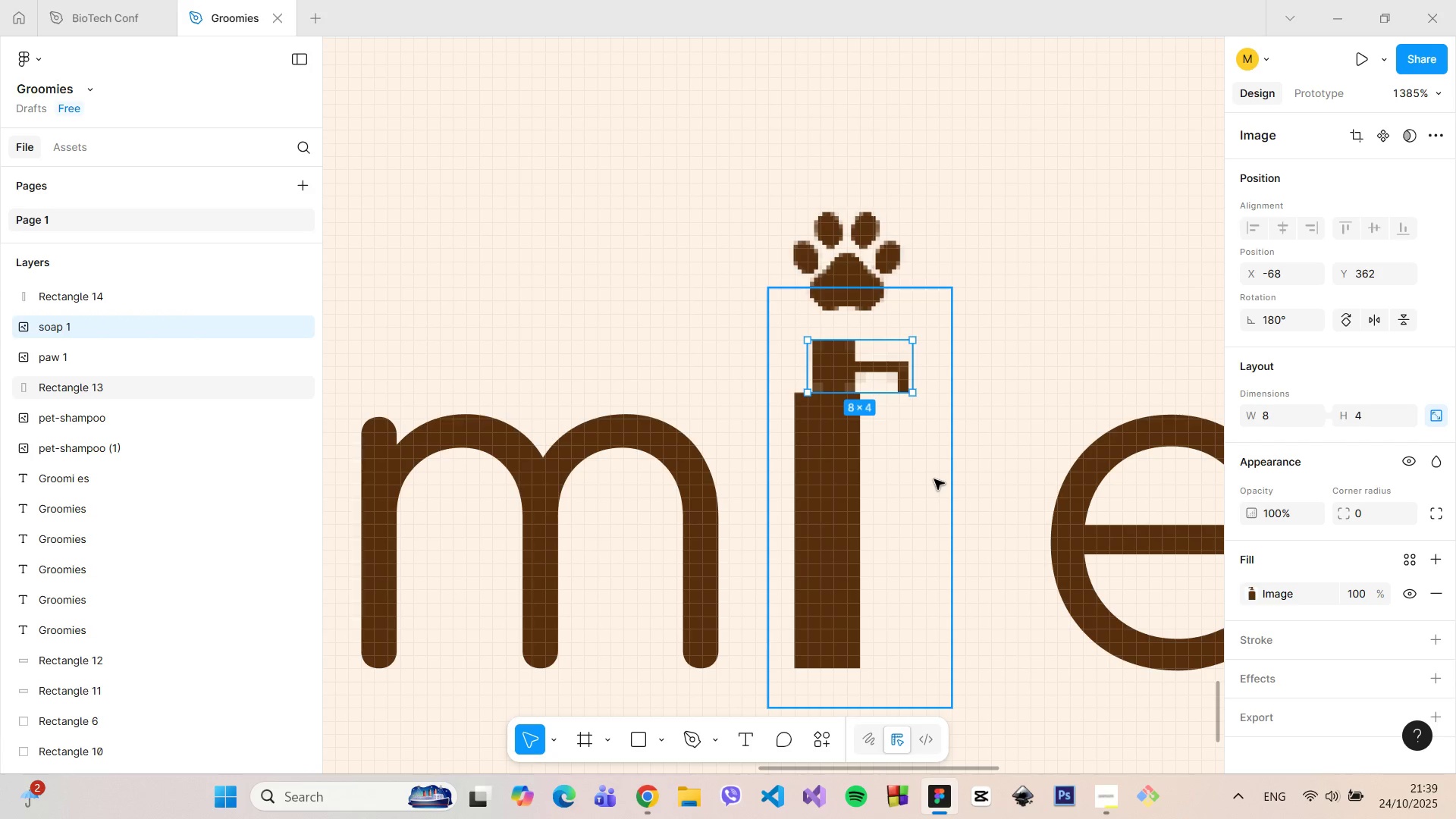 
left_click([934, 479])
 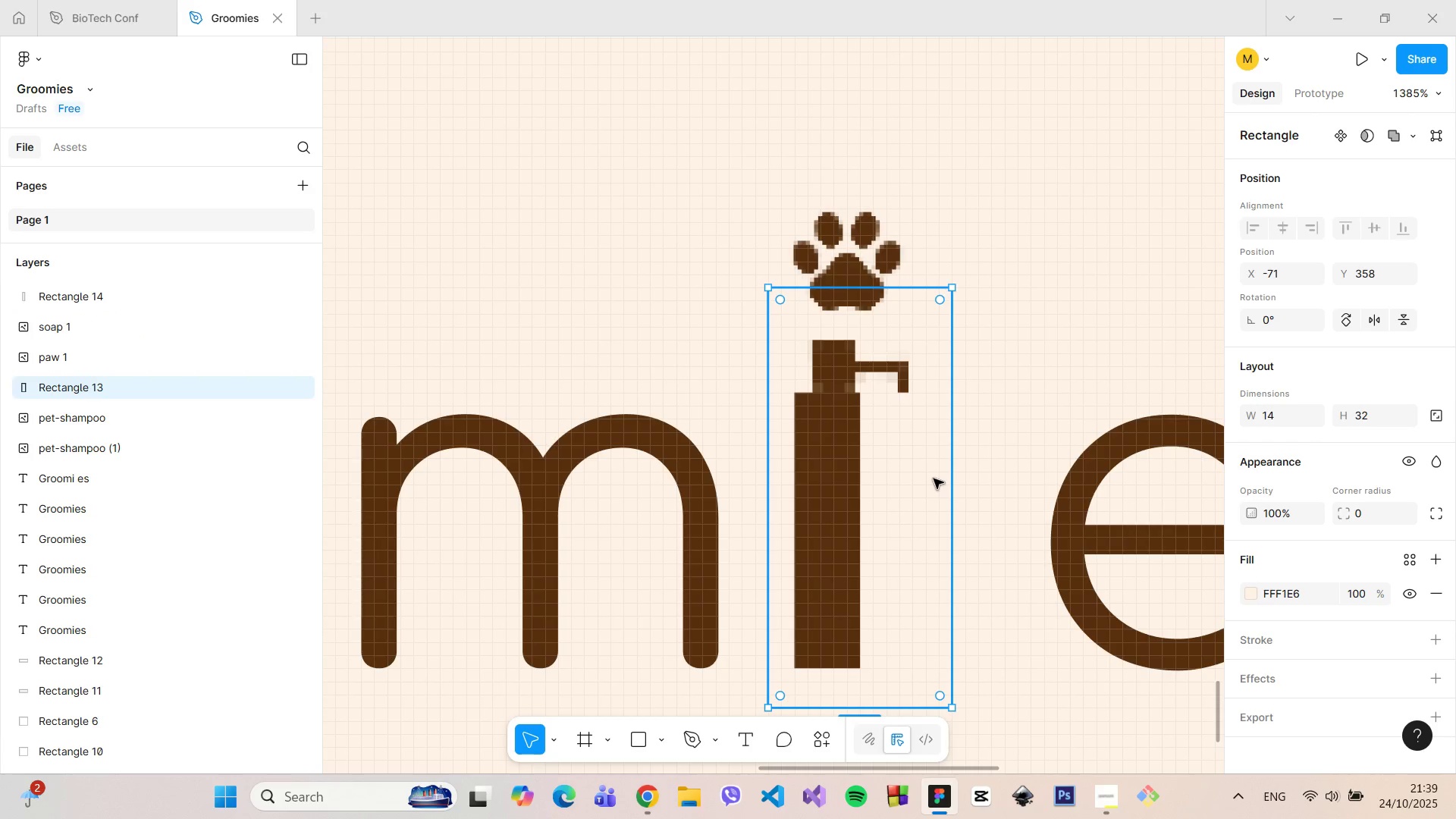 
hold_key(key=ControlLeft, duration=1.51)
scroll: coordinate [932, 472], scroll_direction: down, amount: 13.0
 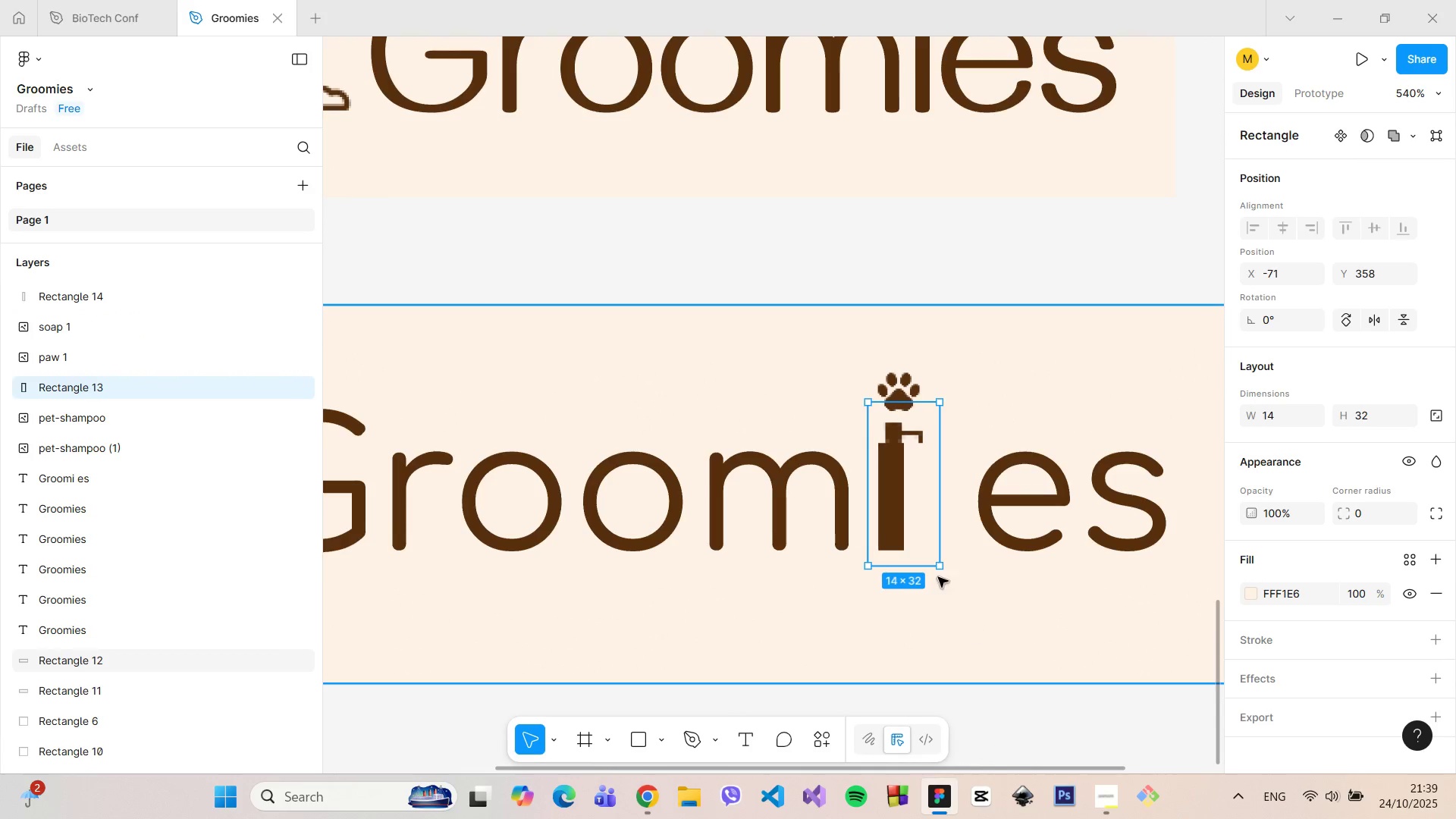 
hold_key(key=ControlLeft, duration=1.5)
scroll: coordinate [901, 454], scroll_direction: up, amount: 15.0
 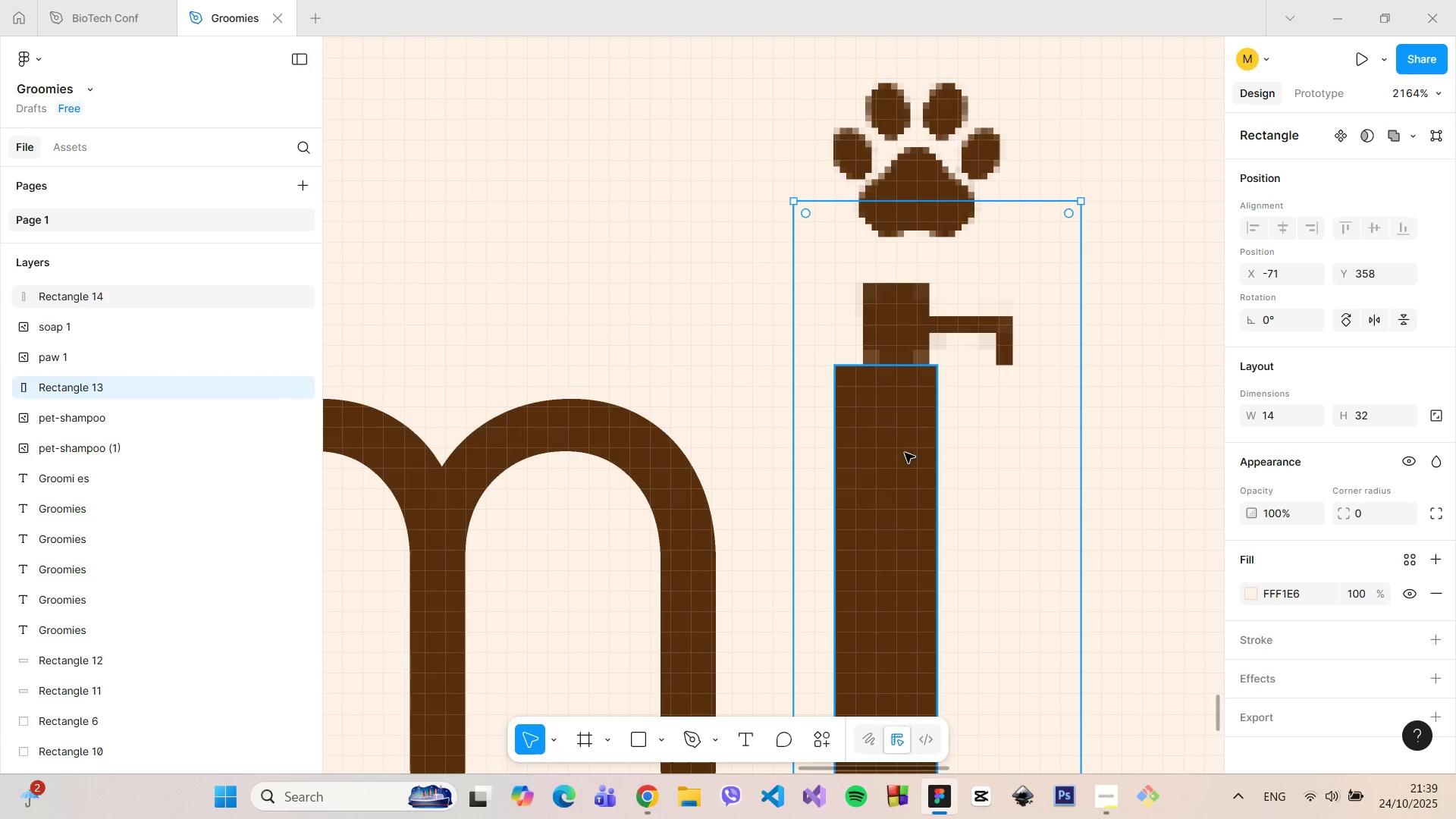 
key(Control+ControlLeft)
 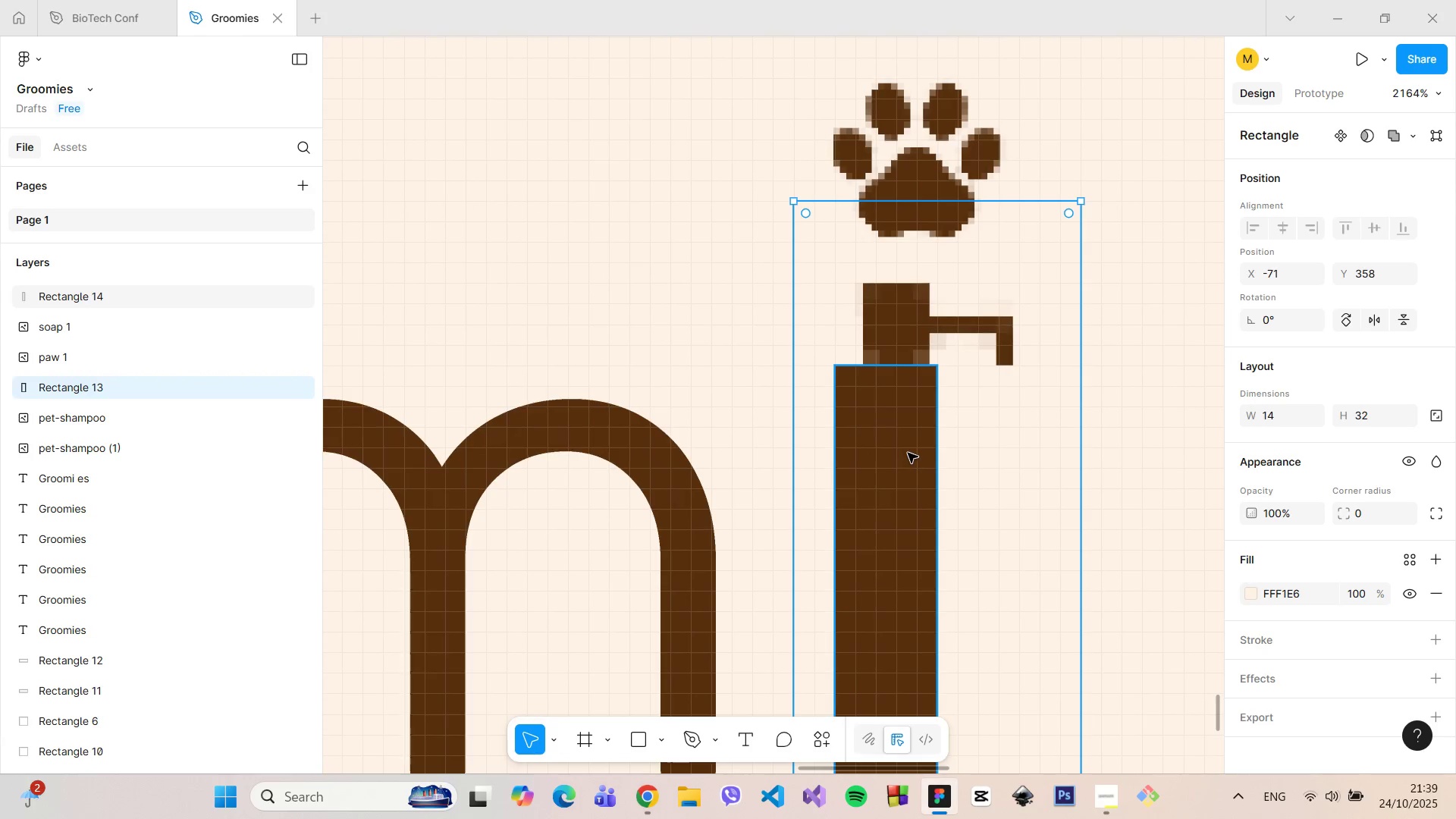 
key(Control+ControlLeft)
 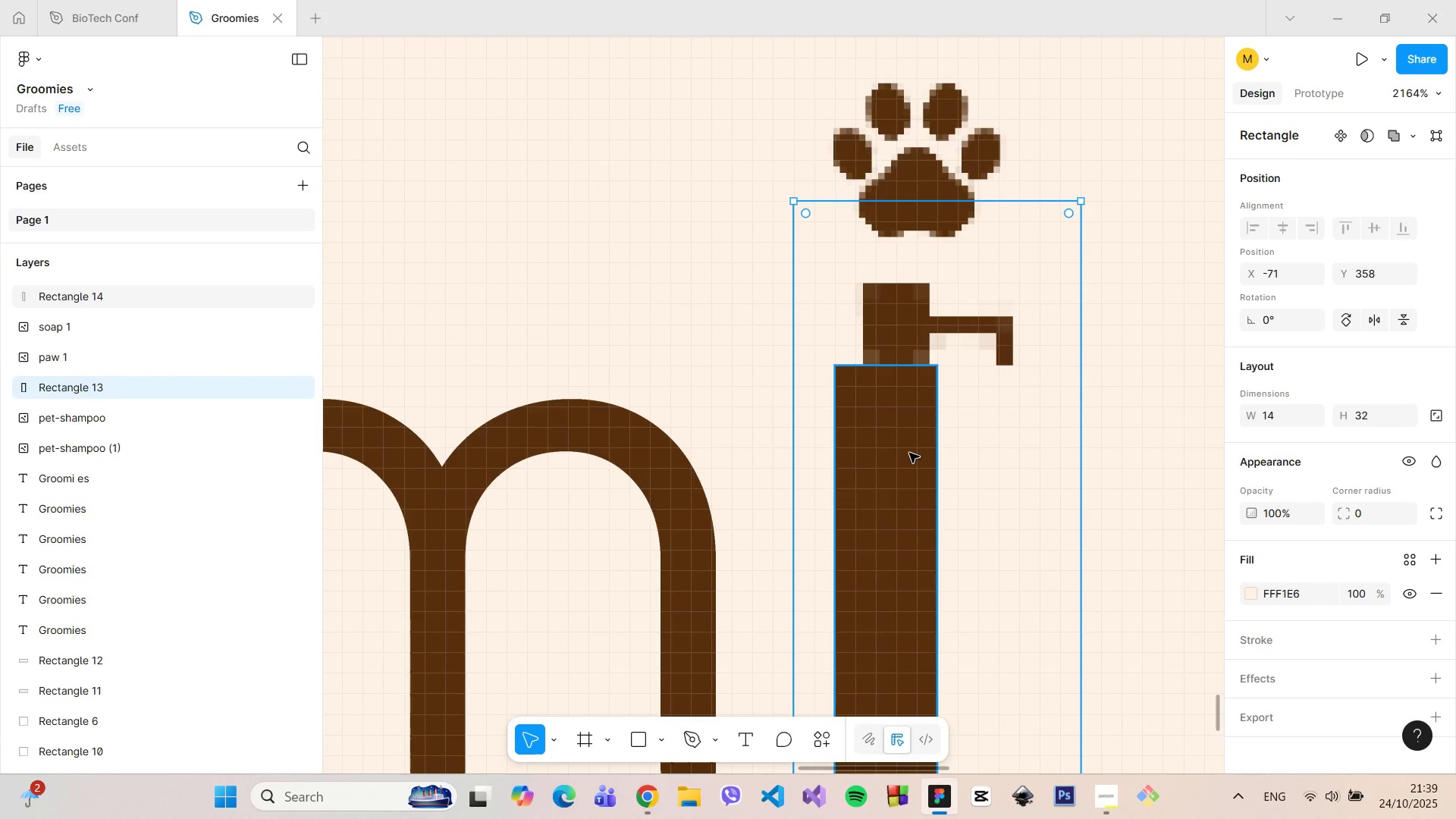 
key(Control+ControlLeft)
 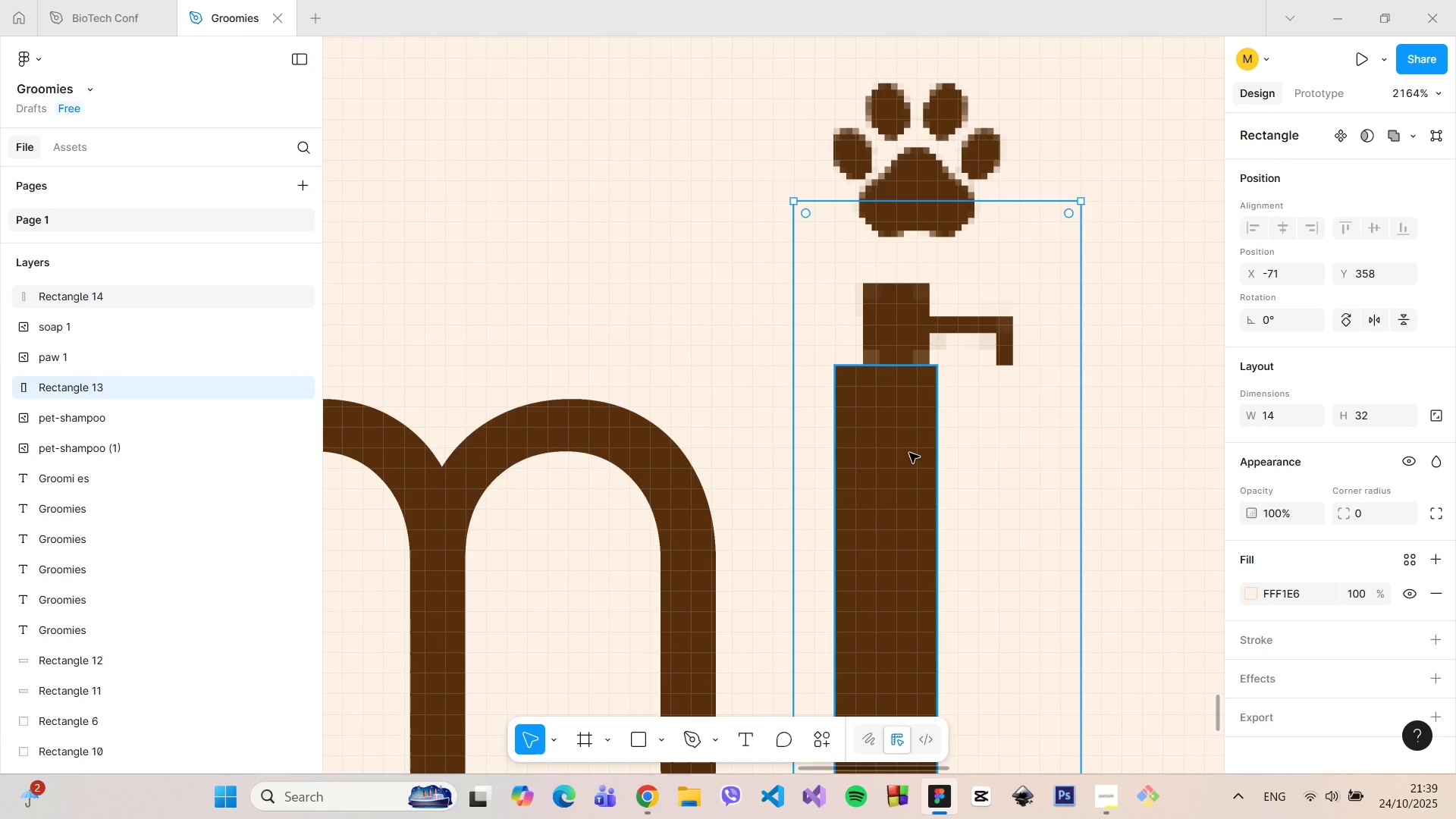 
key(Control+ControlLeft)
 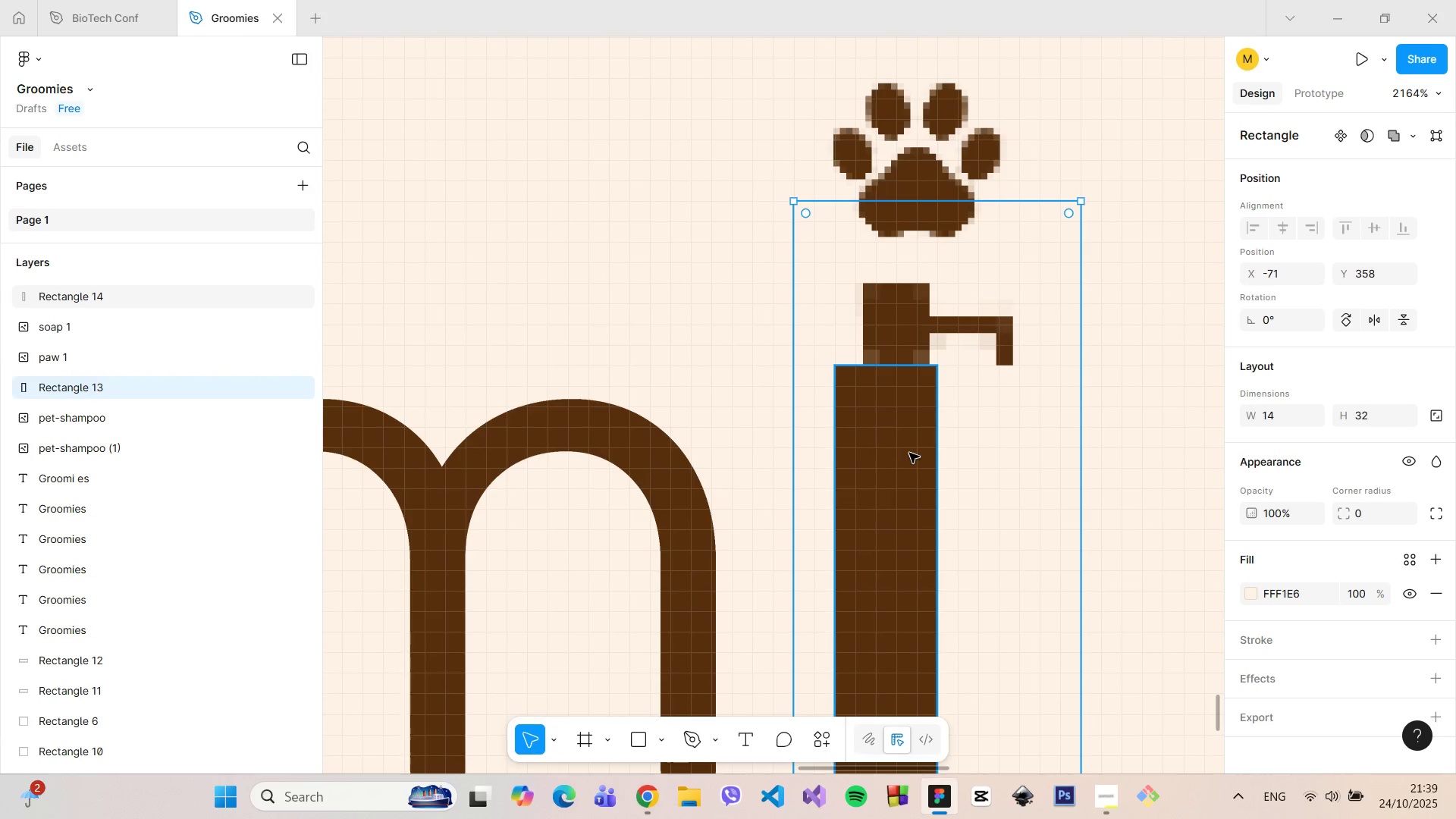 
key(Control+ControlLeft)
 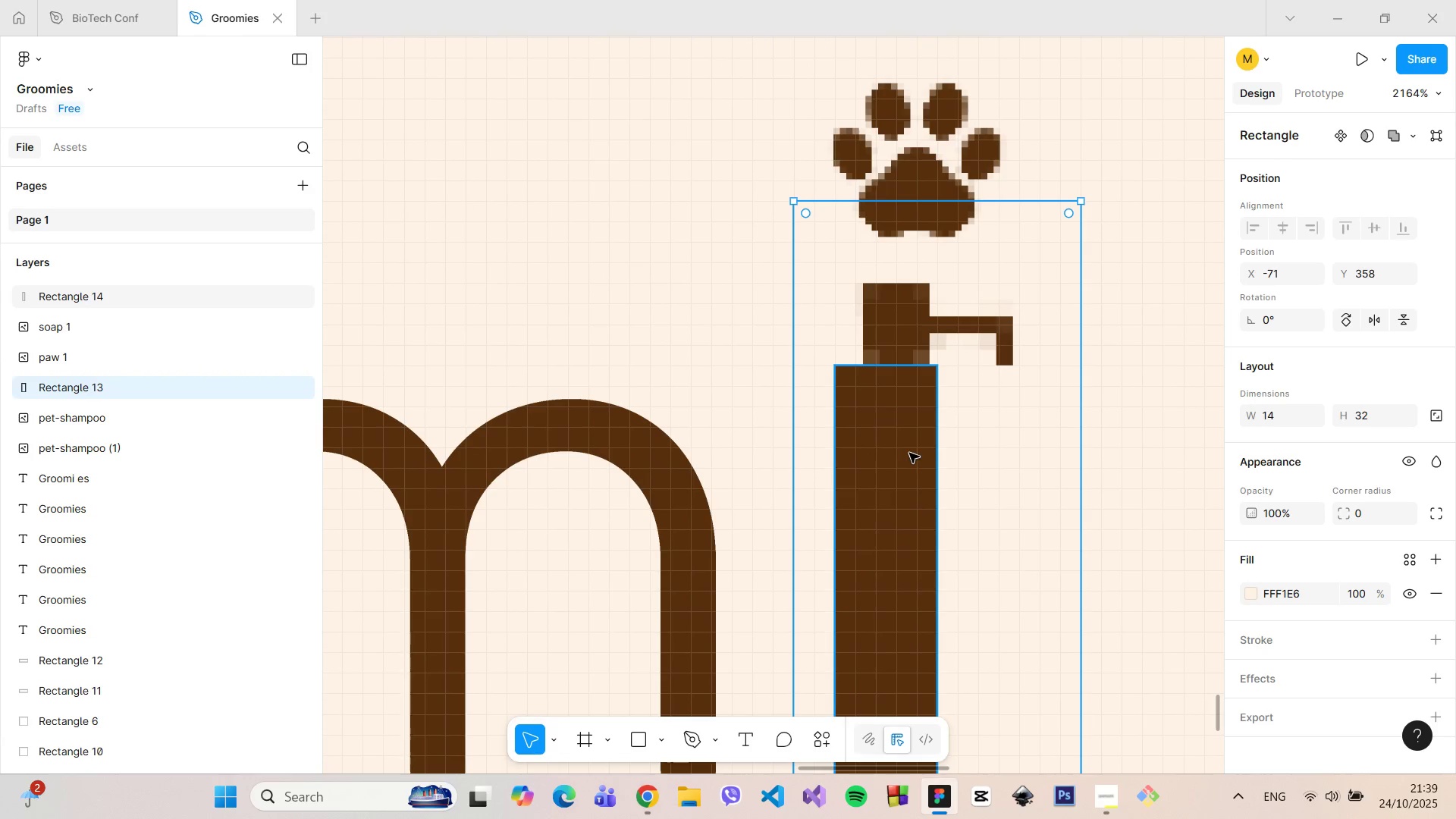 
key(Control+ControlLeft)
 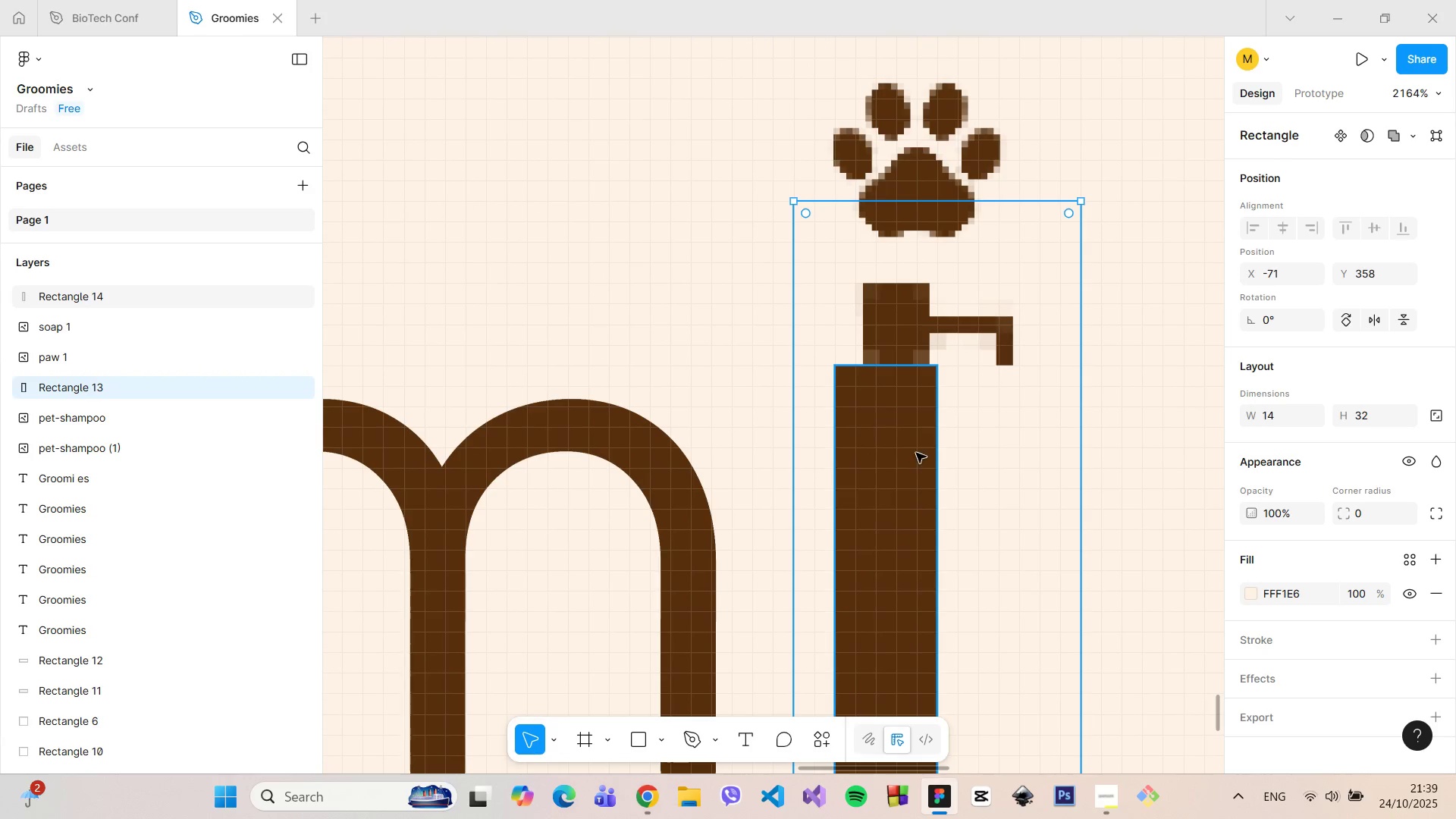 
key(Control+ControlLeft)
 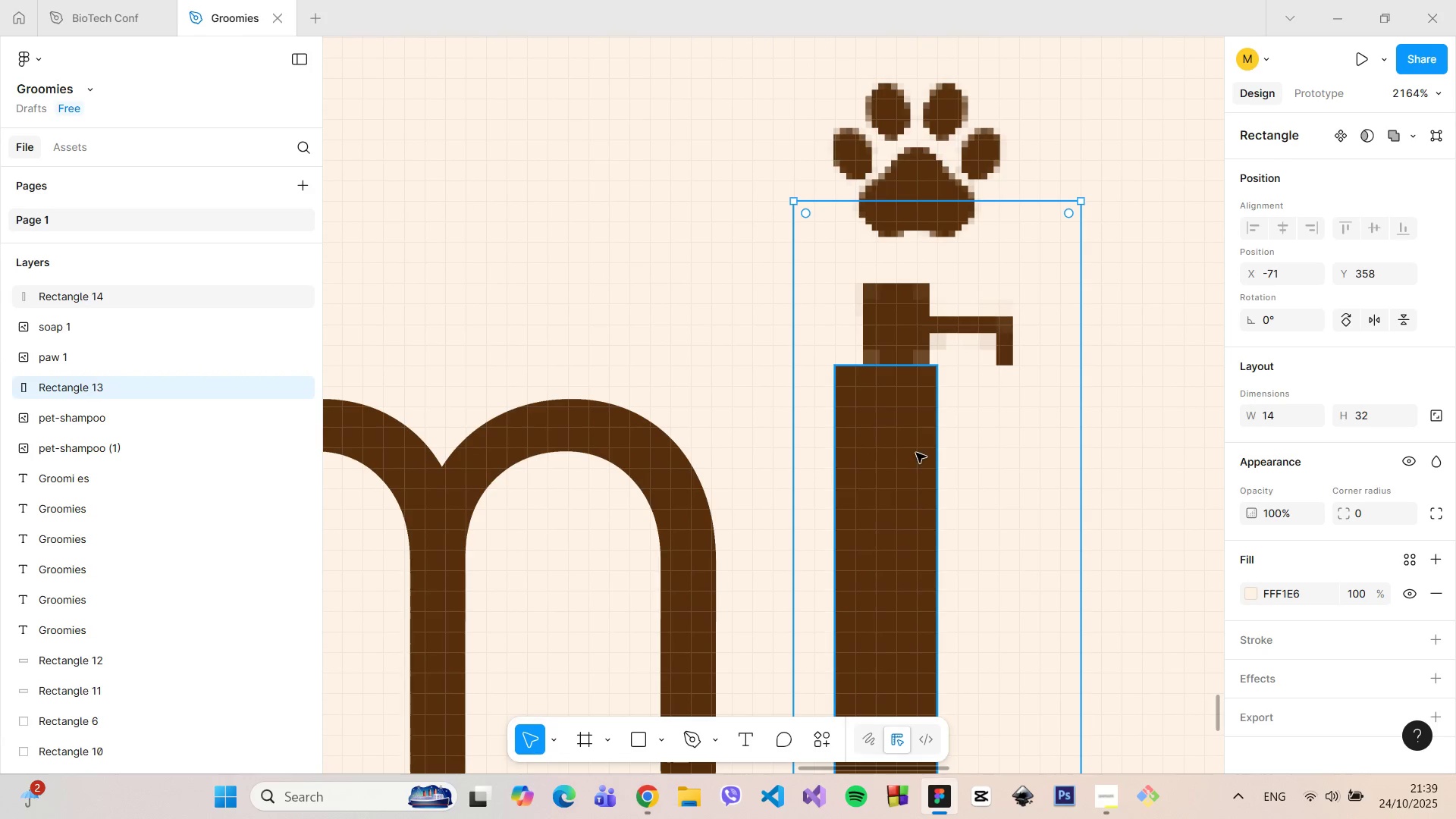 
key(Control+ControlLeft)
 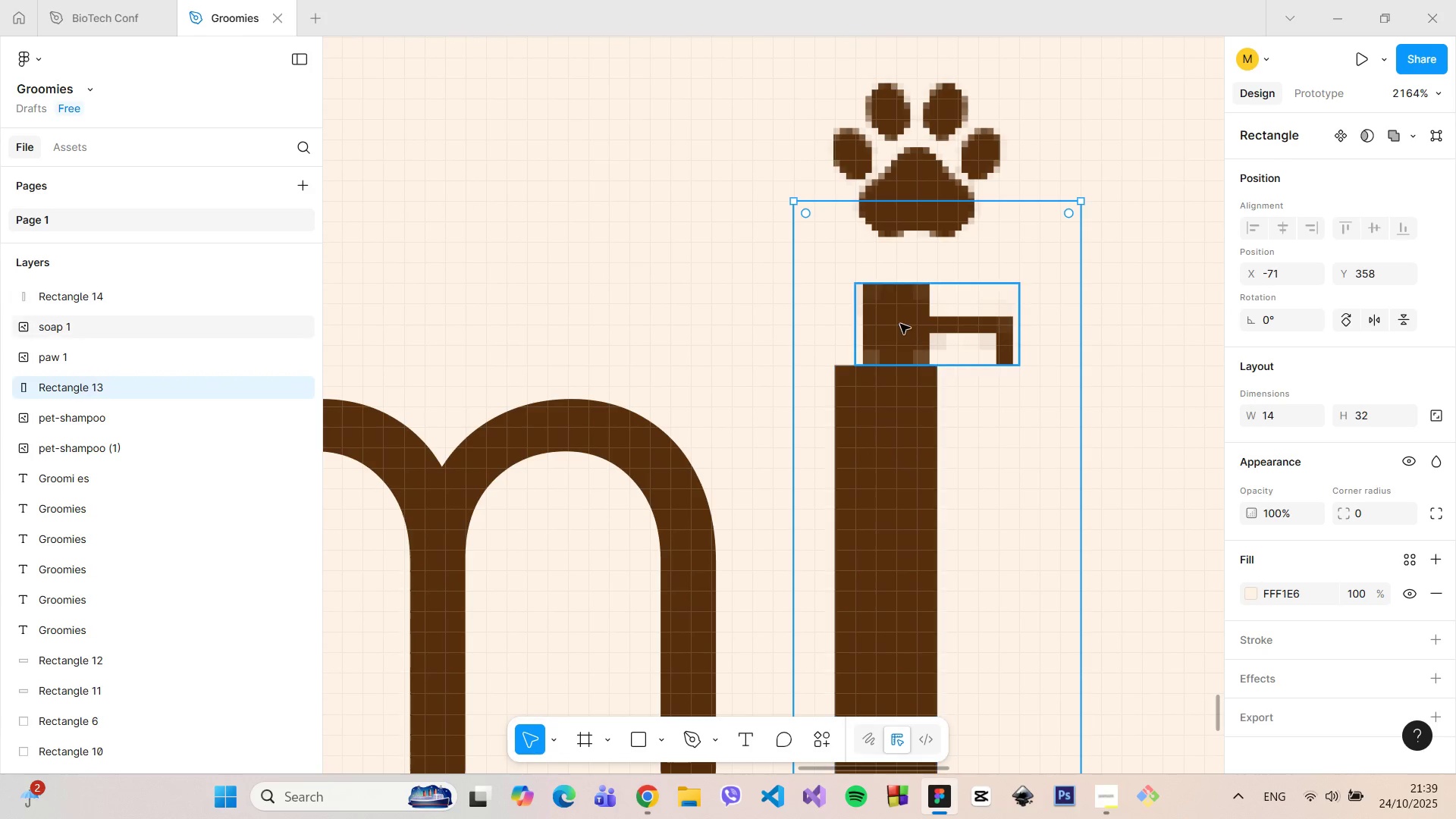 
left_click([899, 320])
 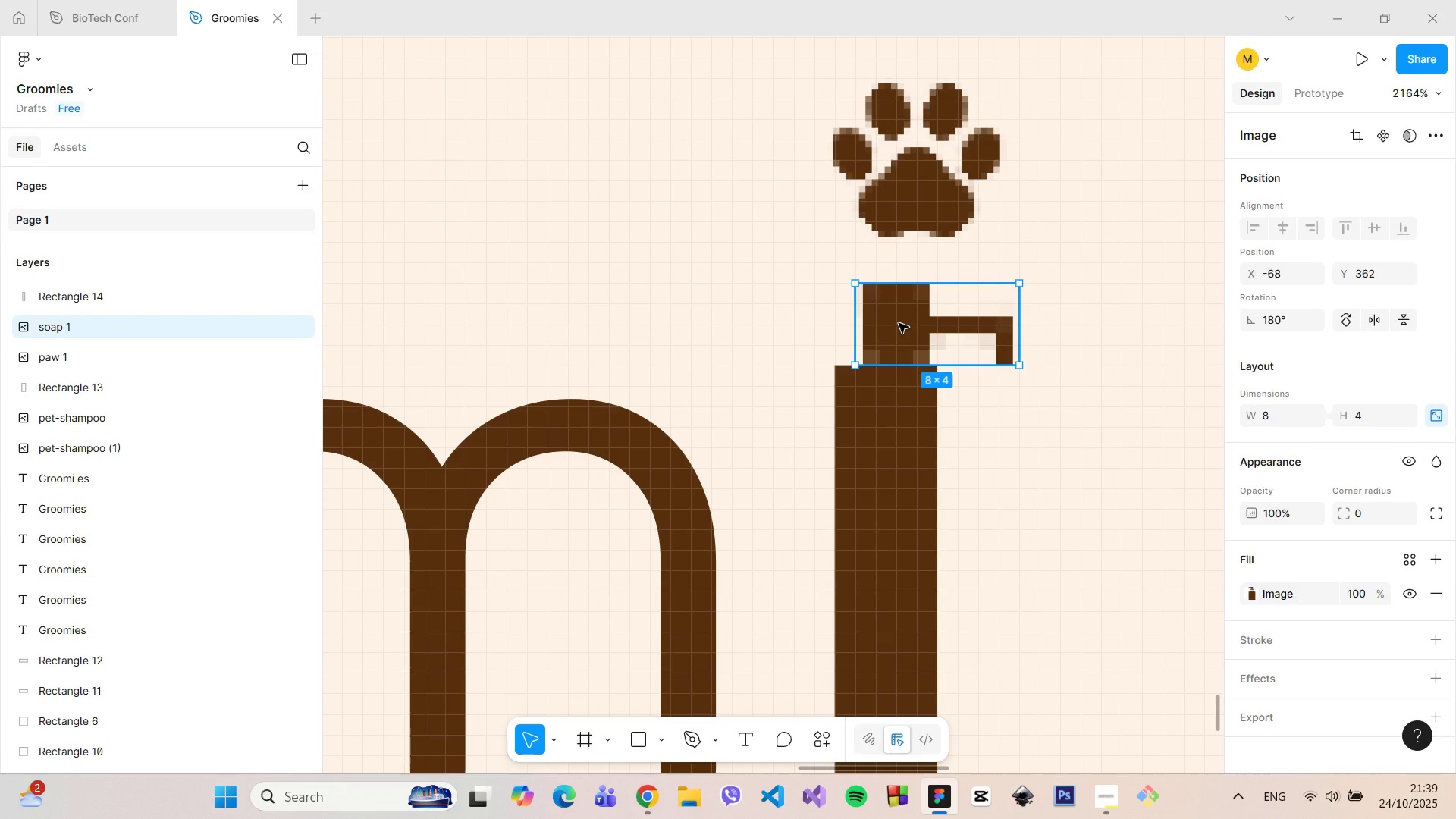 
key(Backspace)
 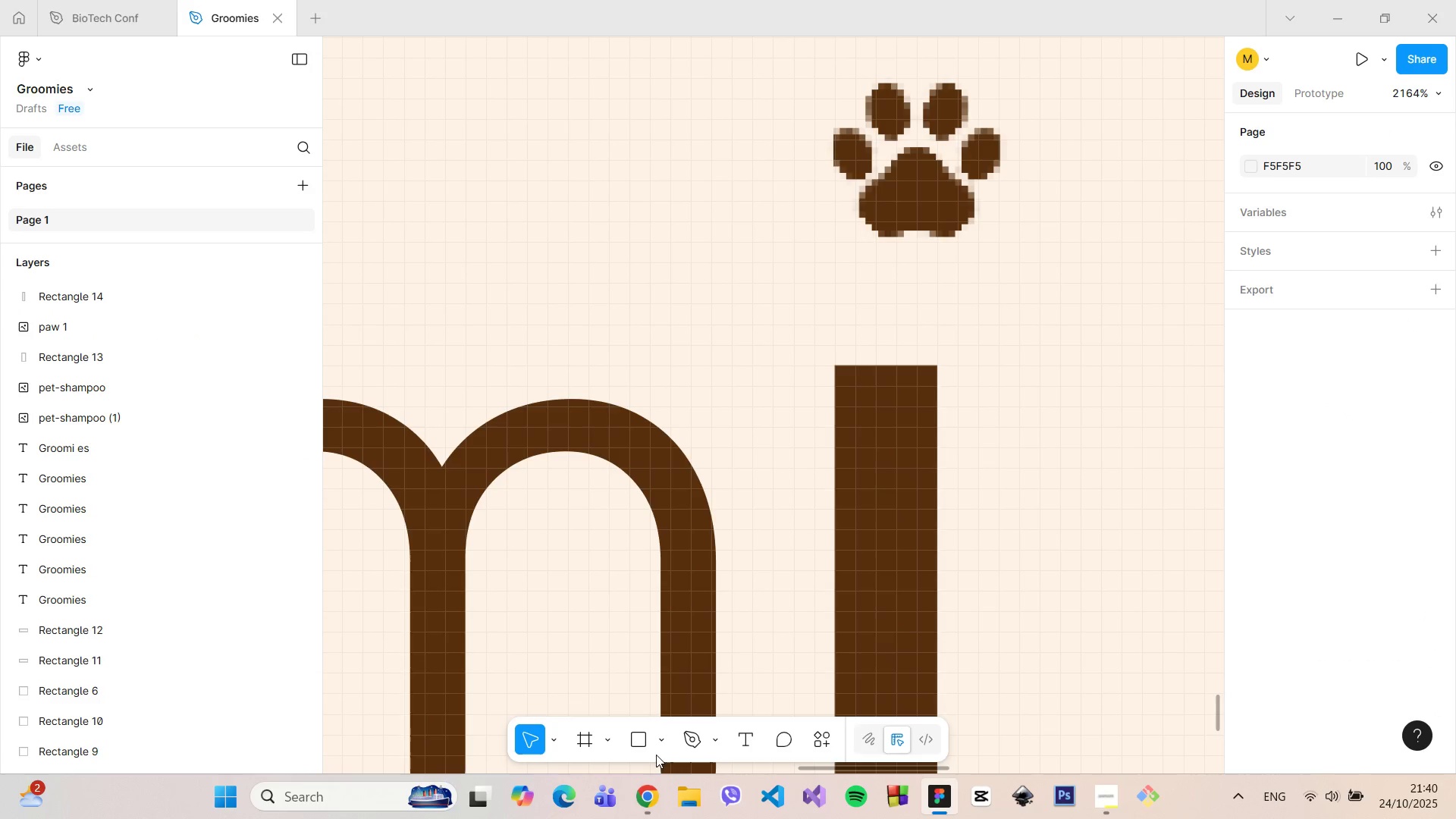 
left_click([666, 739])
 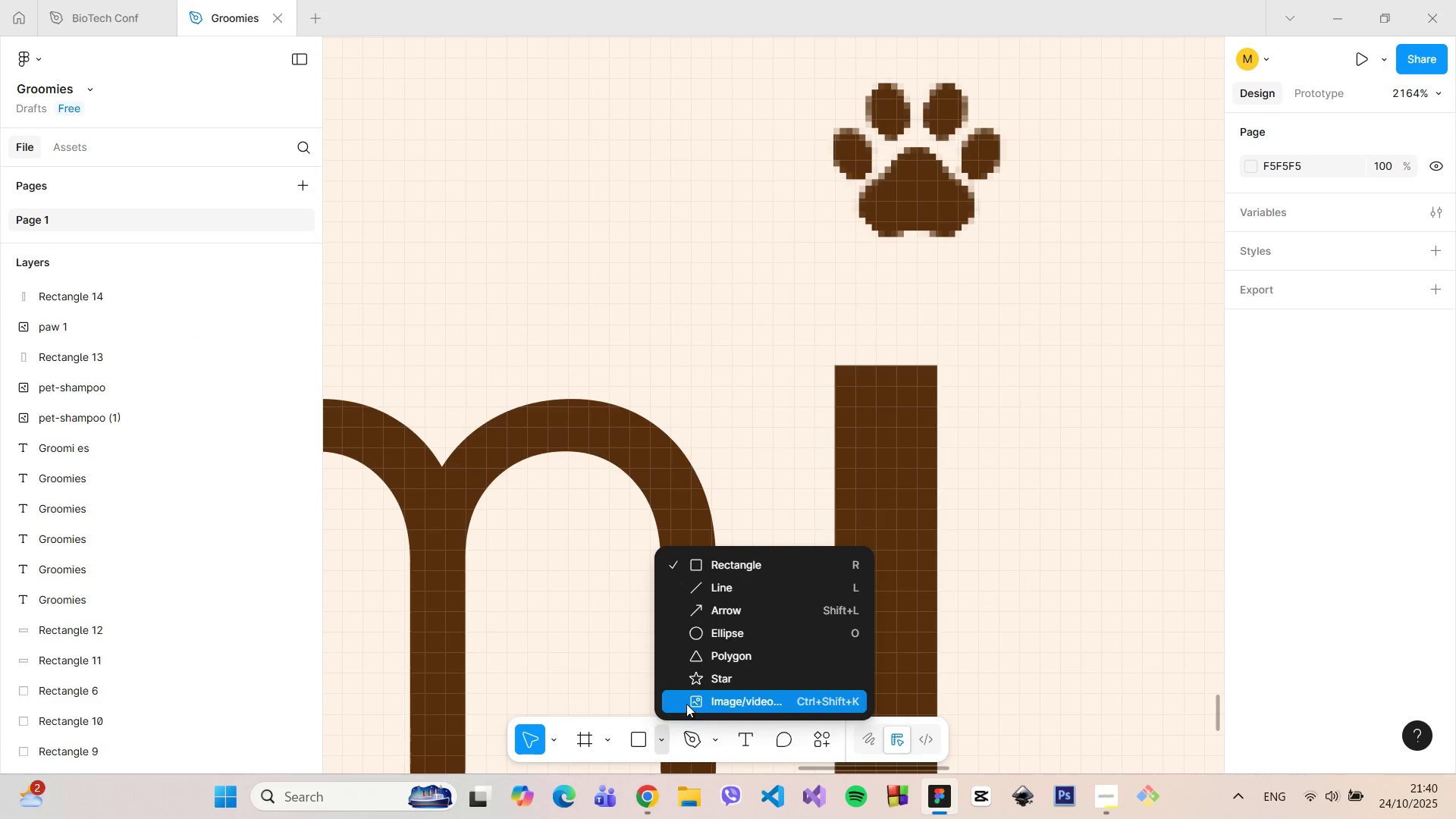 
left_click([686, 704])
 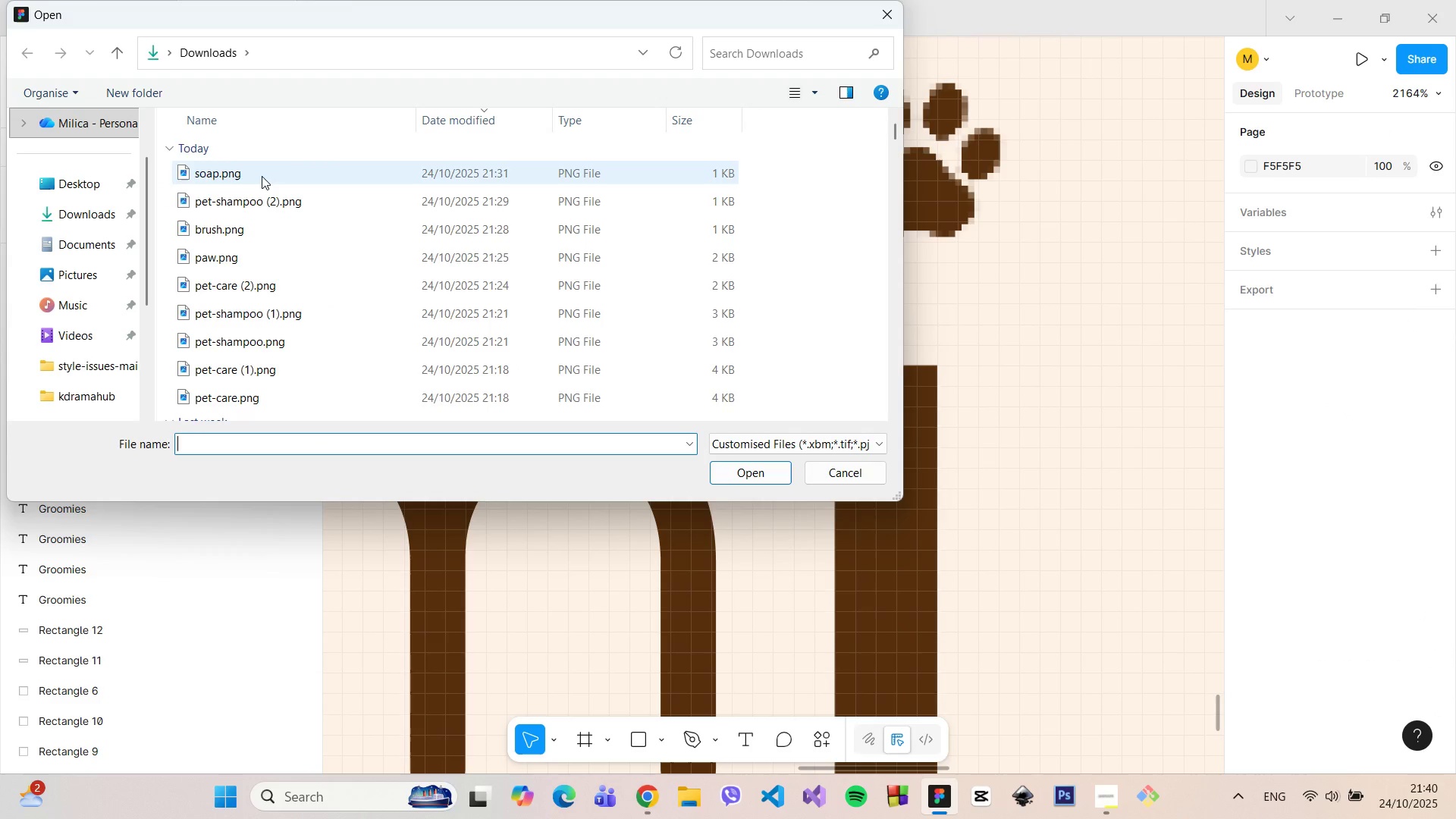 
left_click_drag(start_coordinate=[262, 176], to_coordinate=[491, 166])
 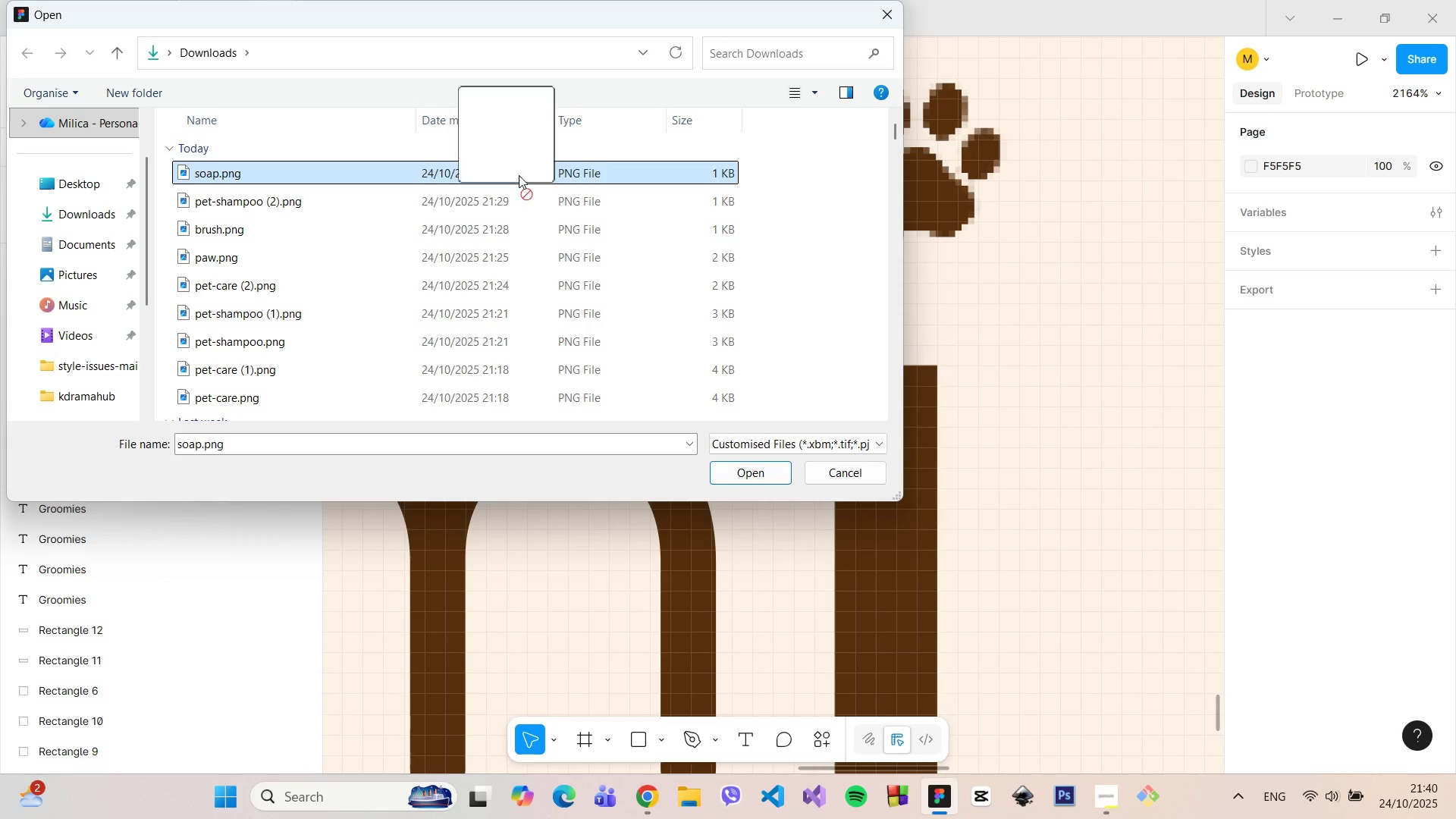 
left_click_drag(start_coordinate=[491, 166], to_coordinate=[992, 378])
 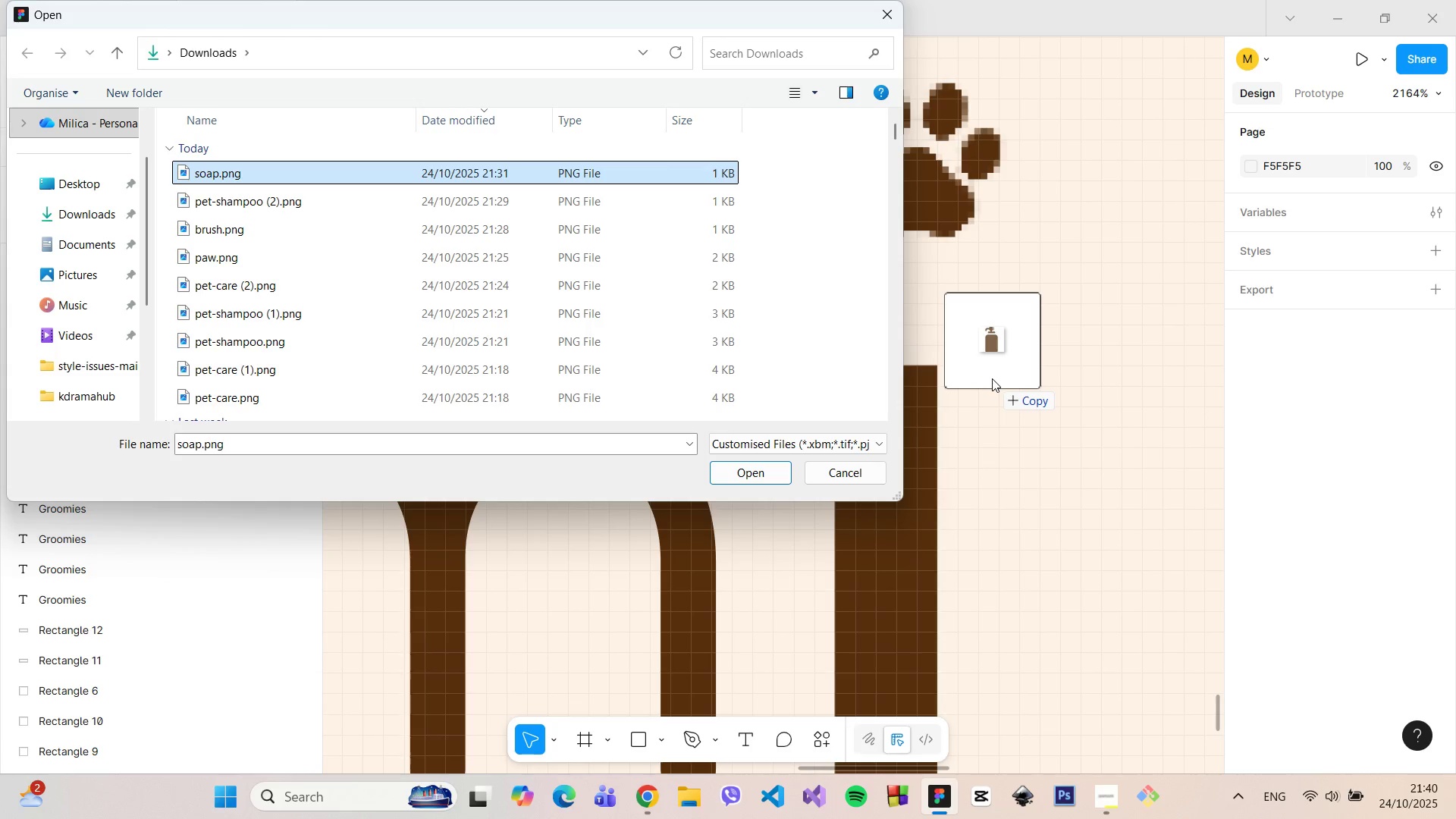 
left_click([992, 378])
 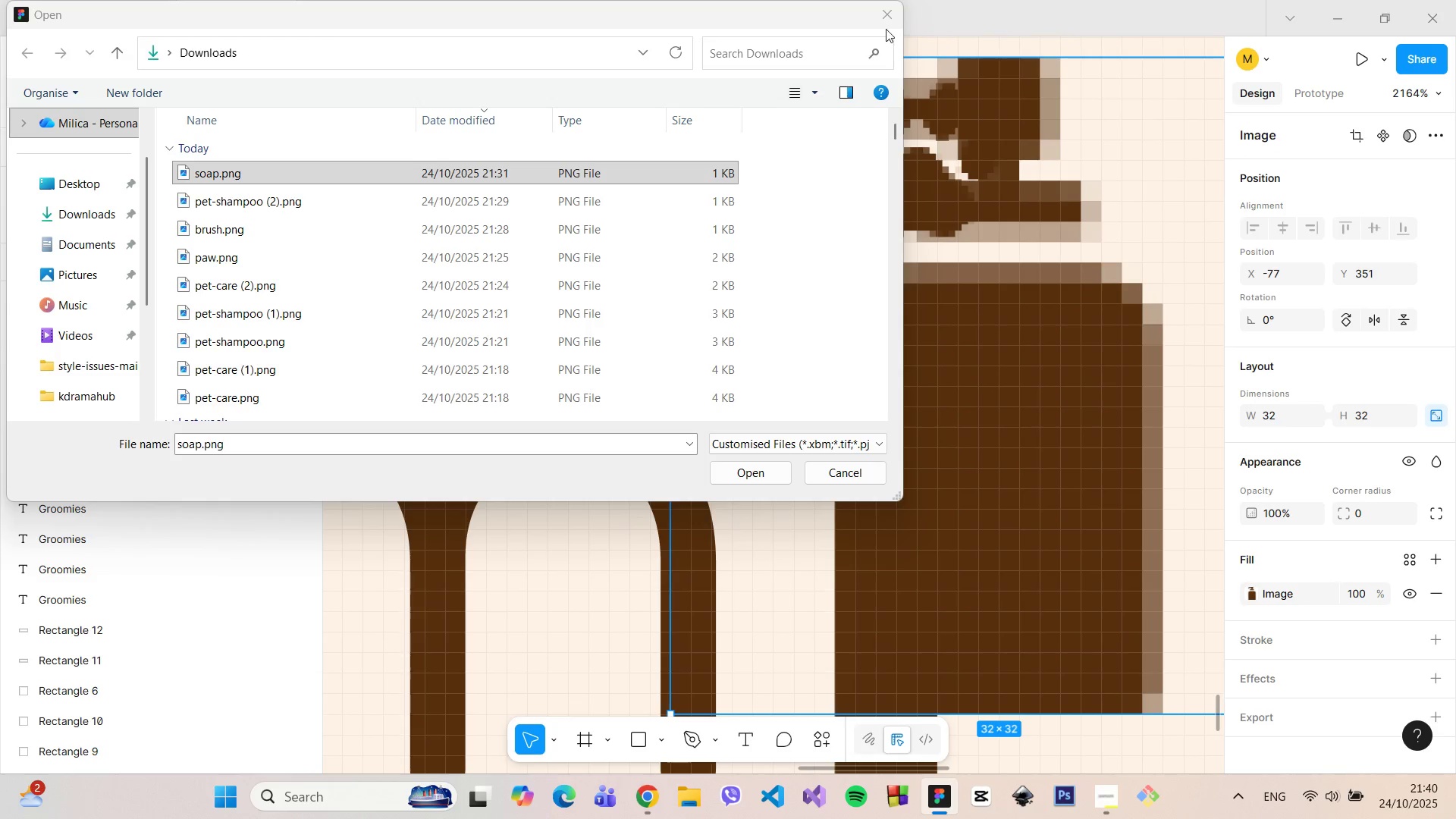 
left_click([885, 19])
 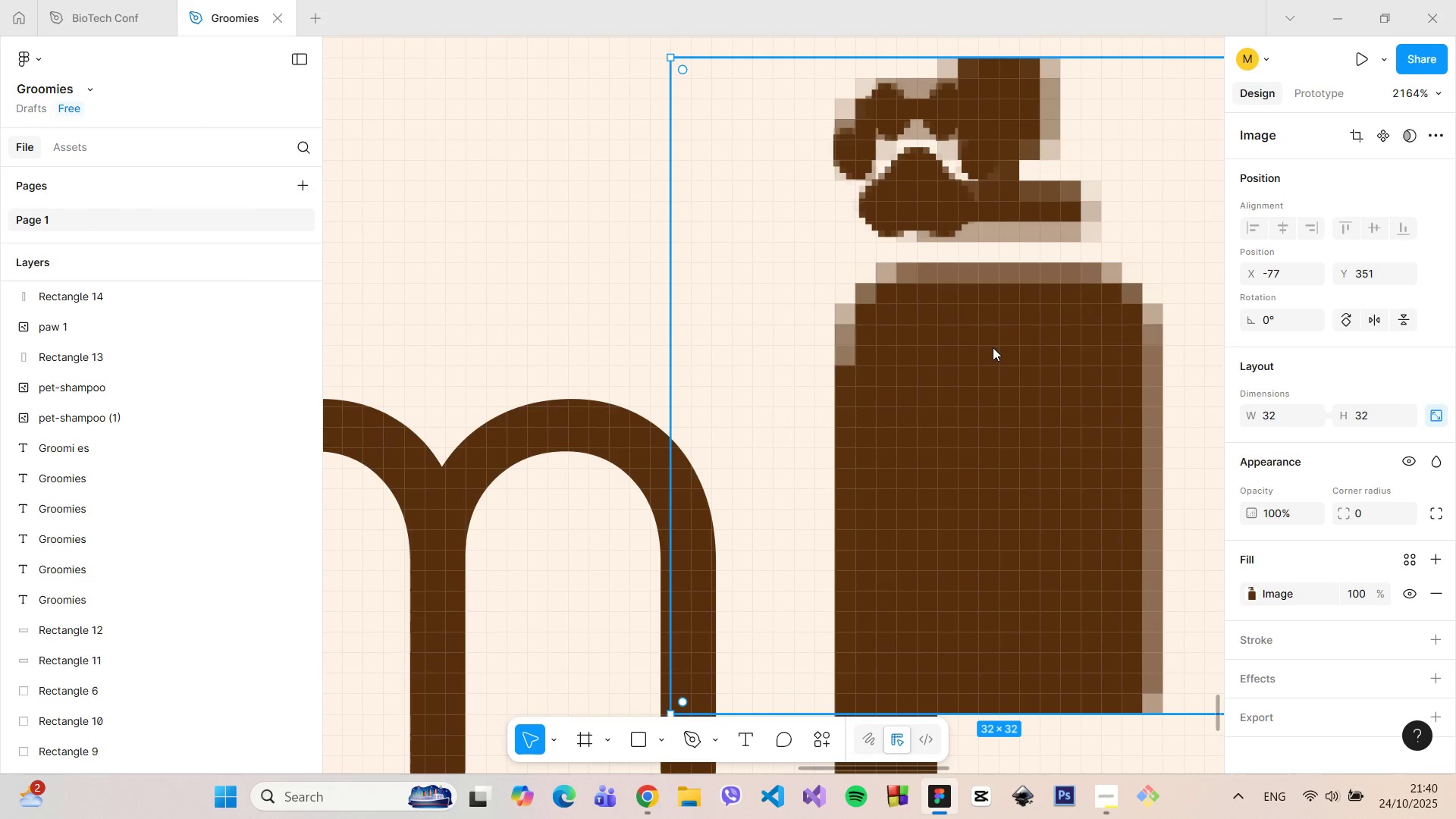 
hold_key(key=ControlLeft, duration=0.95)
scroll: coordinate [993, 352], scroll_direction: down, amount: 17.0
 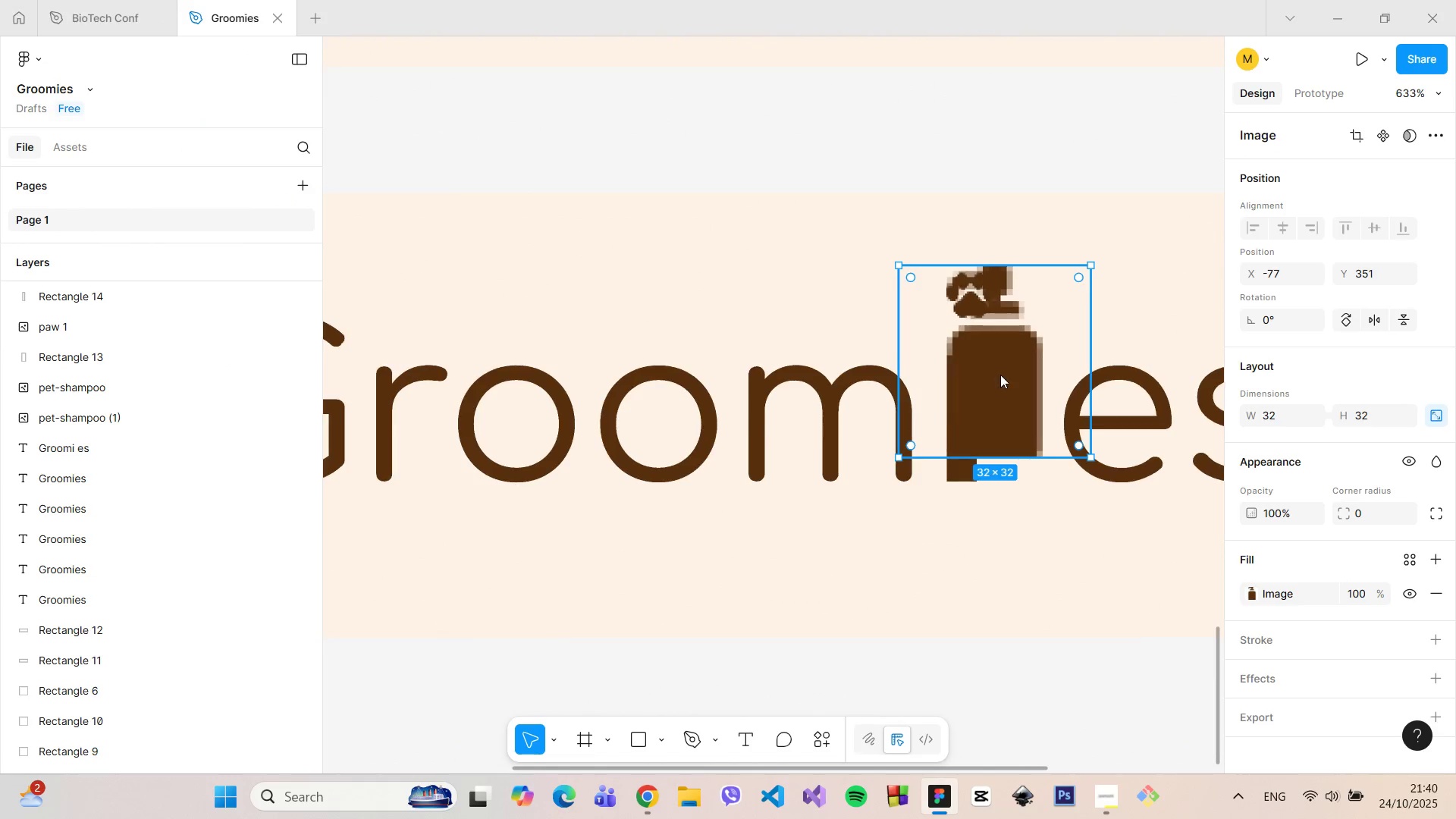 
left_click_drag(start_coordinate=[996, 366], to_coordinate=[815, 595])
 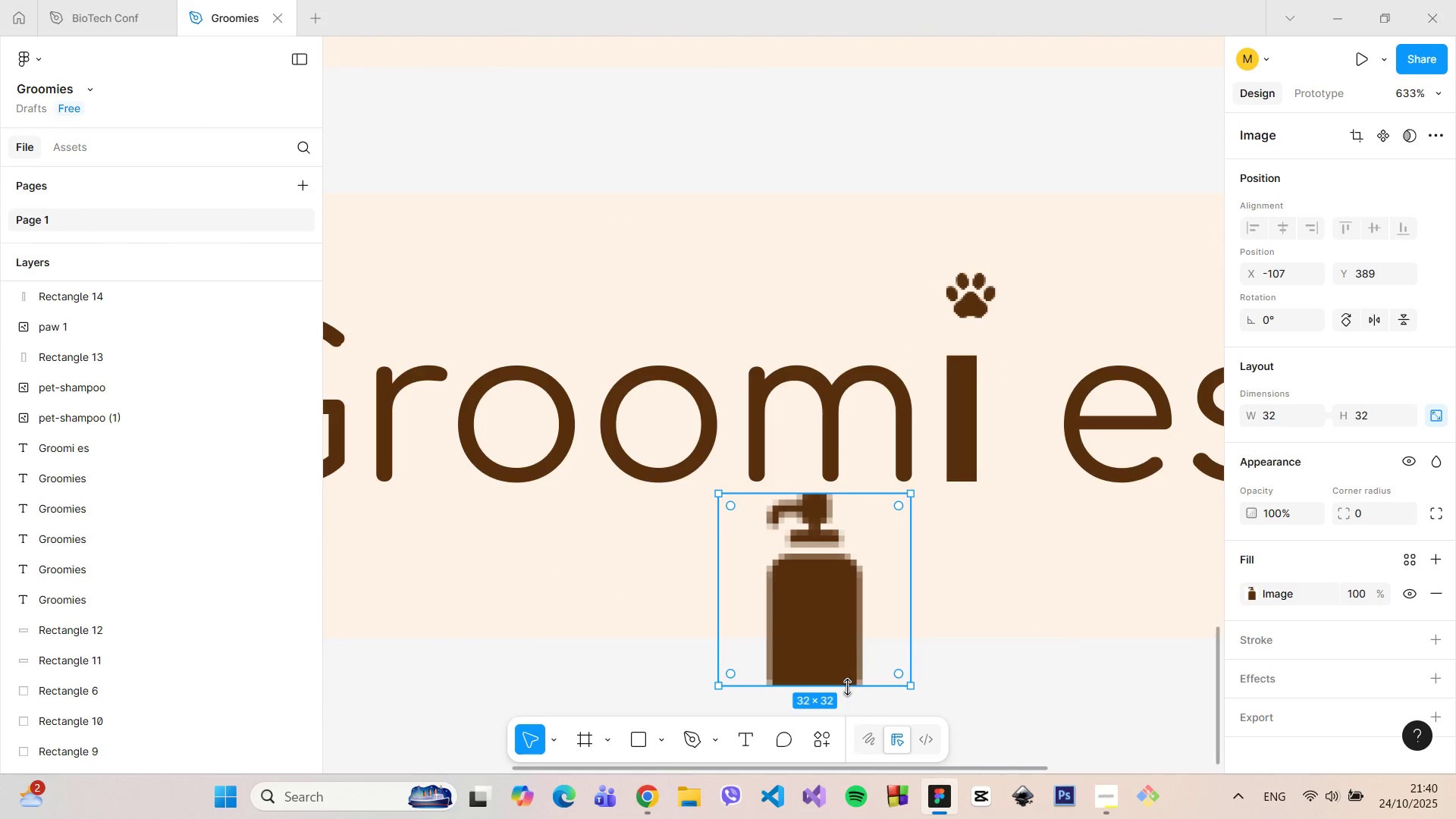 
hold_key(key=ControlLeft, duration=1.51)
left_click_drag(start_coordinate=[847, 687], to_coordinate=[835, 543])
 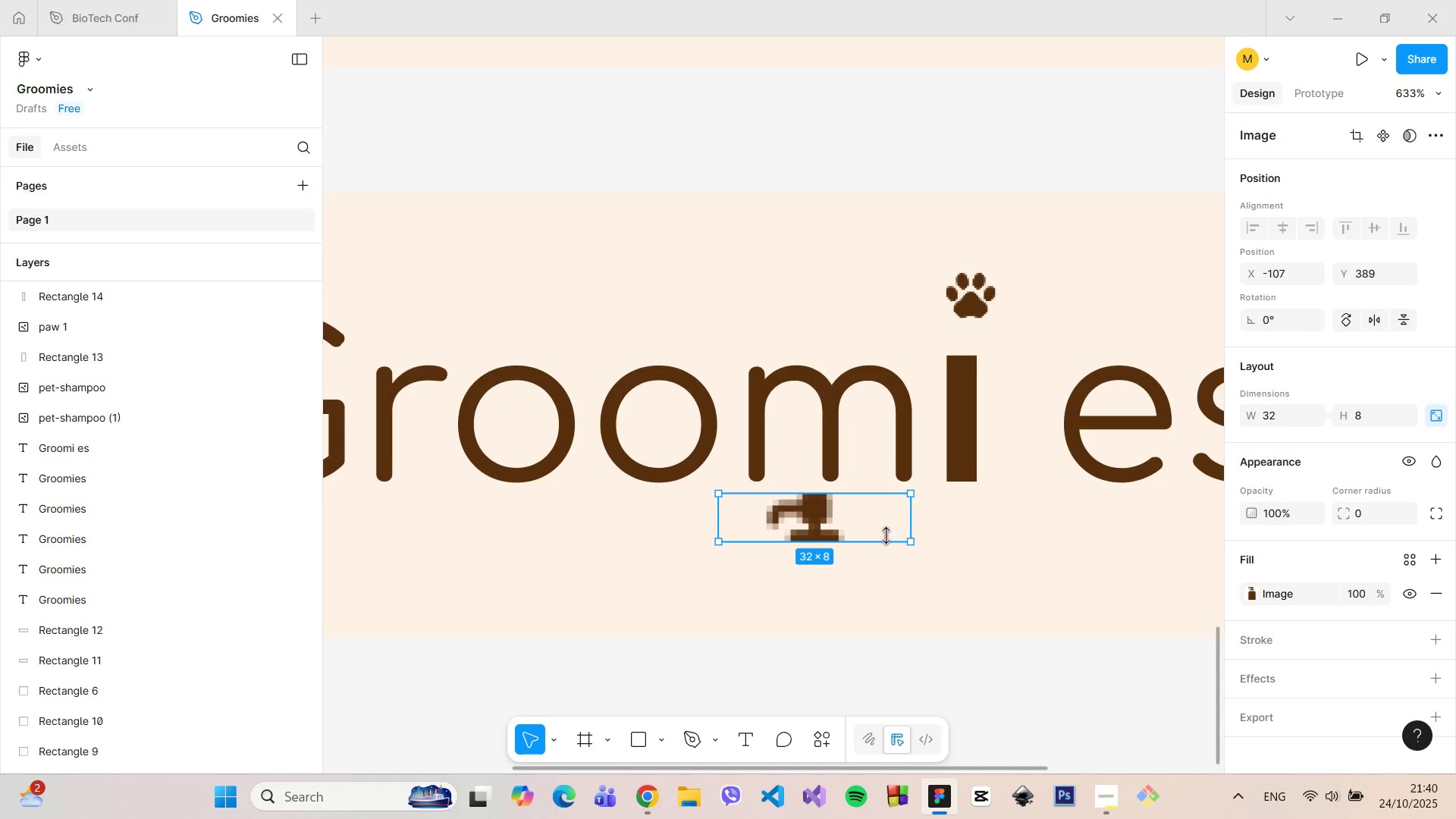 
hold_key(key=ControlLeft, duration=0.48)
 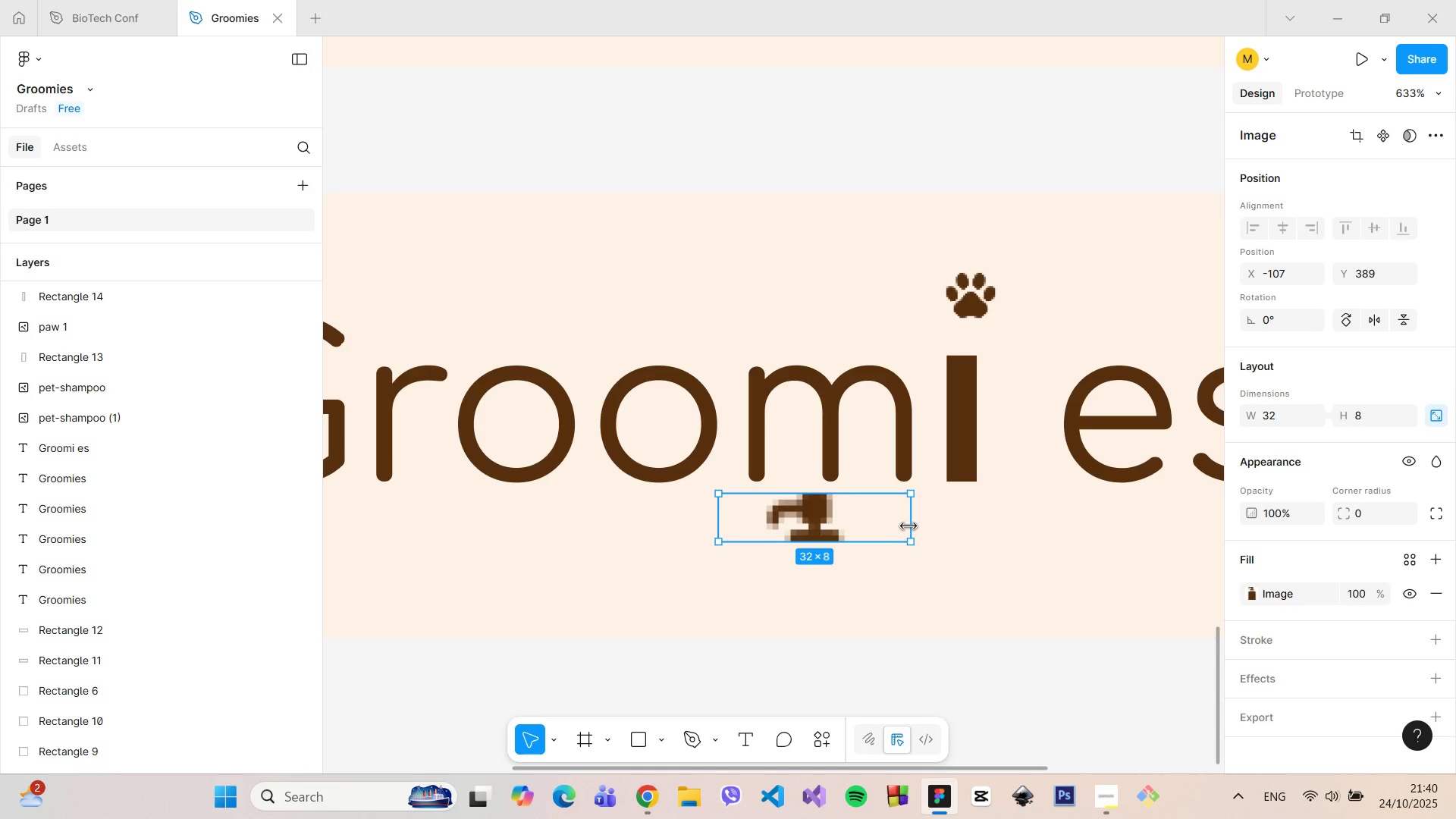 
hold_key(key=ControlLeft, duration=1.51)
left_click_drag(start_coordinate=[910, 526], to_coordinate=[866, 526])
 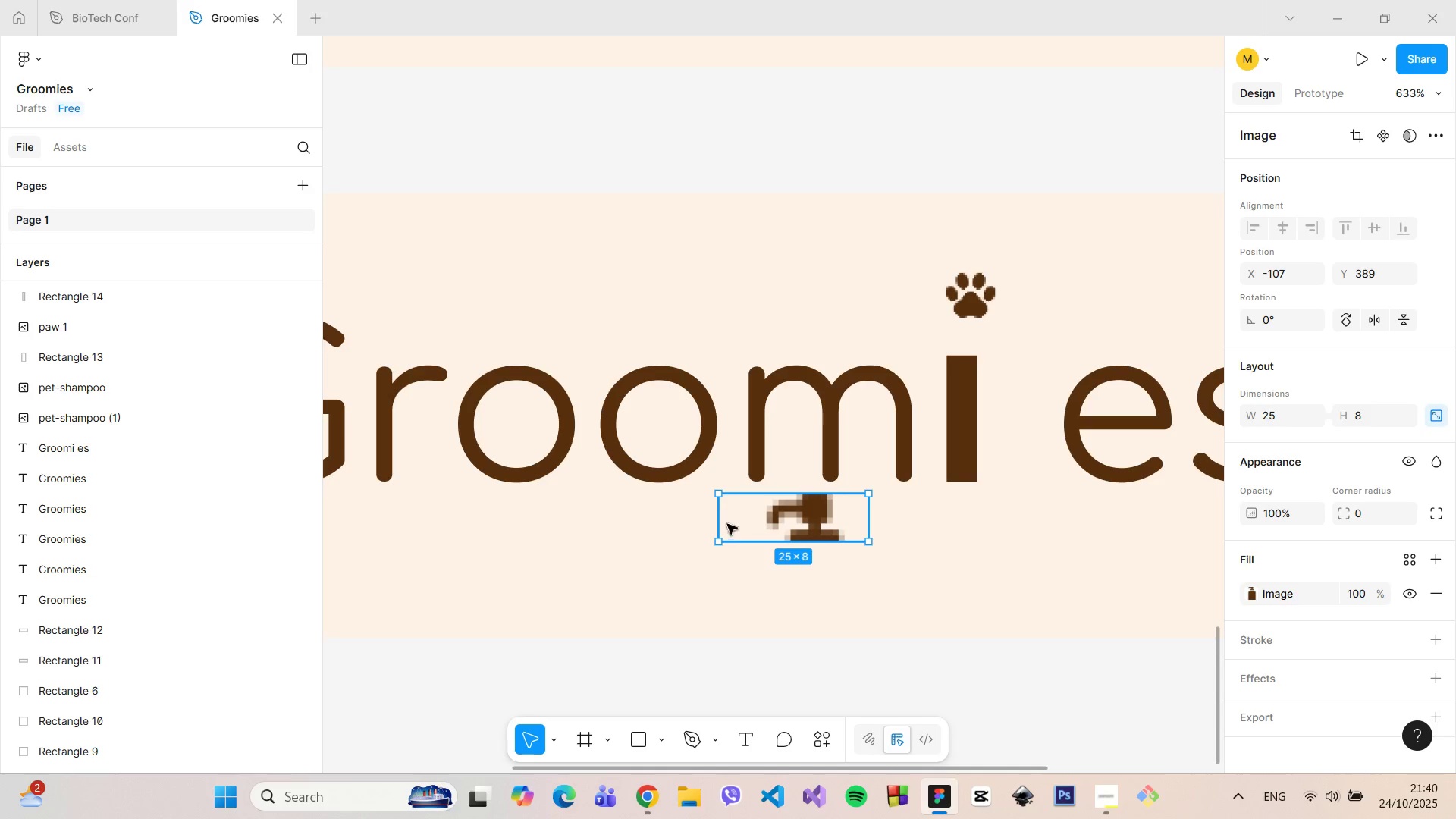 
hold_key(key=ControlLeft, duration=1.17)
 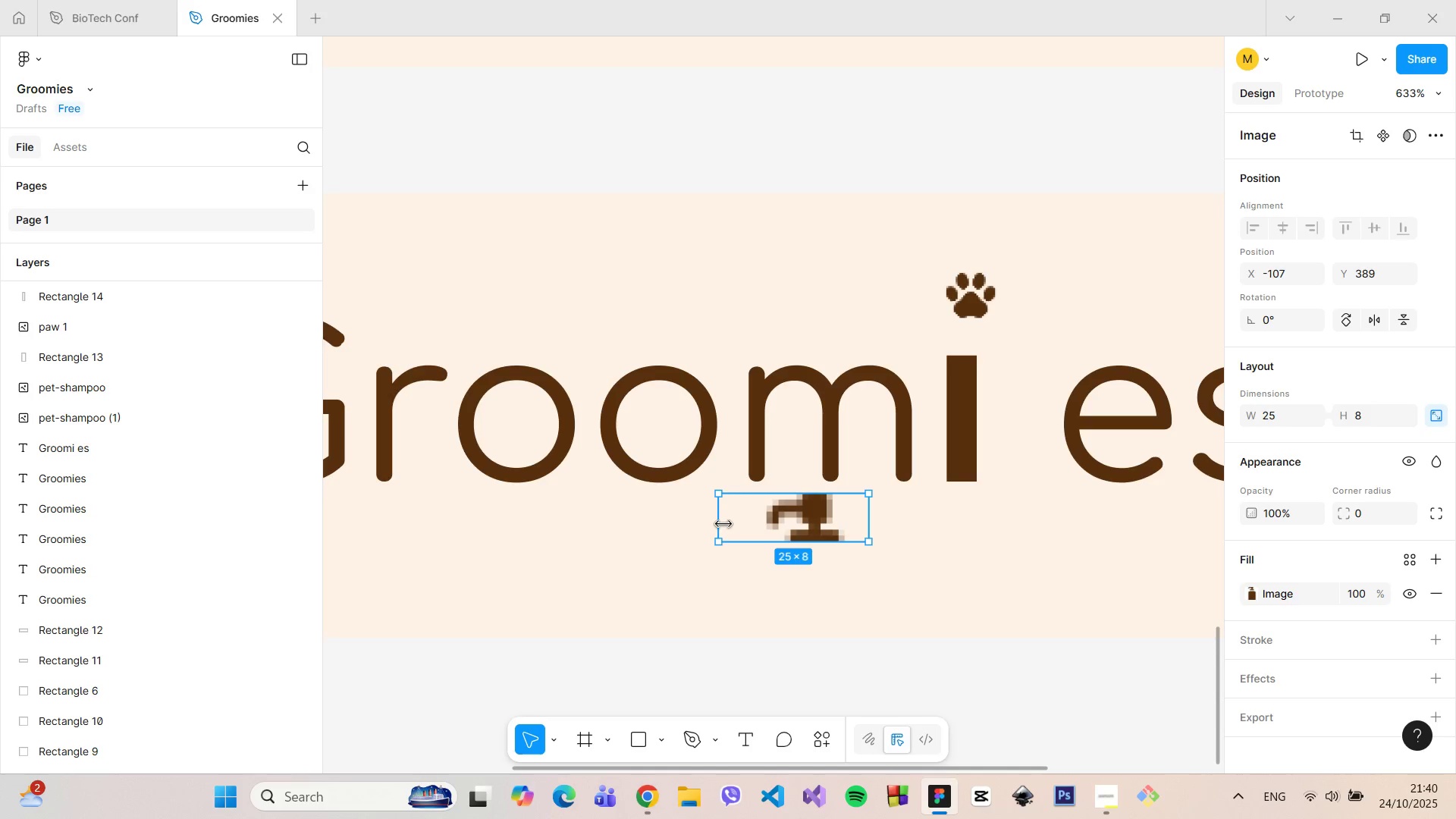 
hold_key(key=ControlLeft, duration=0.98)
left_click_drag(start_coordinate=[721, 522], to_coordinate=[752, 523])
 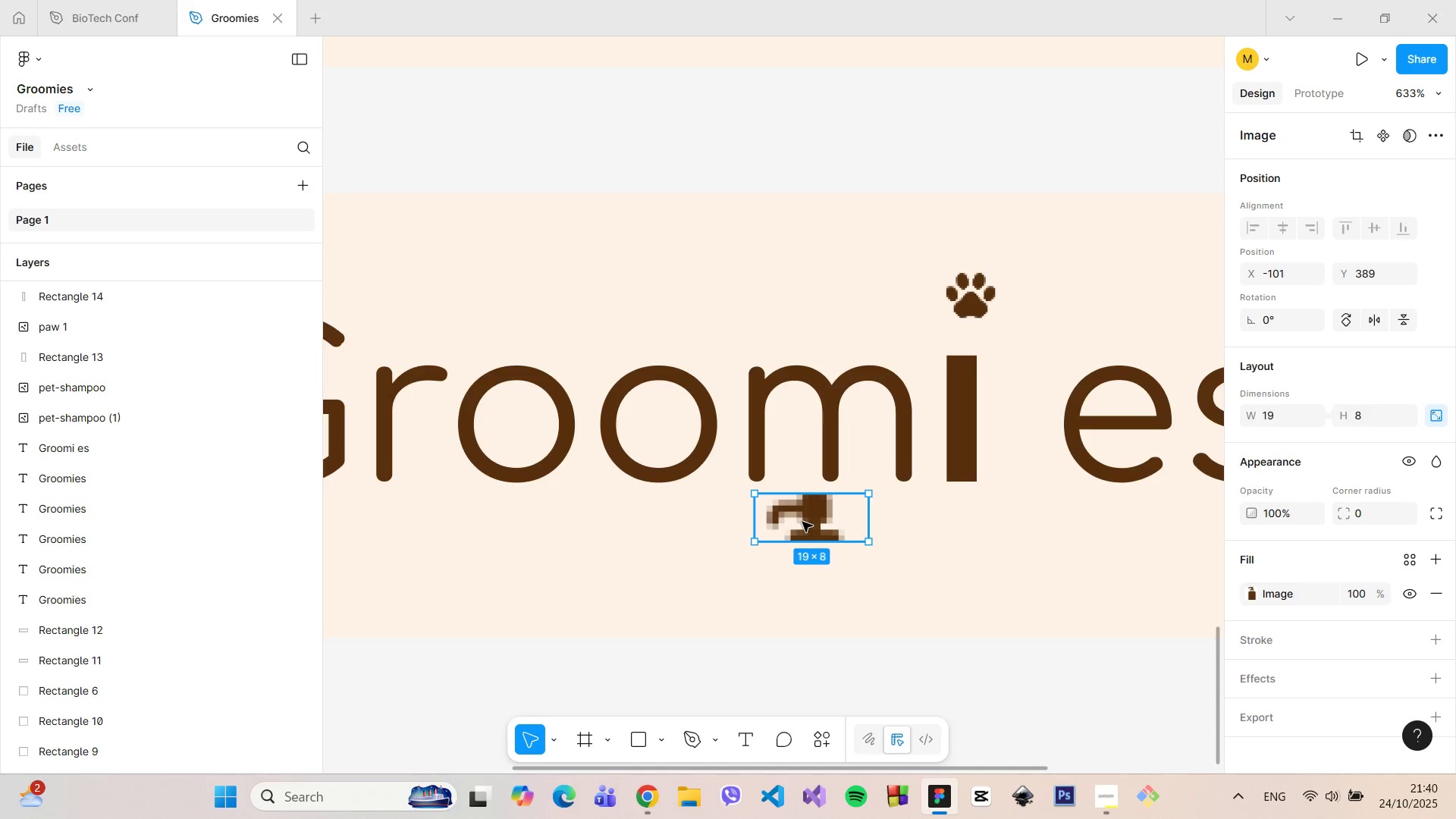 
left_click([802, 522])
 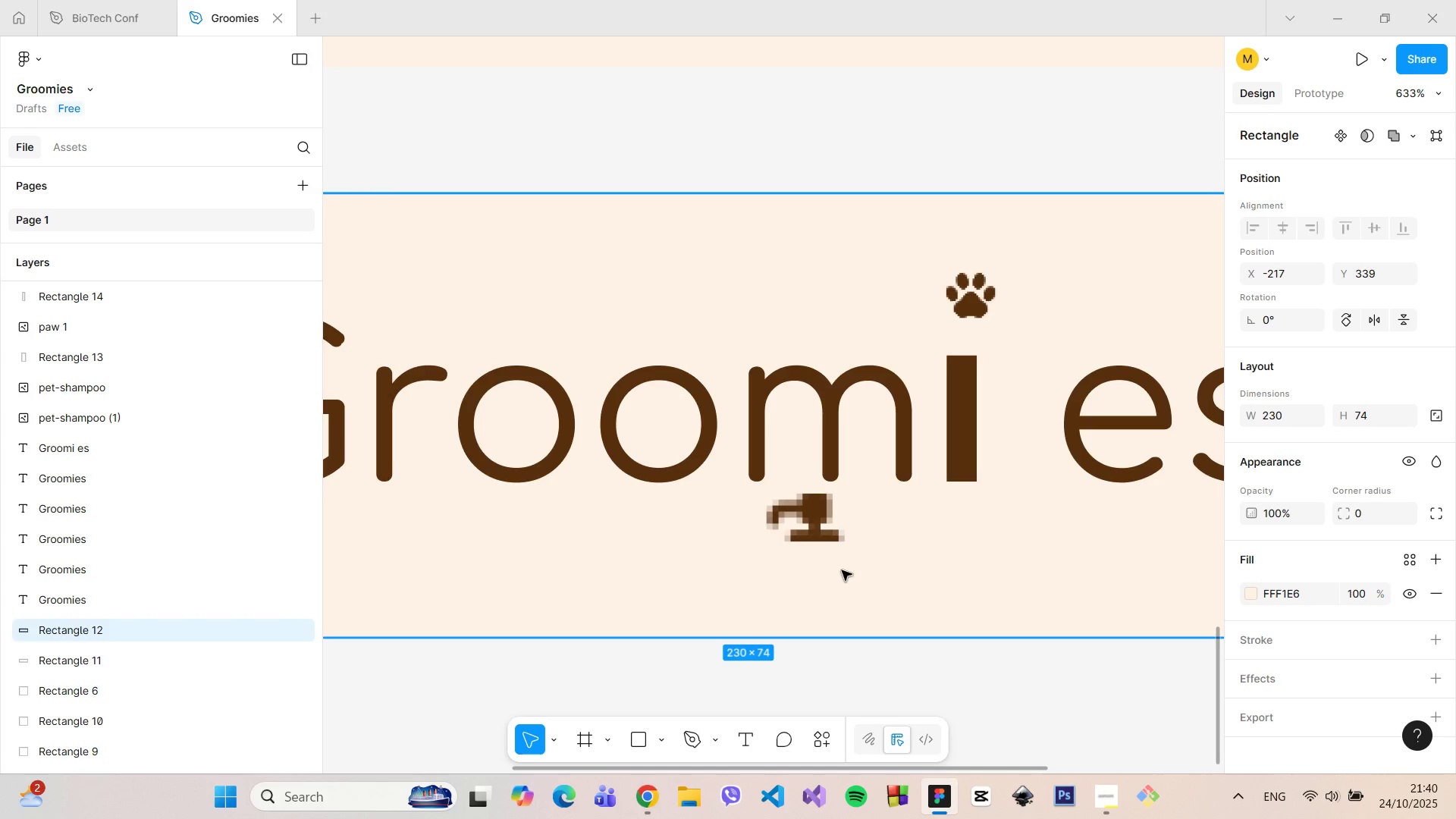 
left_click([814, 523])
 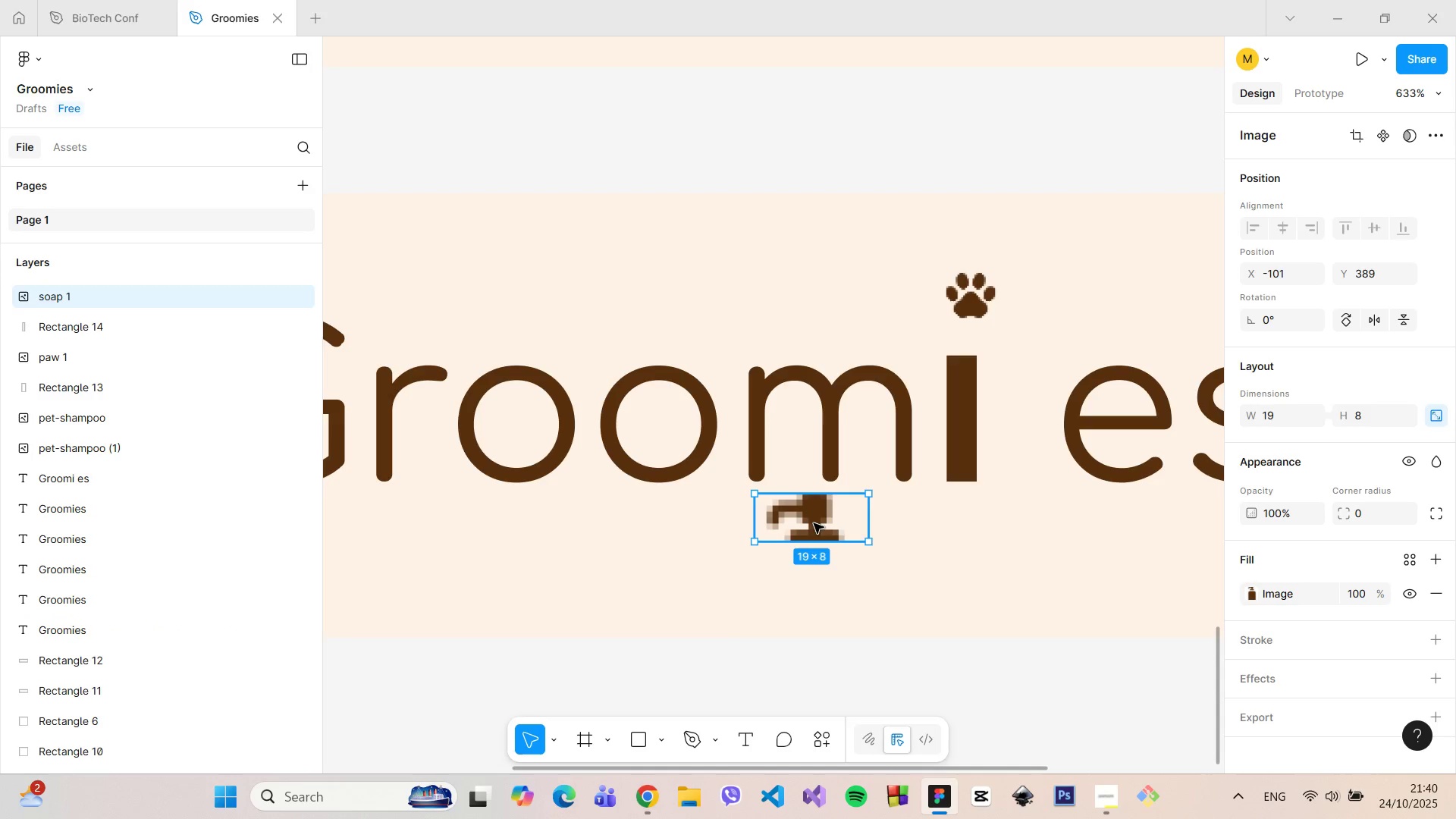 
right_click([814, 523])
 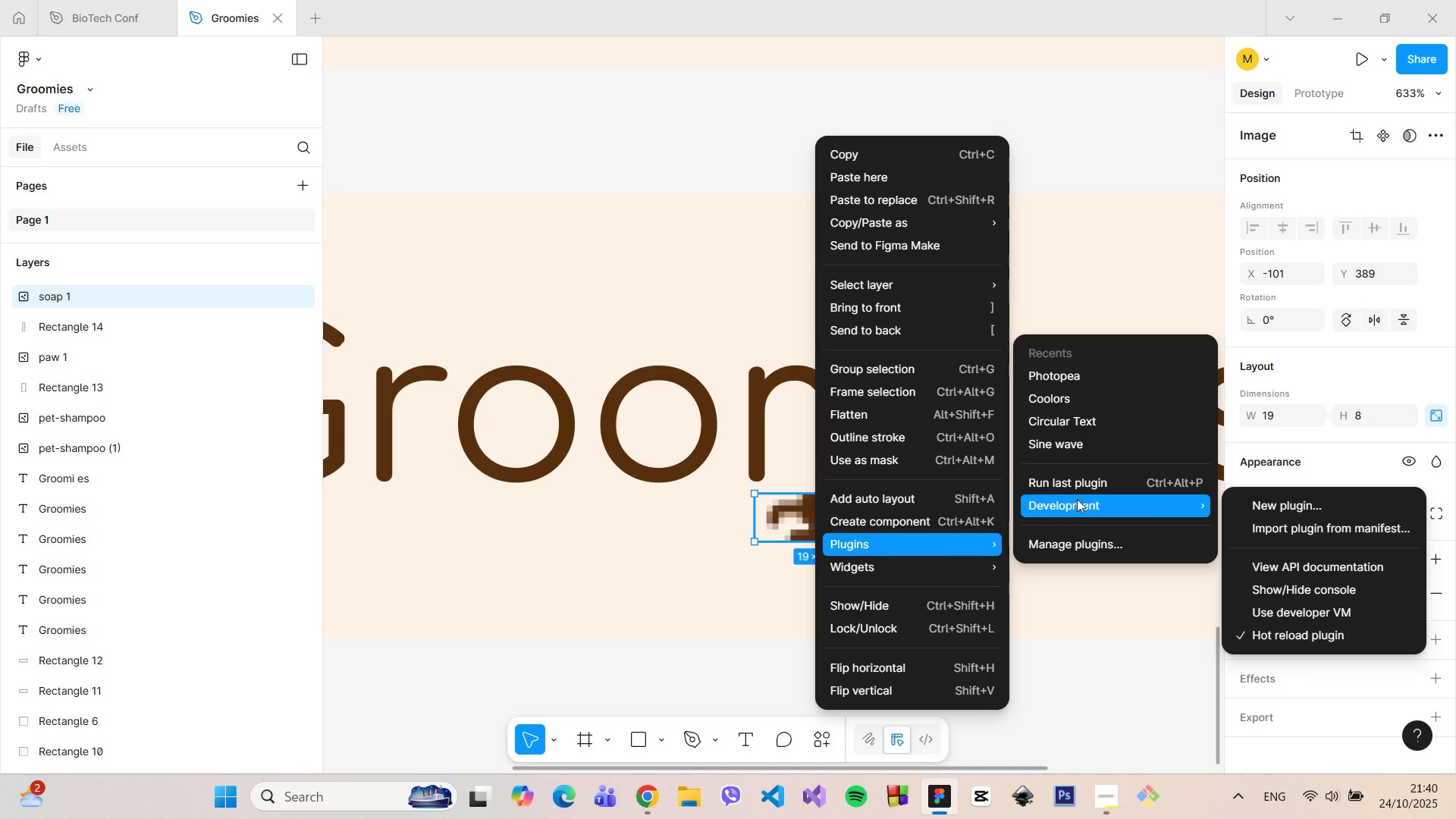 
wait(5.24)
 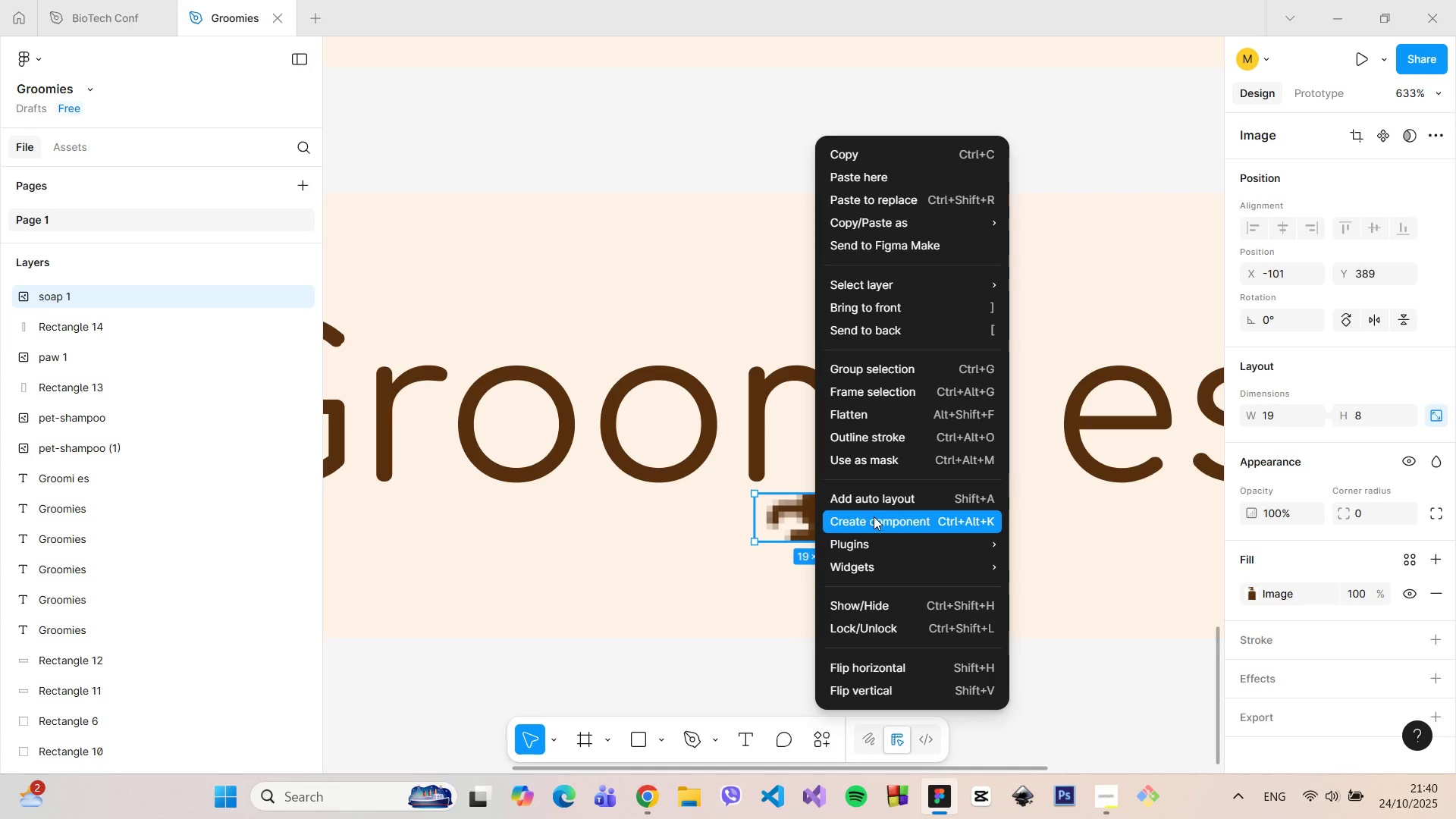 
left_click([1068, 380])
 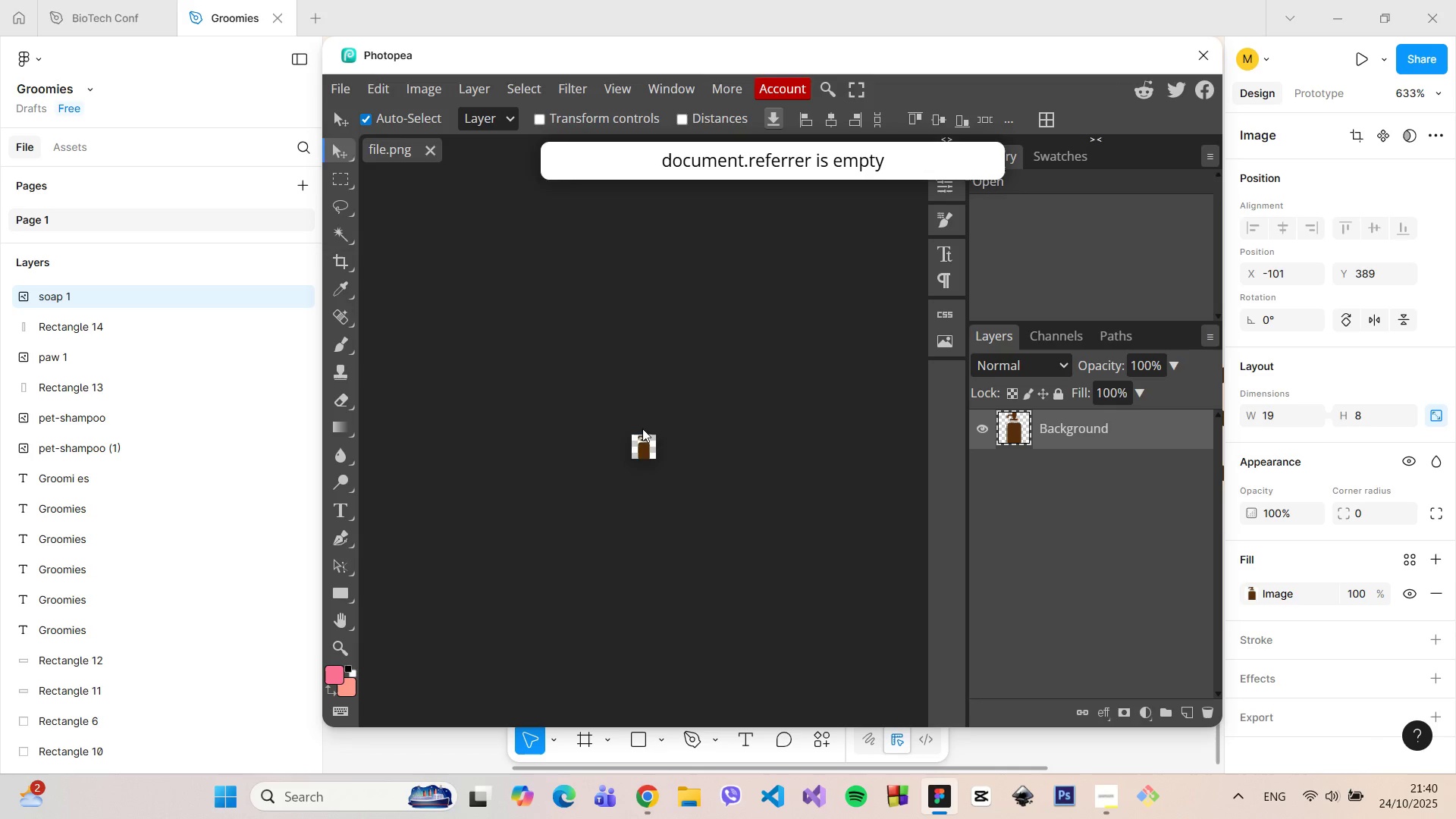 
hold_key(key=ControlLeft, duration=1.09)
scroll: coordinate [651, 439], scroll_direction: up, amount: 4.0
 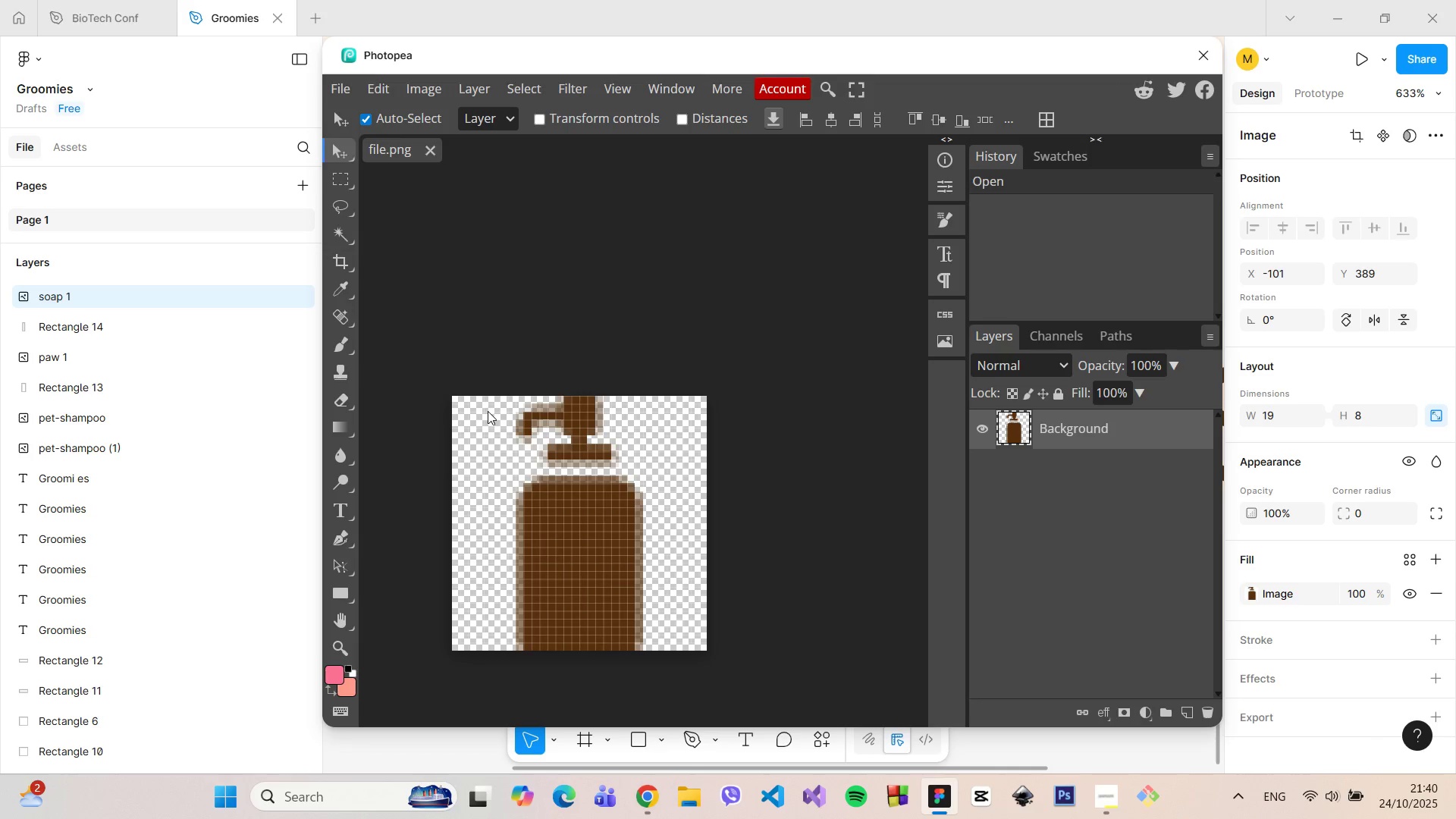 
hold_key(key=ControlLeft, duration=1.1)
scroll: coordinate [524, 450], scroll_direction: up, amount: 2.0
 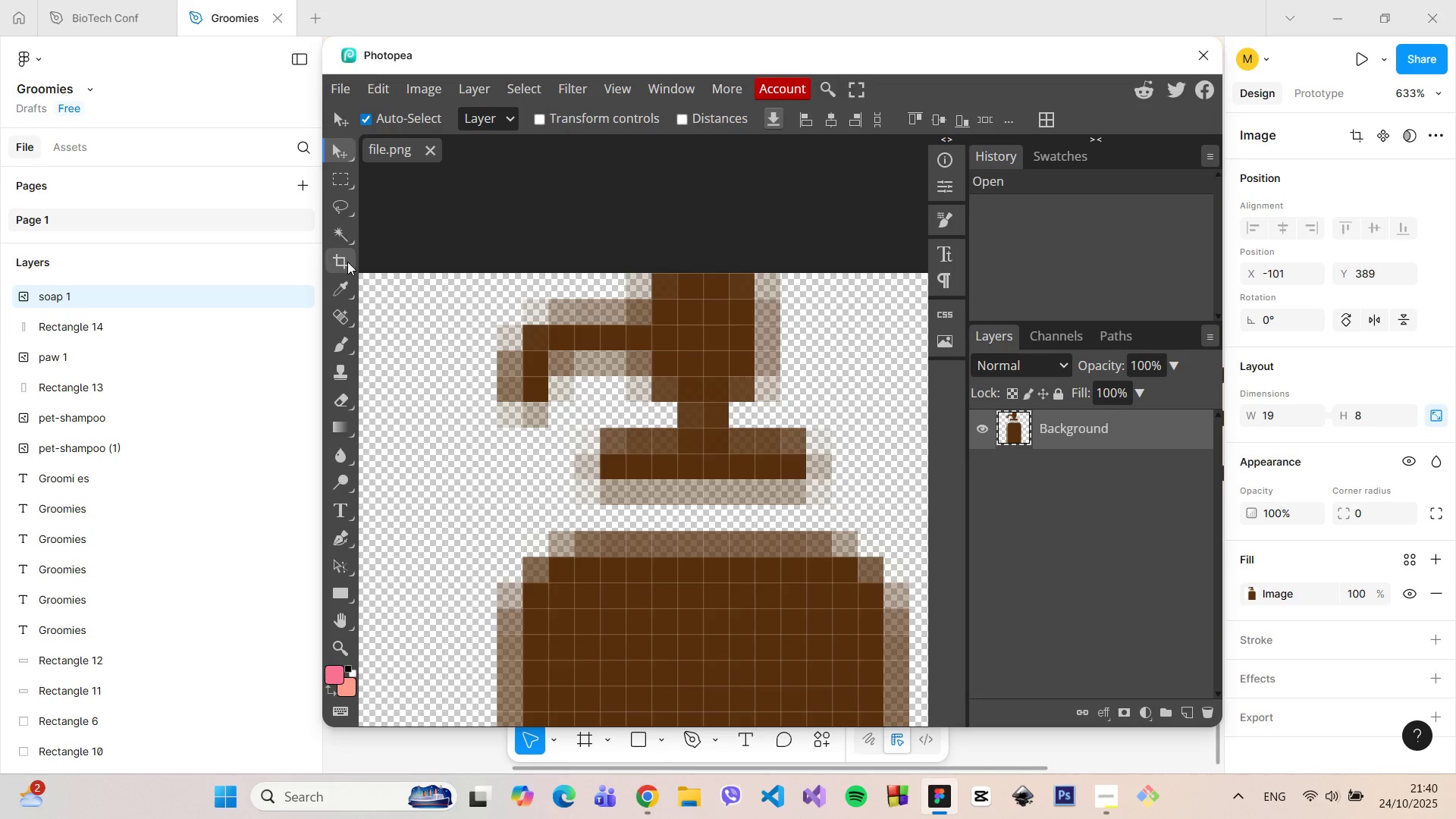 
left_click([347, 262])
 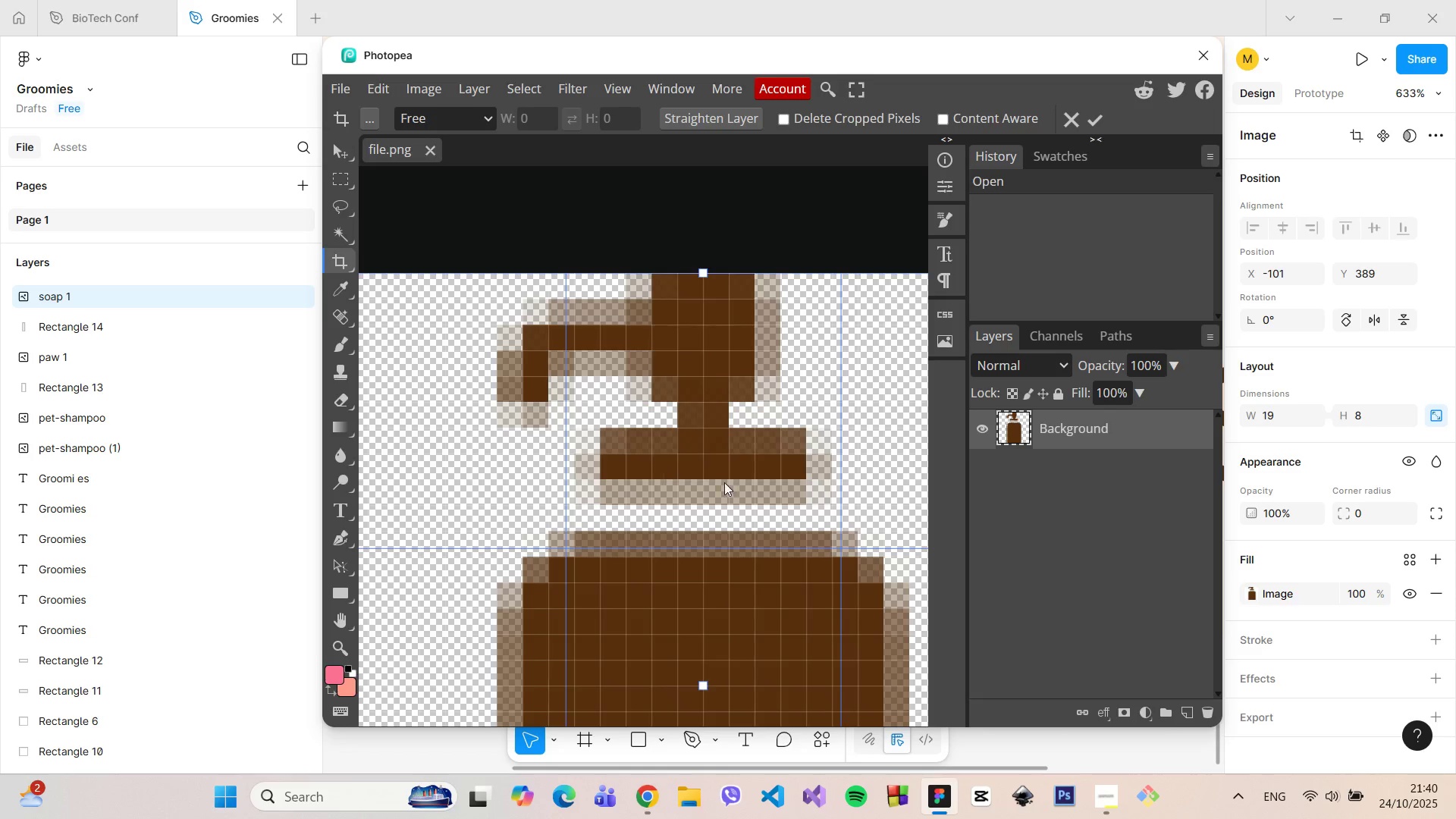 
hold_key(key=ControlLeft, duration=0.87)
scroll: coordinate [723, 484], scroll_direction: down, amount: 3.0
 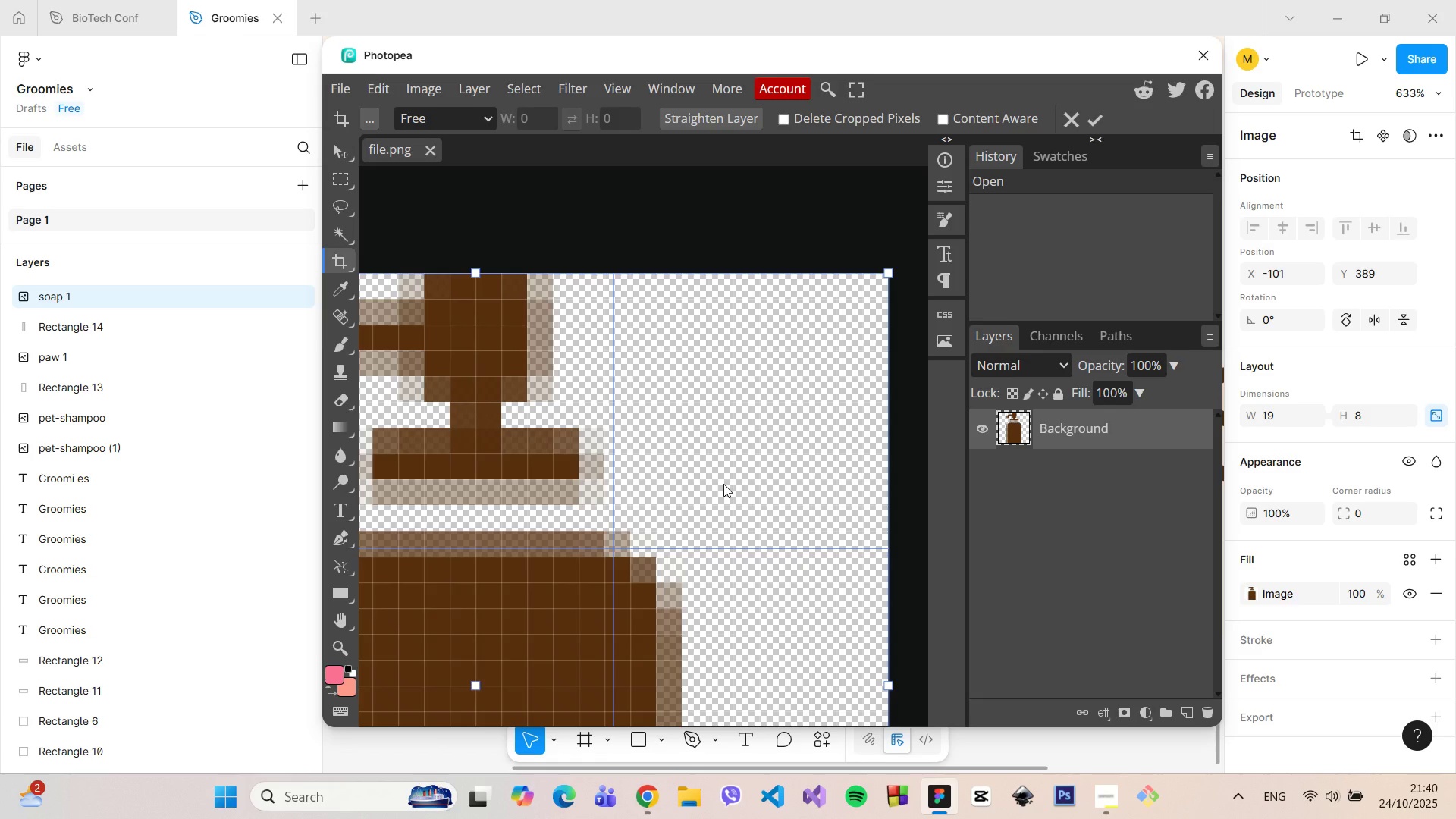 
hold_key(key=AltLeft, duration=1.19)
scroll: coordinate [720, 491], scroll_direction: down, amount: 18.0
 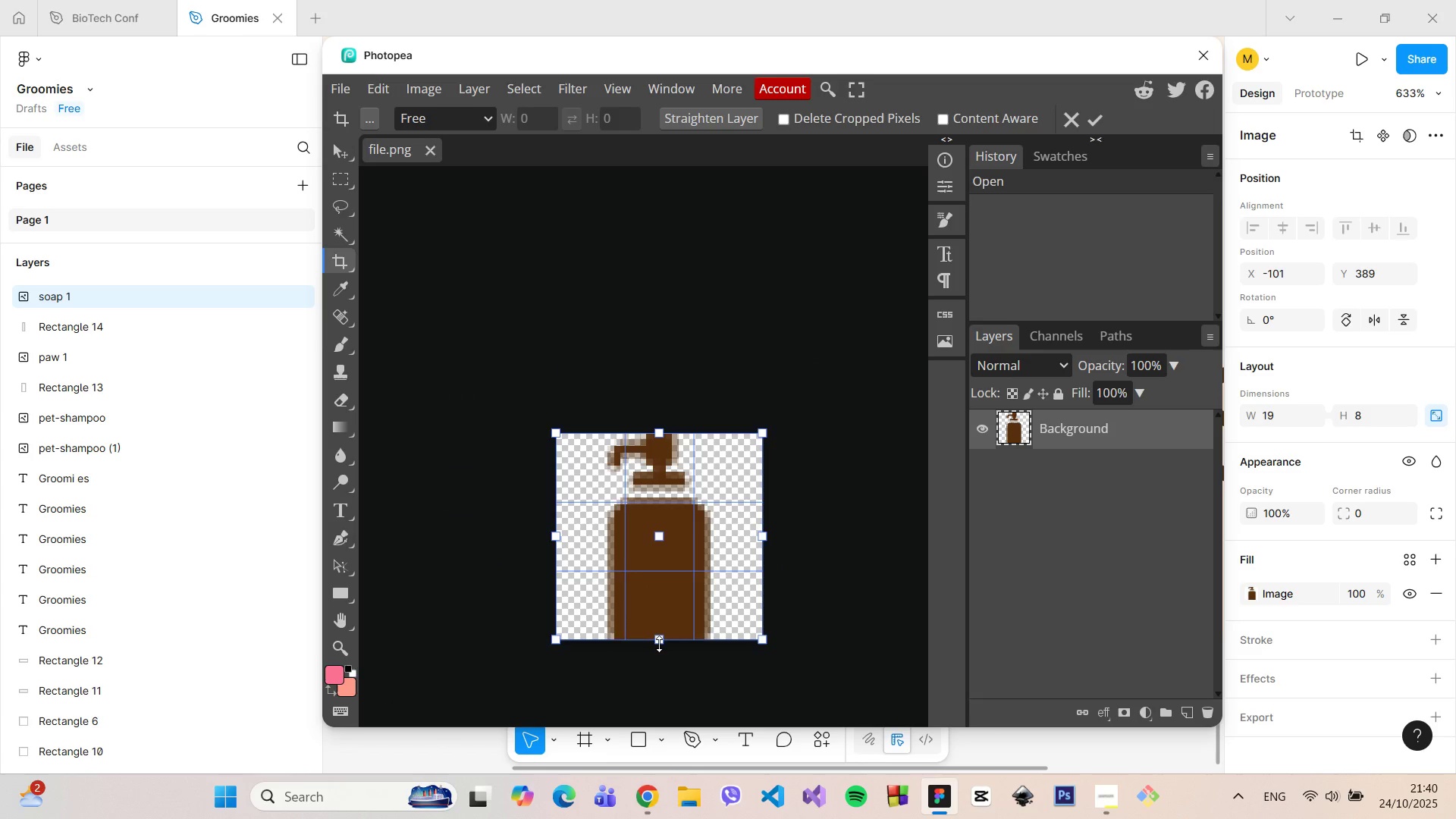 
hold_key(key=ControlLeft, duration=1.51)
left_click_drag(start_coordinate=[659, 644], to_coordinate=[698, 494])
 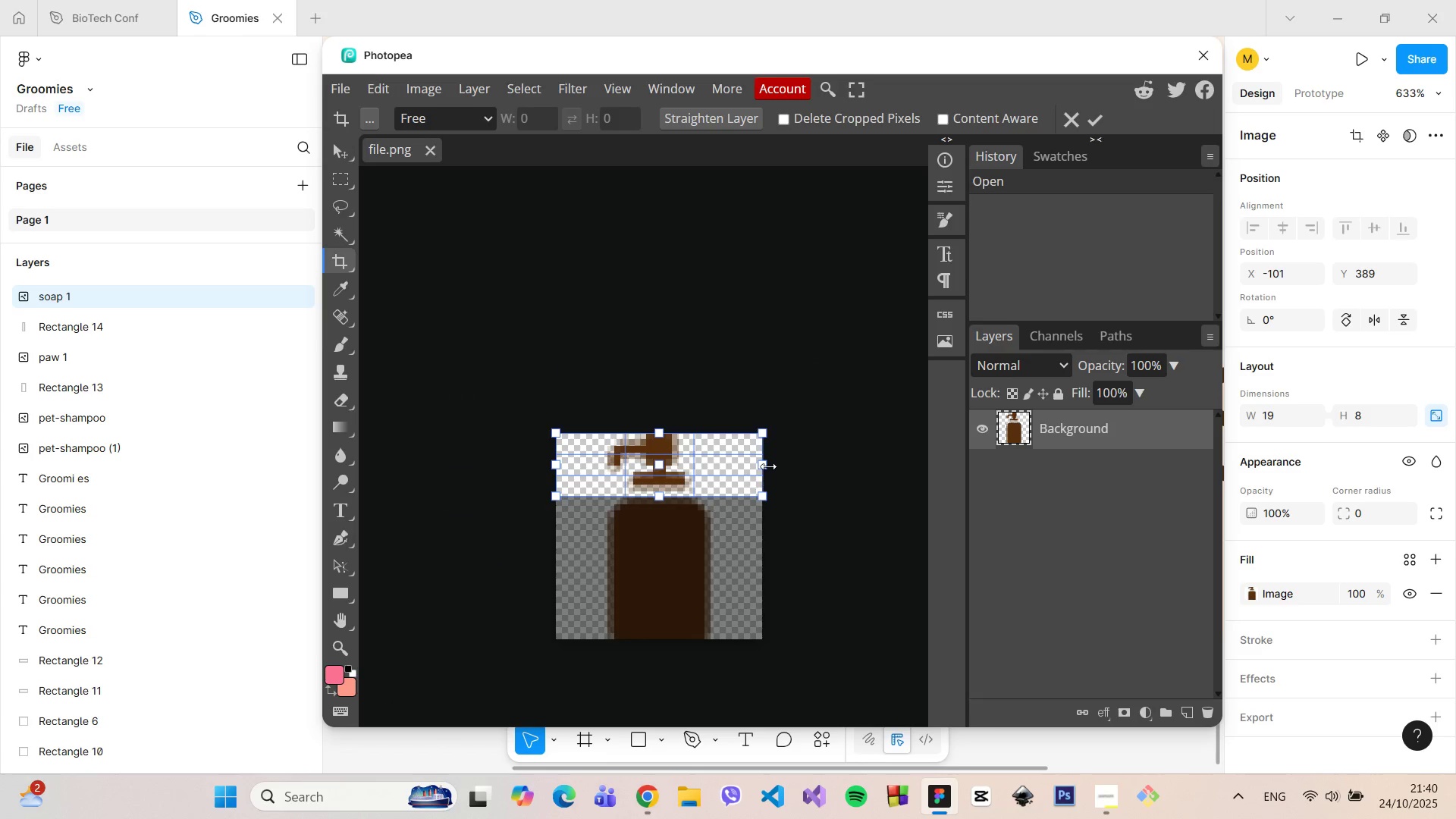 
hold_key(key=ControlLeft, duration=0.98)
 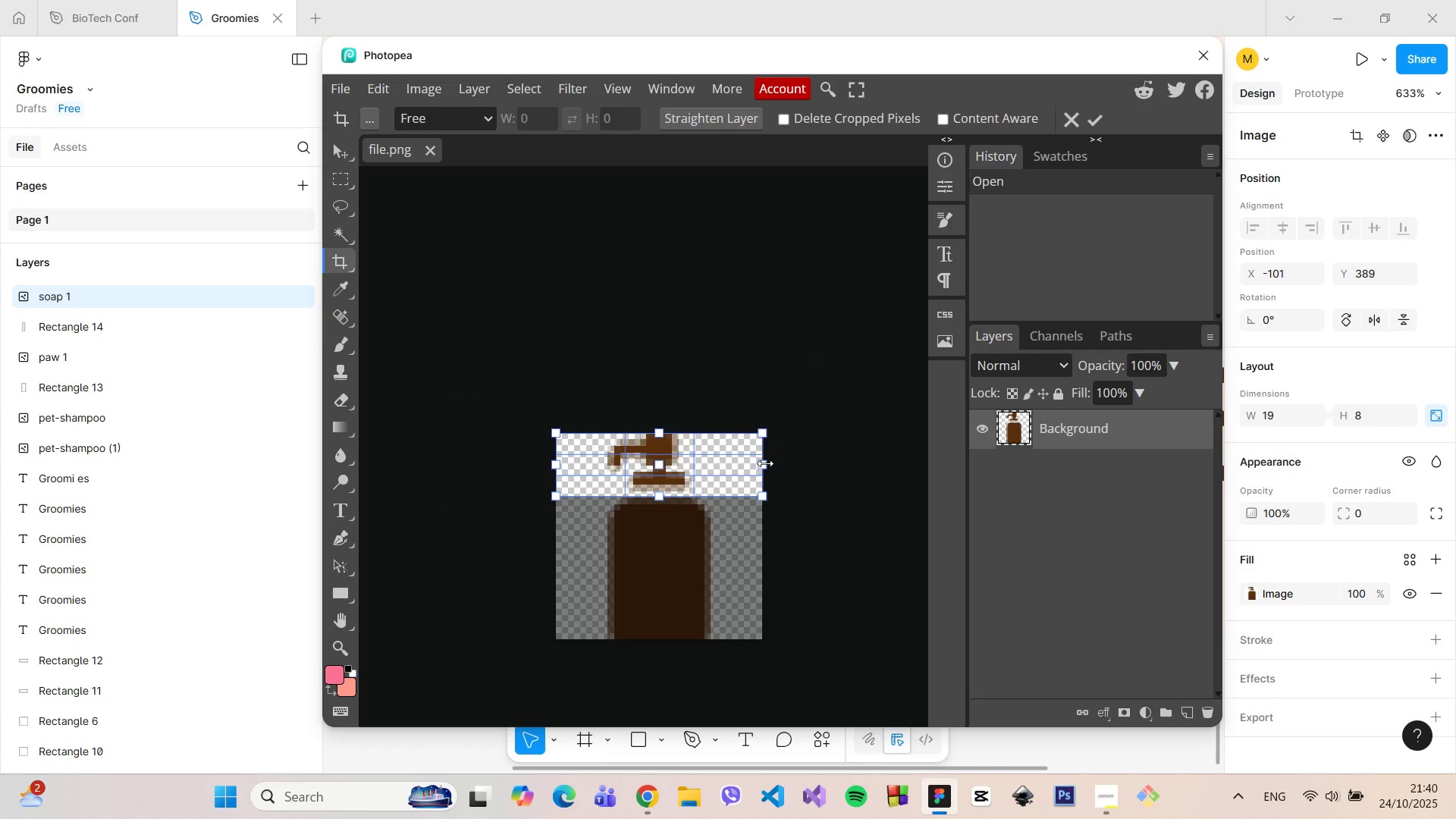 
hold_key(key=ControlLeft, duration=1.51)
left_click_drag(start_coordinate=[765, 463], to_coordinate=[693, 461])
 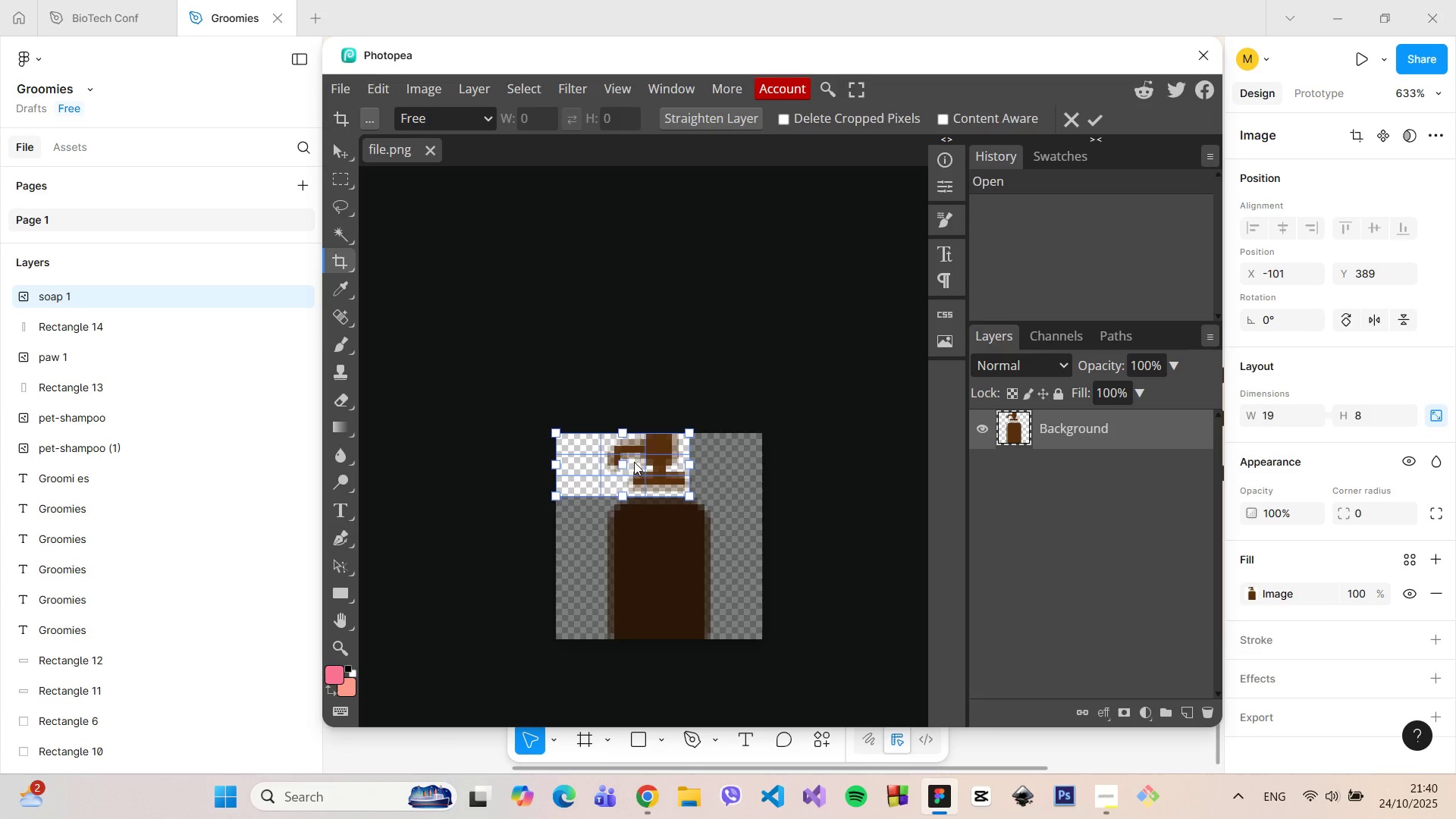 
key(Control+ControlLeft)
 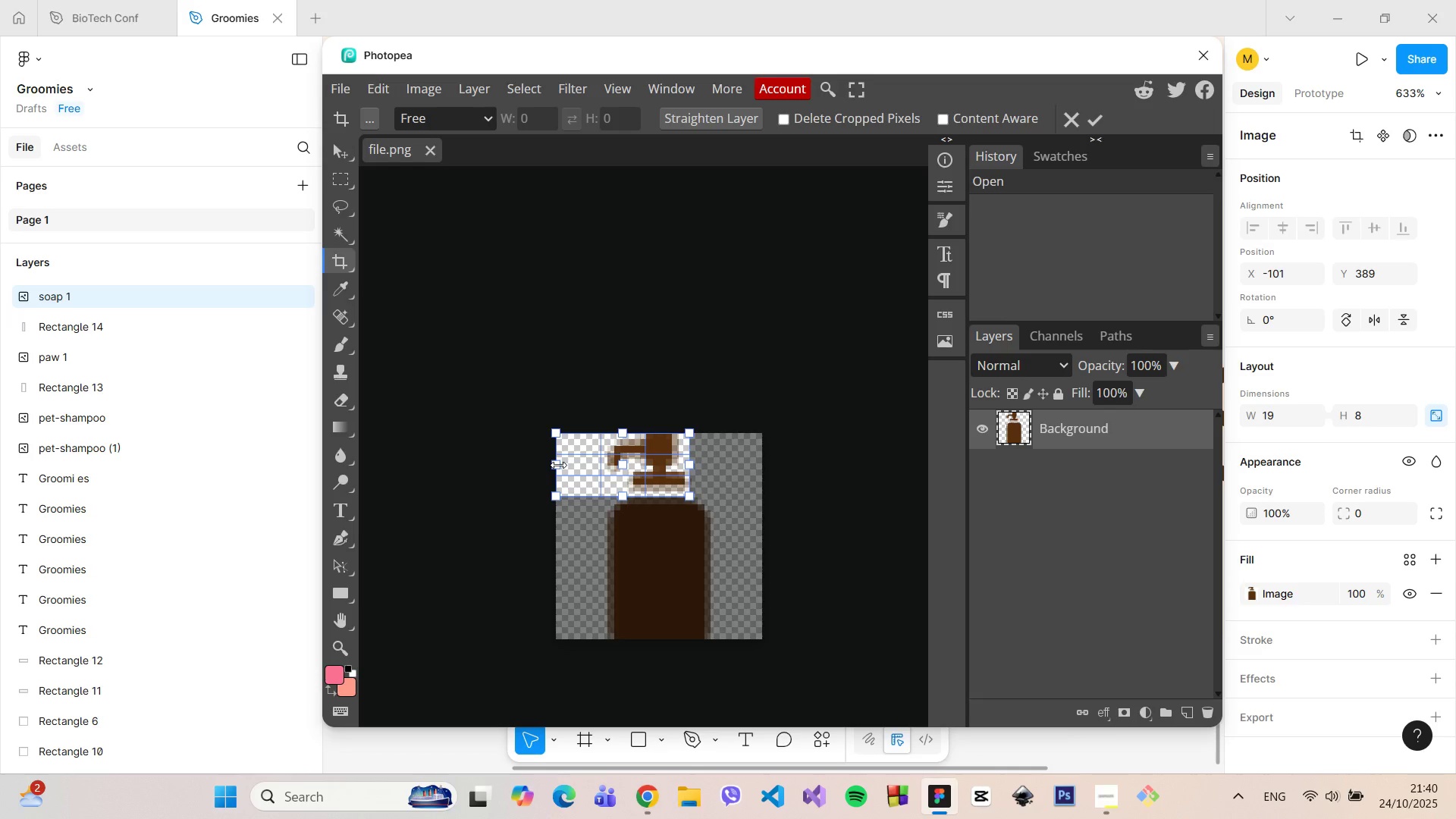 
hold_key(key=ControlLeft, duration=1.41)
left_click_drag(start_coordinate=[558, 465], to_coordinate=[604, 460])
 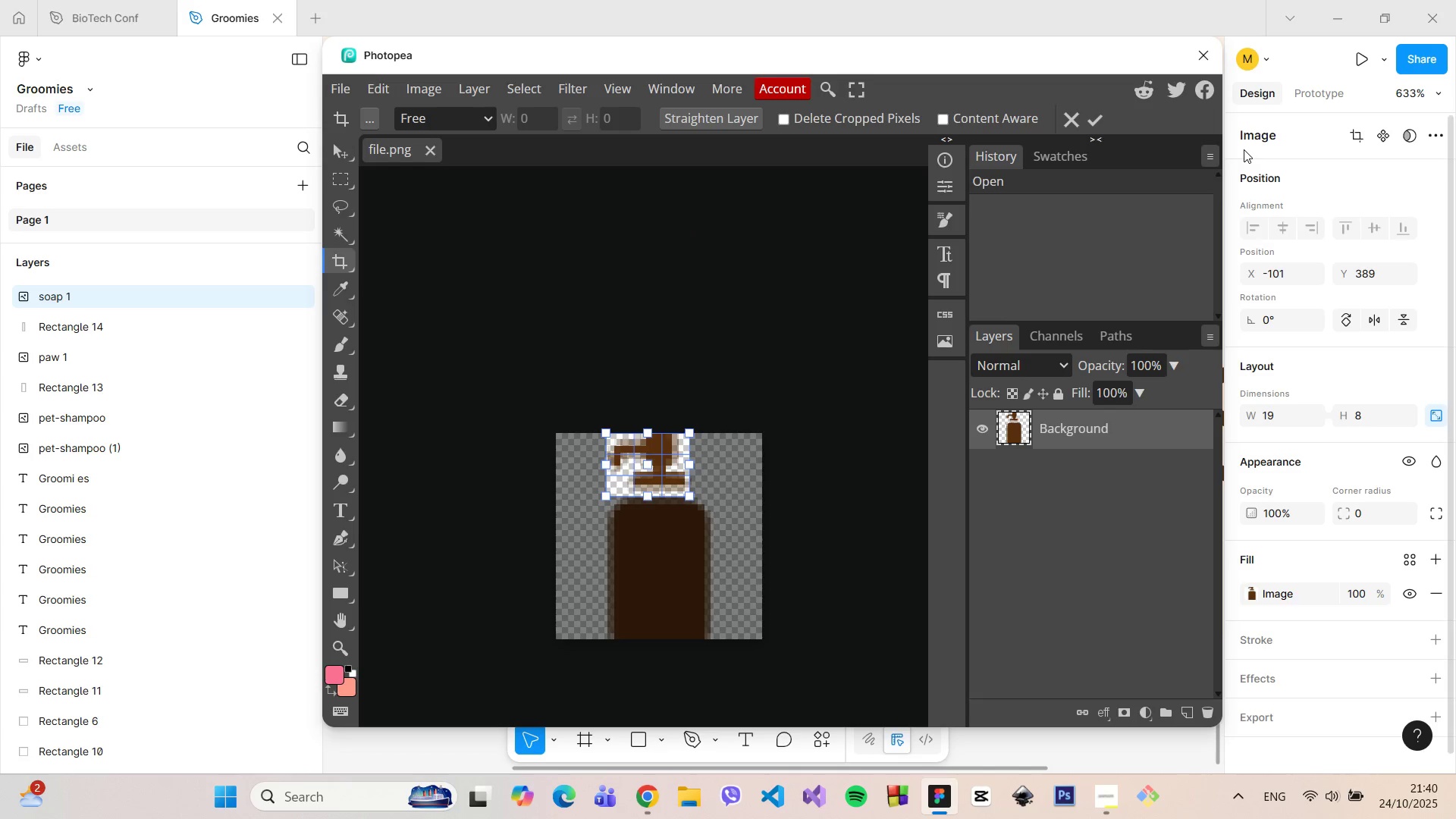 
left_click([1098, 127])
 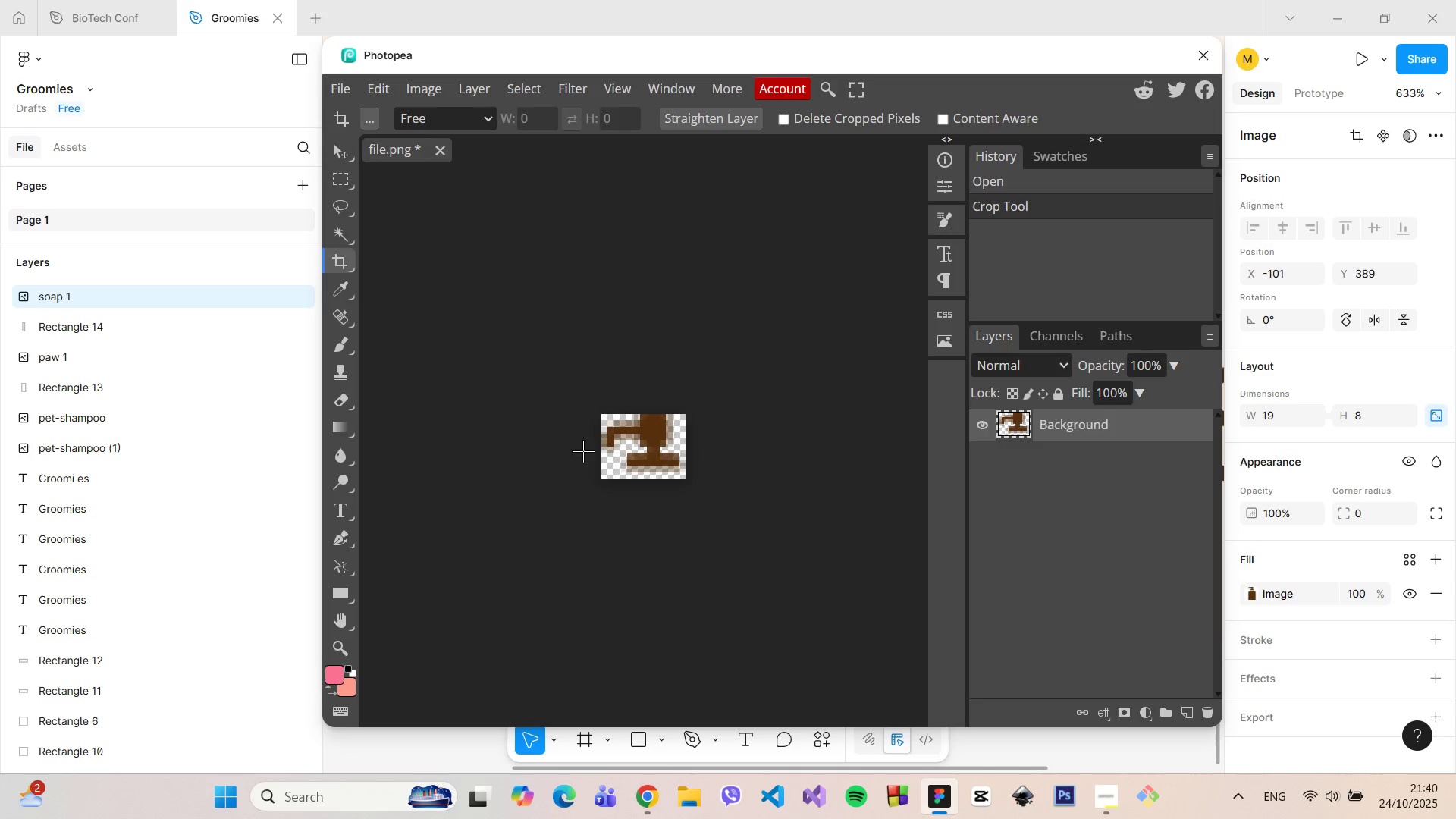 
hold_key(key=ControlLeft, duration=1.04)
scroll: coordinate [655, 453], scroll_direction: none, amount: 0.0
 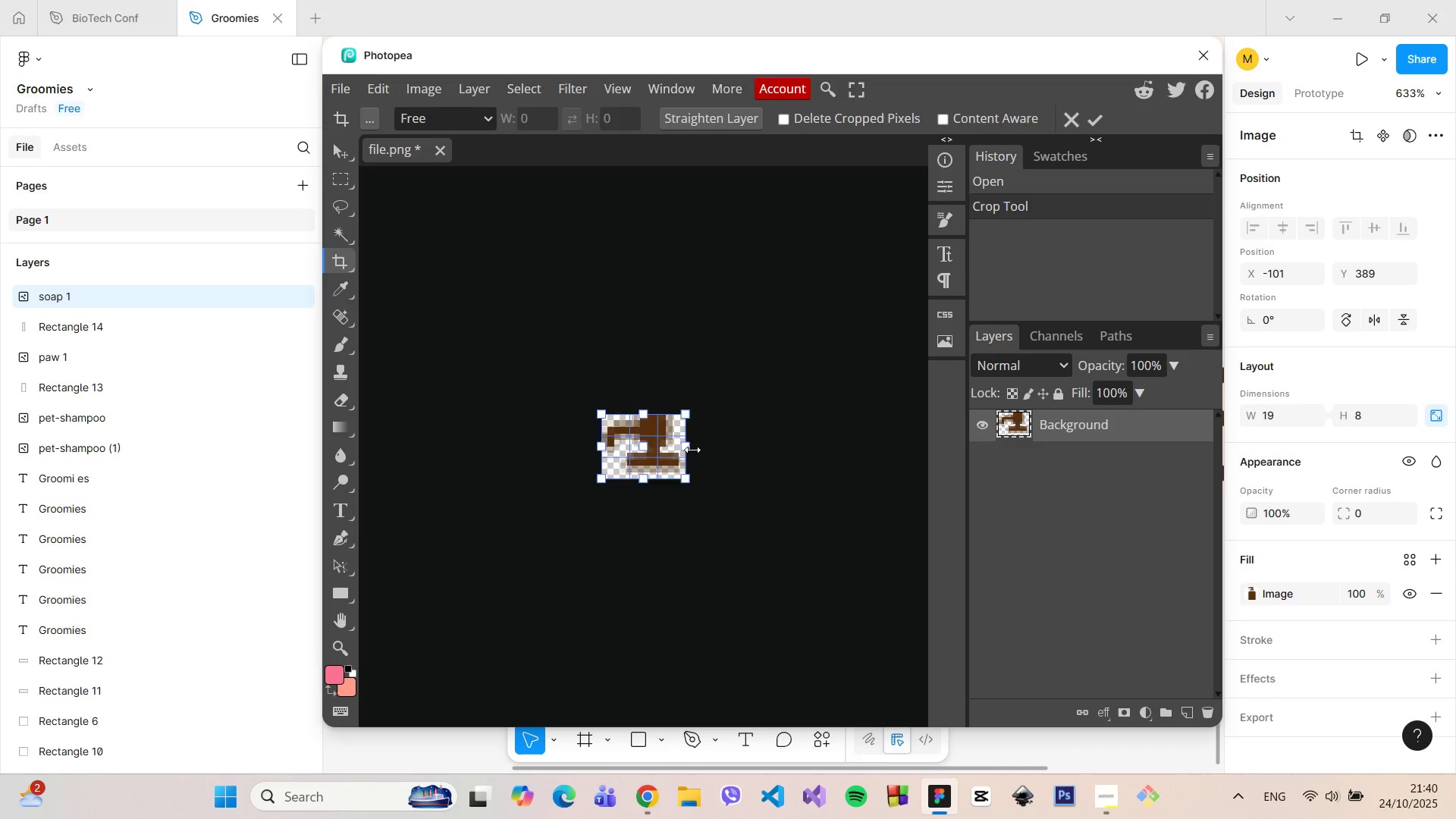 
hold_key(key=AltLeft, duration=1.51)
scroll: coordinate [582, 439], scroll_direction: up, amount: 13.0
 